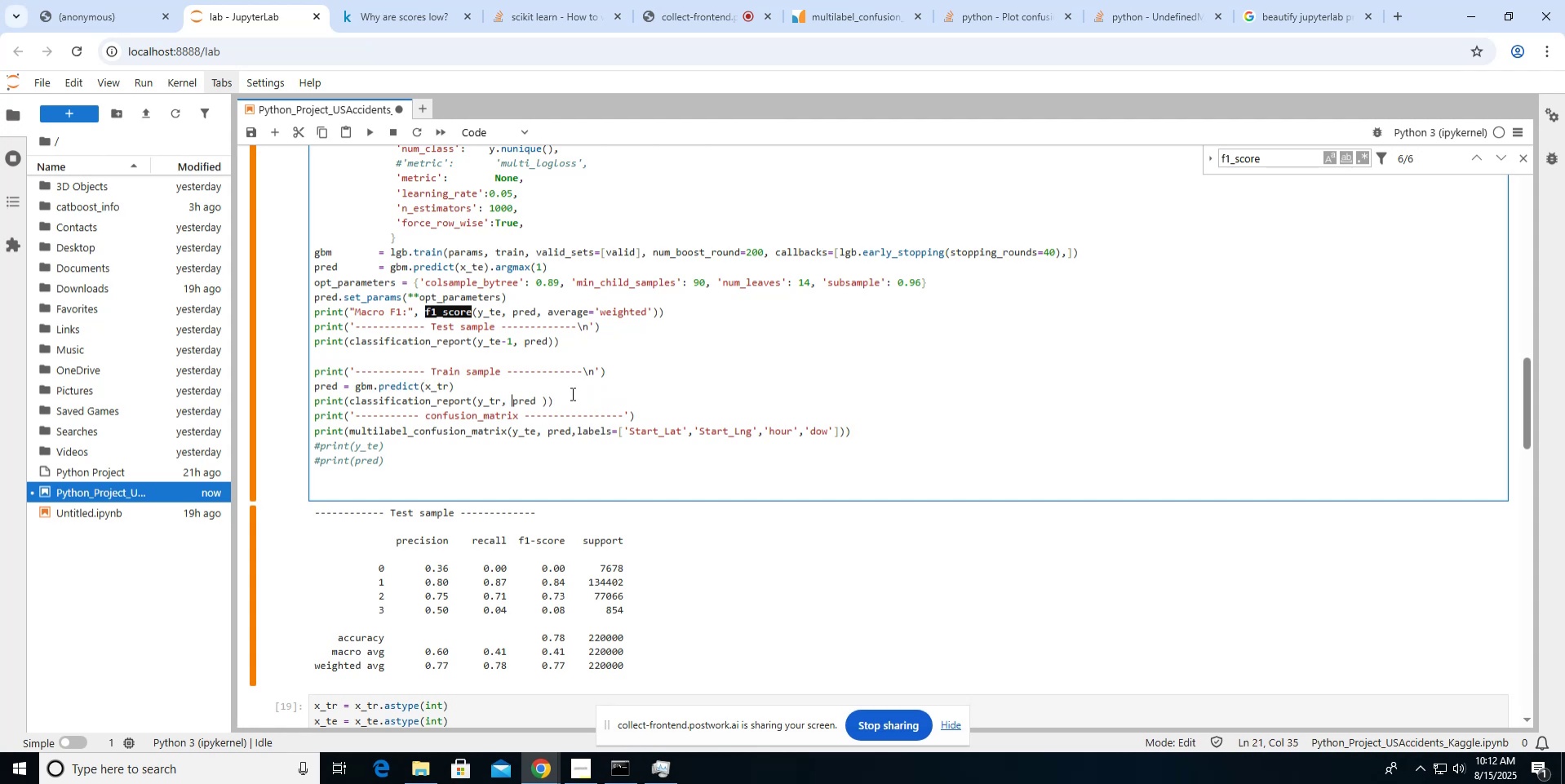 
left_click([608, 402])
 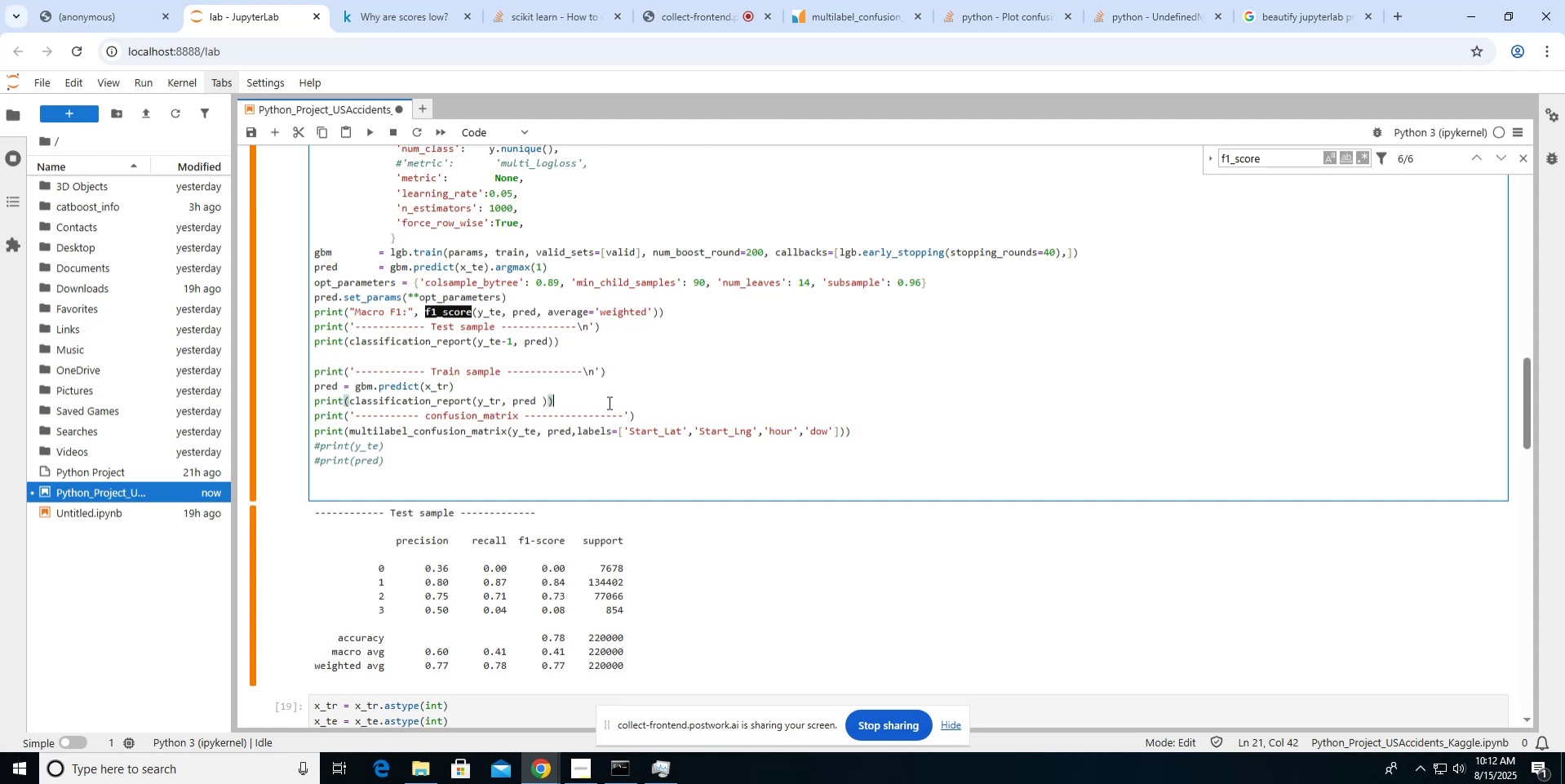 
key(ArrowRight)
 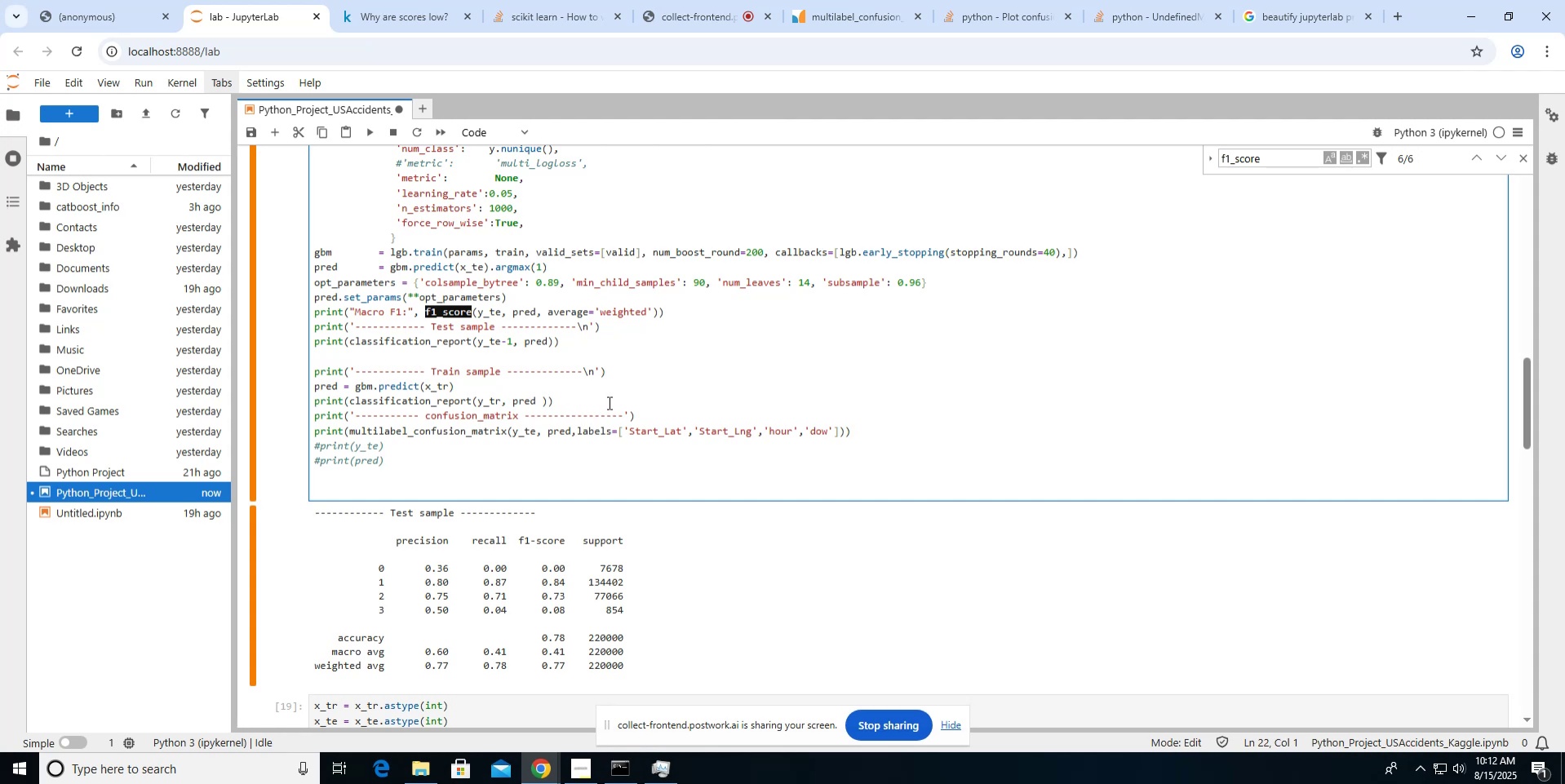 
key(Shift+ArrowDown)
 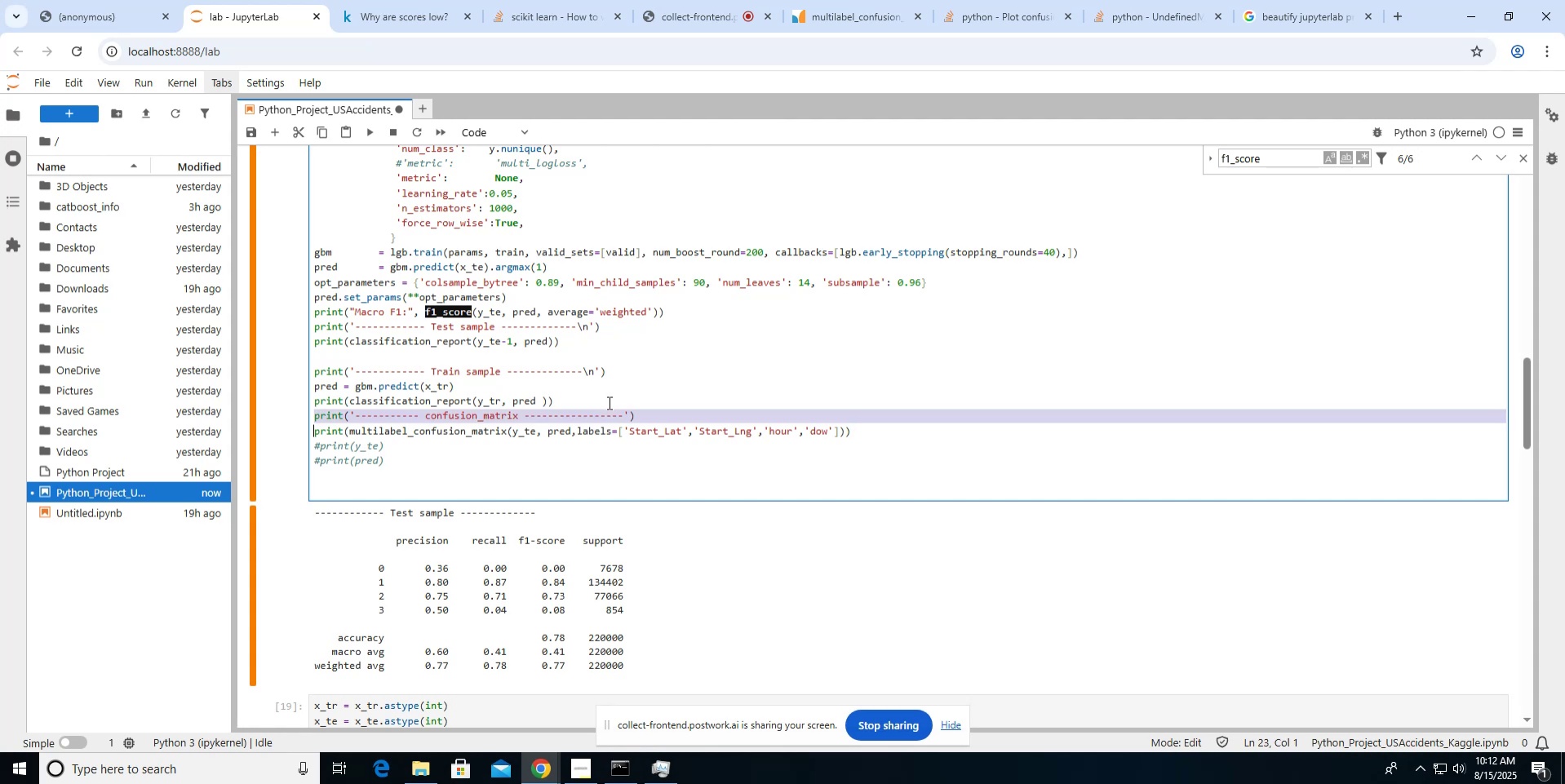 
key(Shift+ArrowDown)
 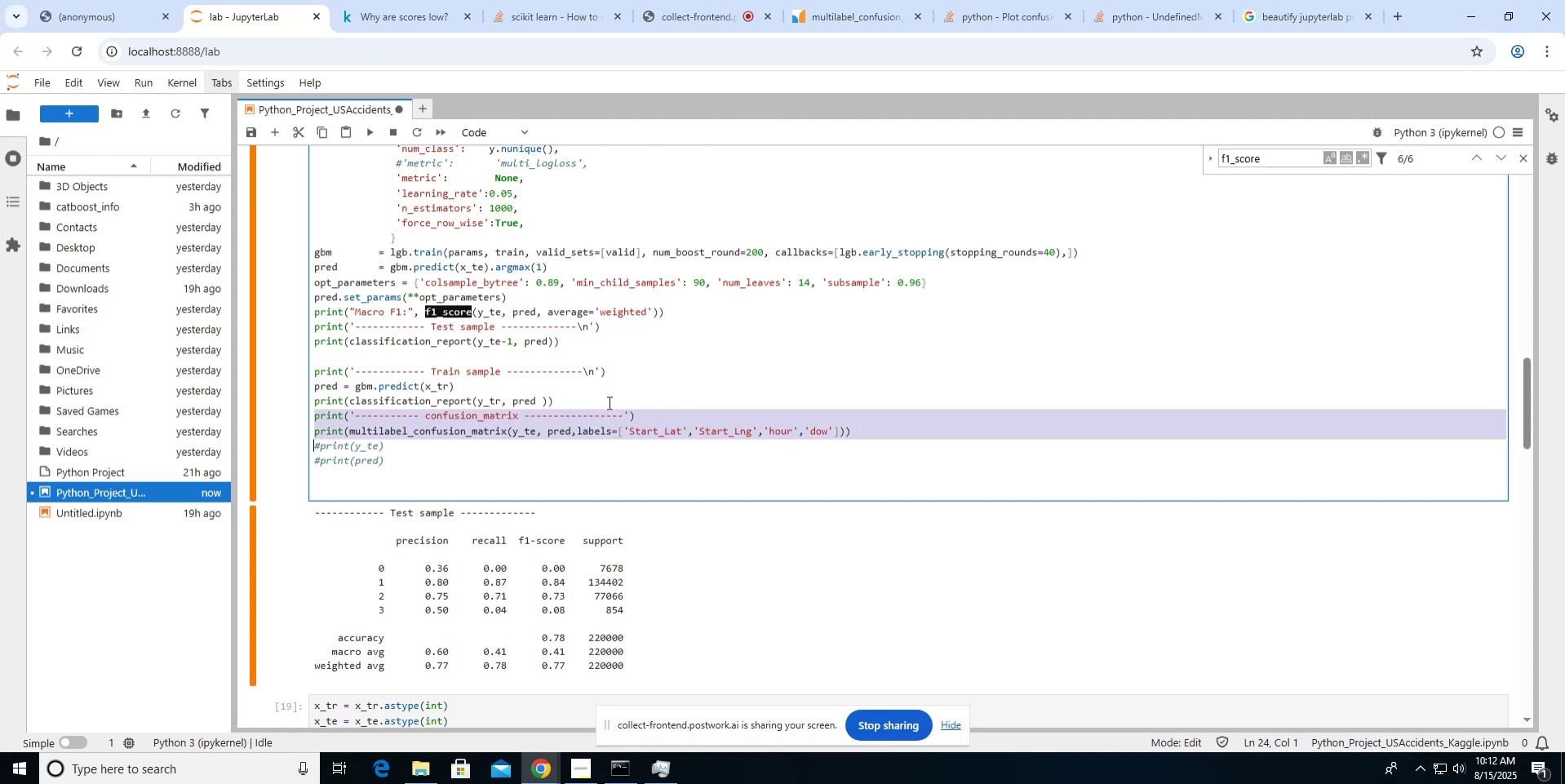 
key(Control+ControlLeft)
 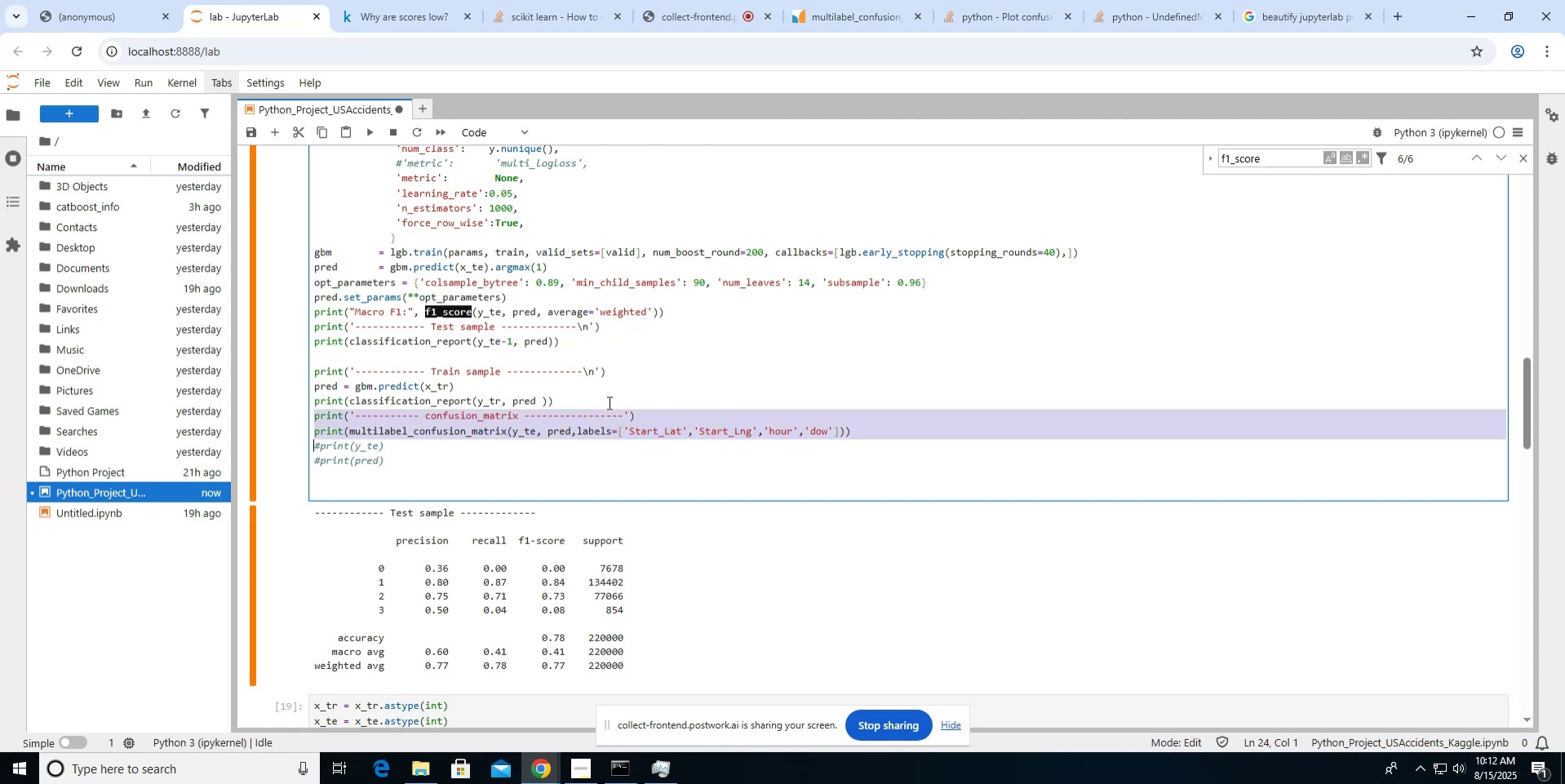 
key(Control+X)
 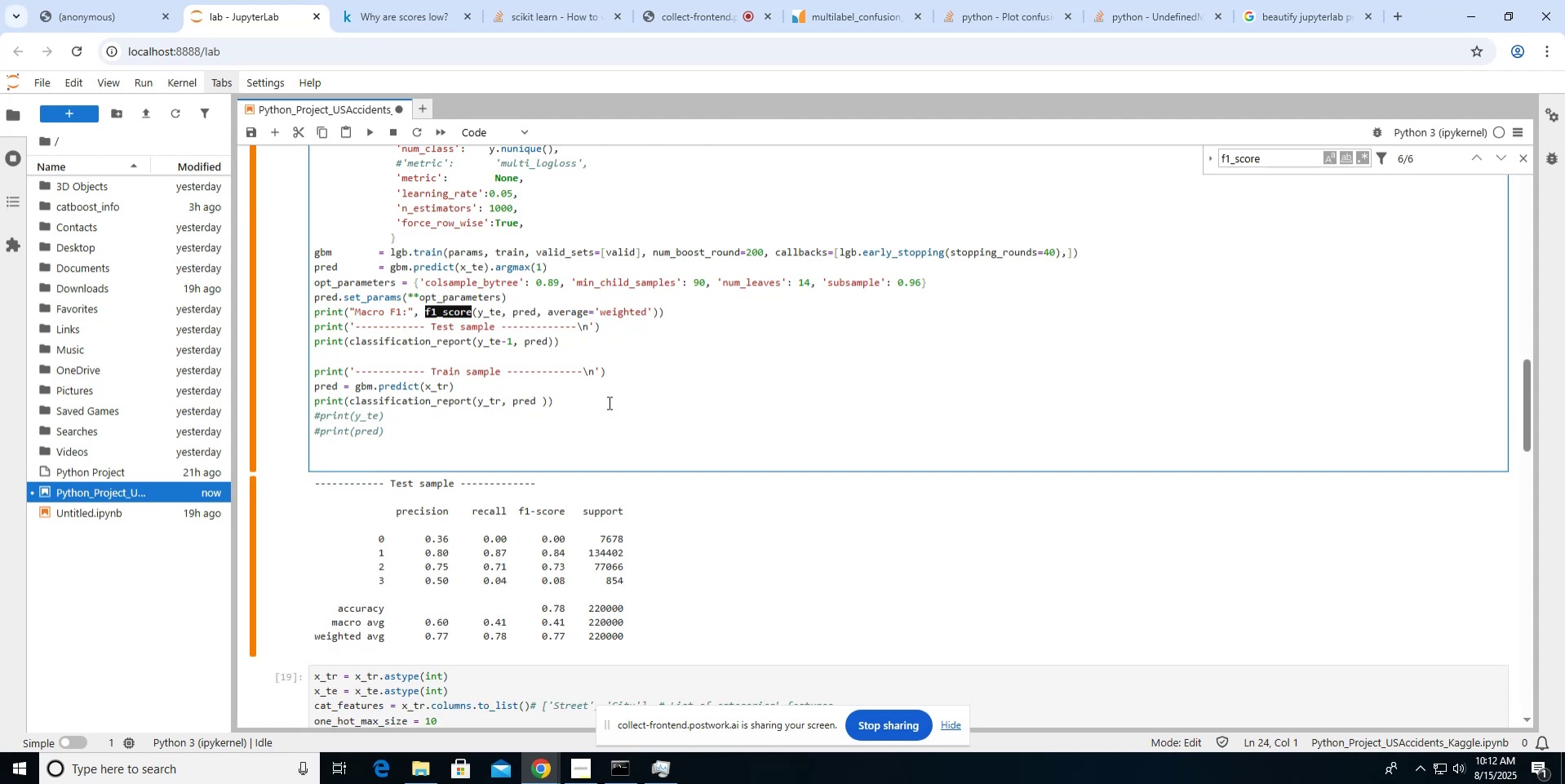 
key(ArrowUp)
 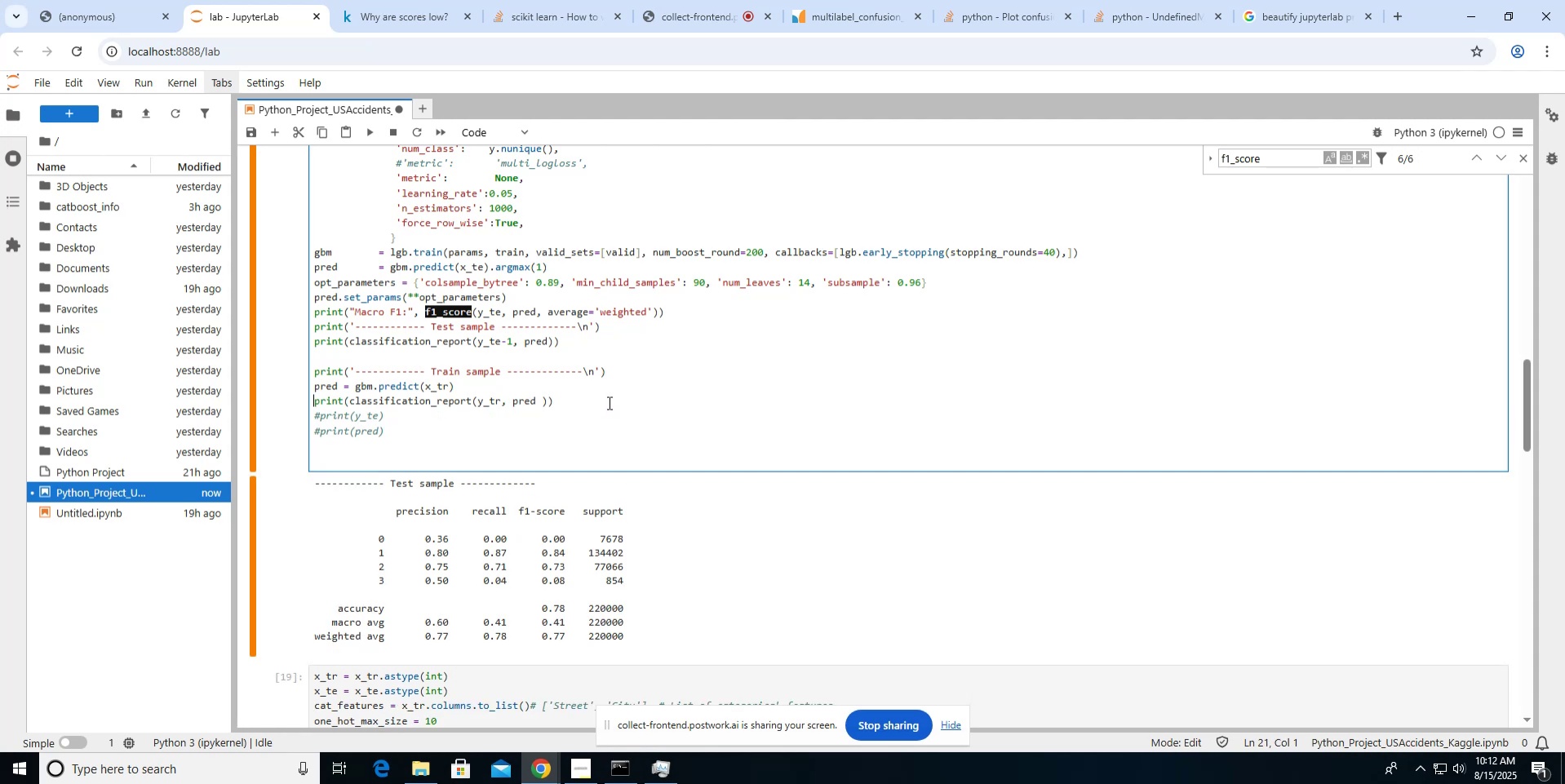 
key(ArrowDown)
 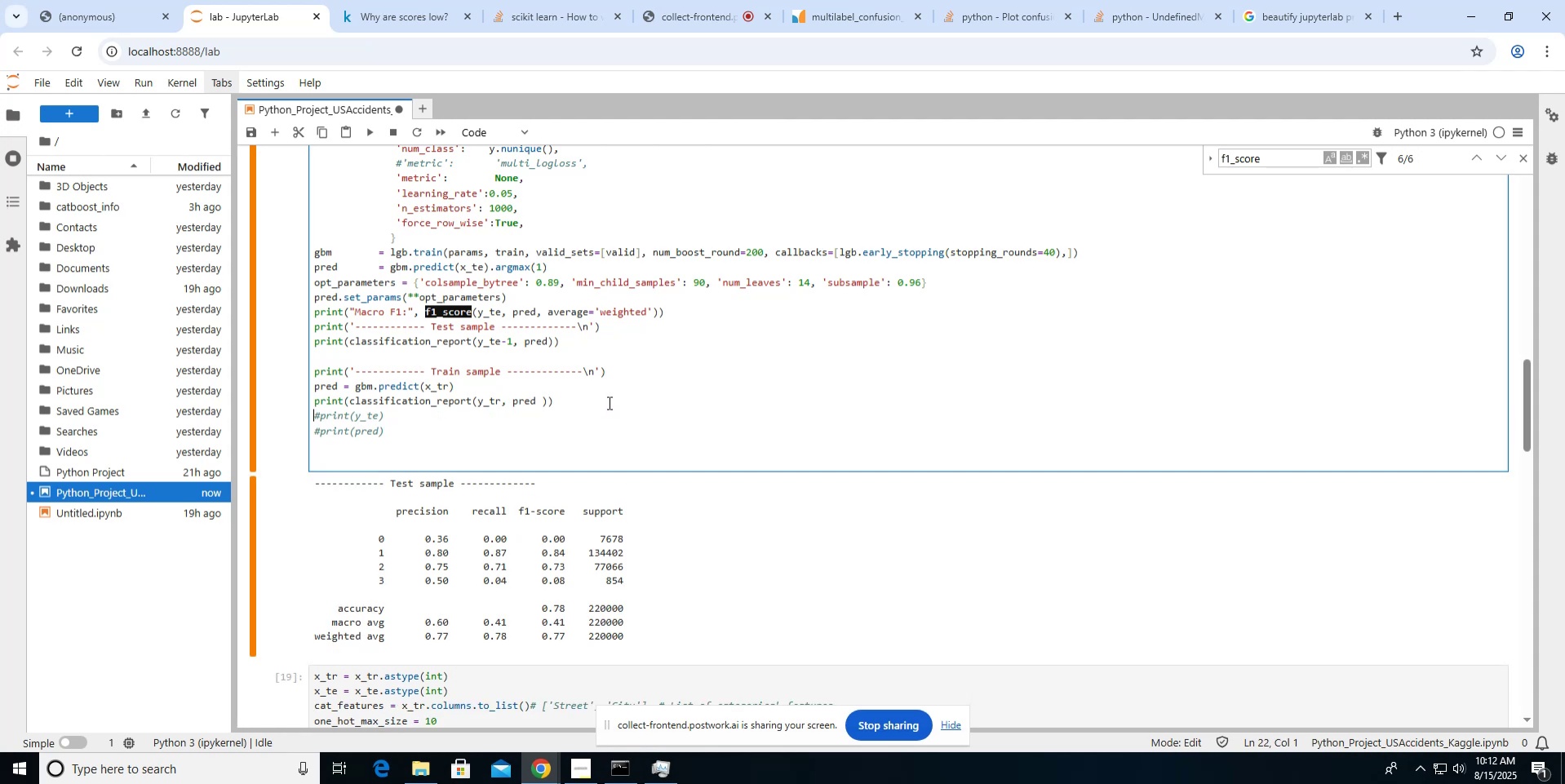 
hold_key(key=ControlLeft, duration=0.54)
 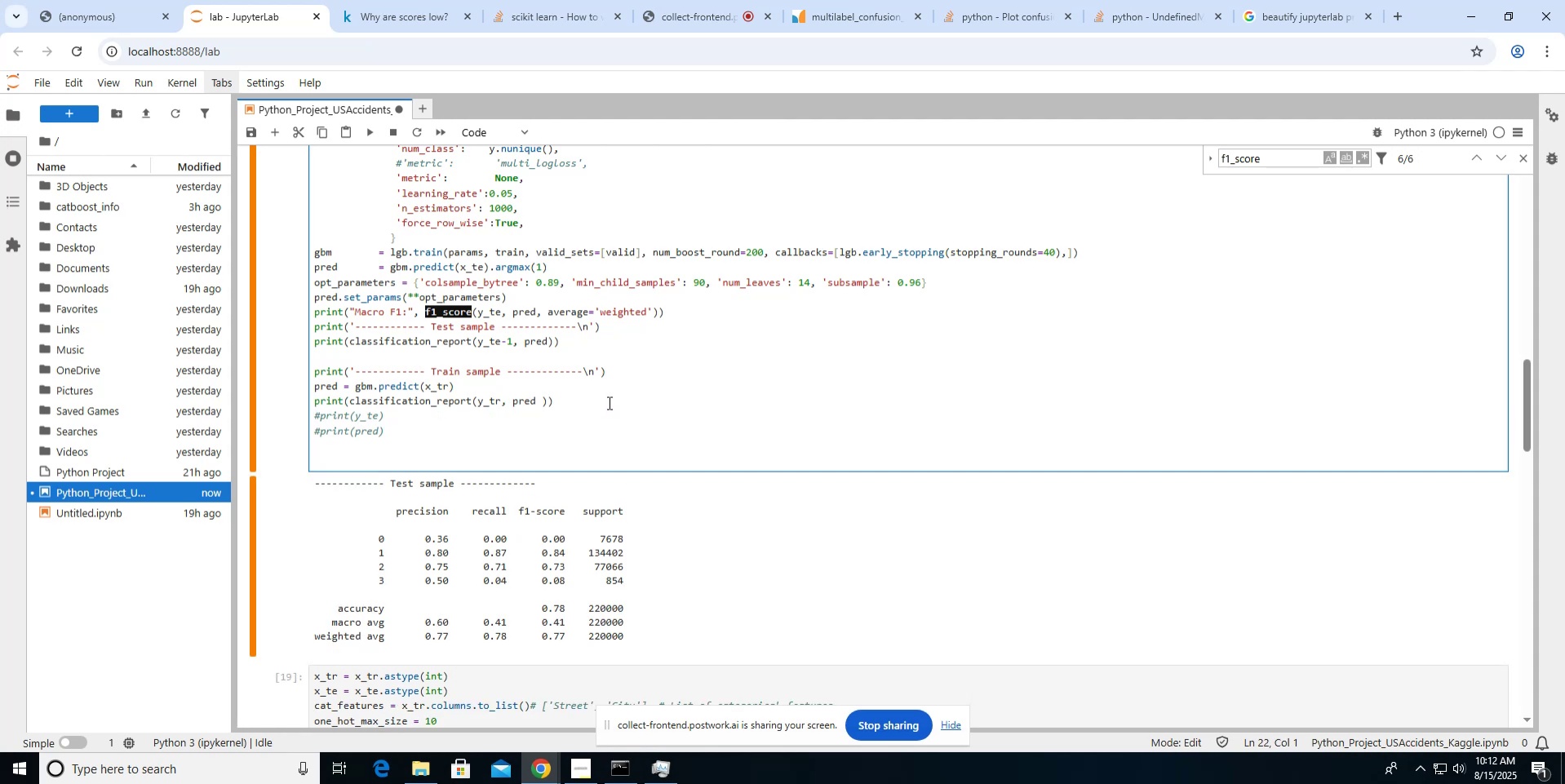 
key(ArrowUp)
 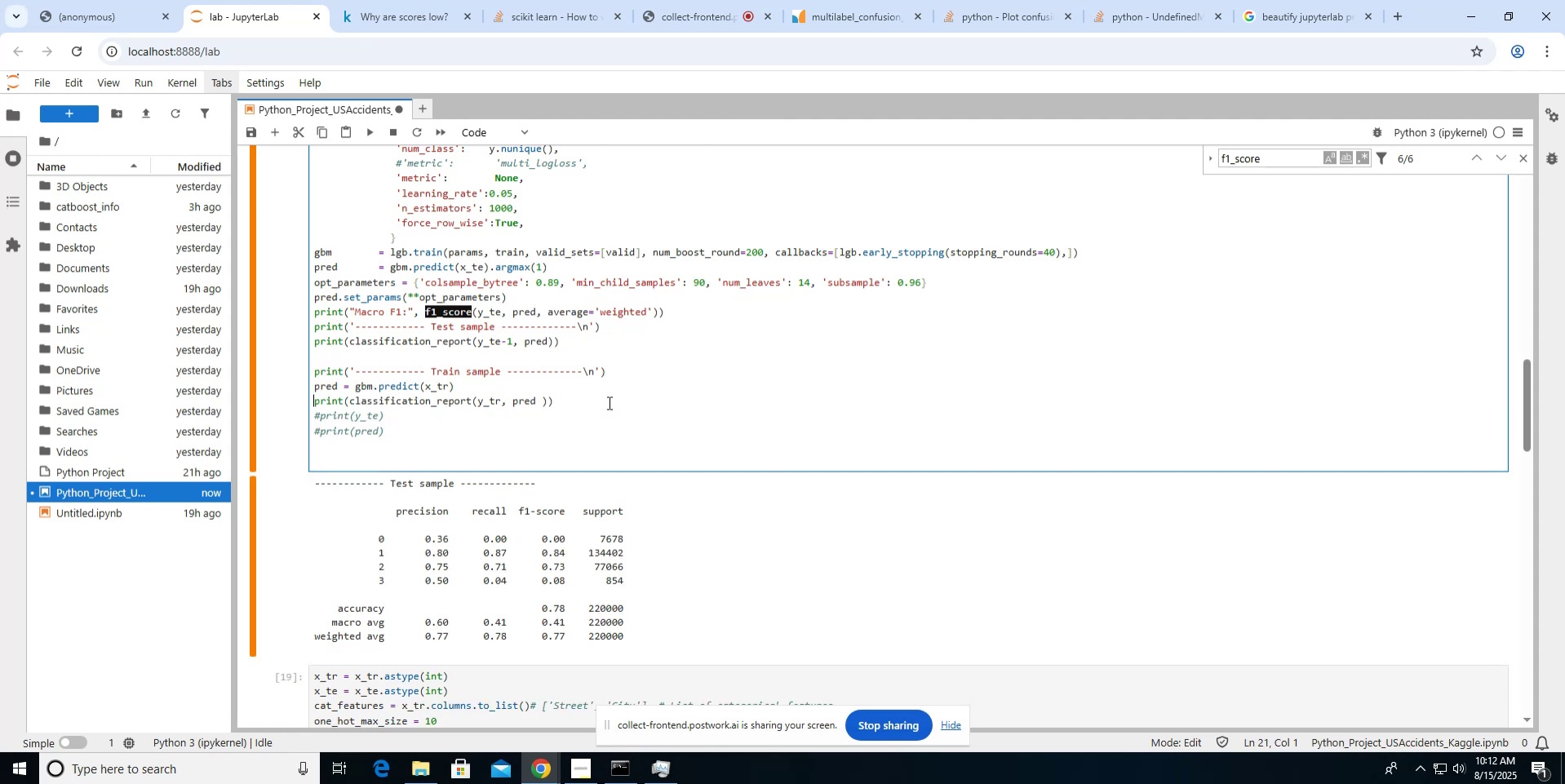 
key(ArrowUp)
 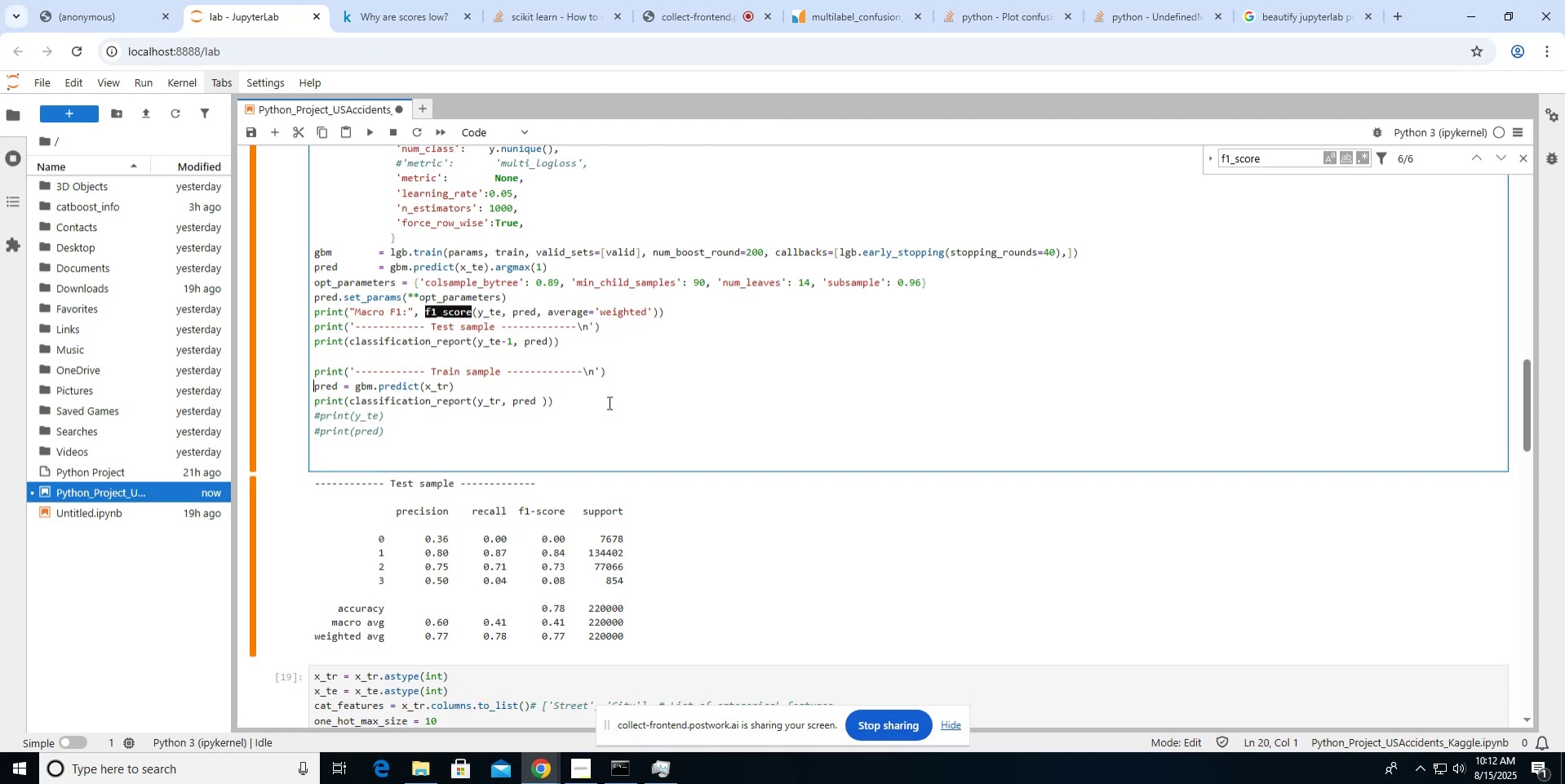 
key(ArrowUp)
 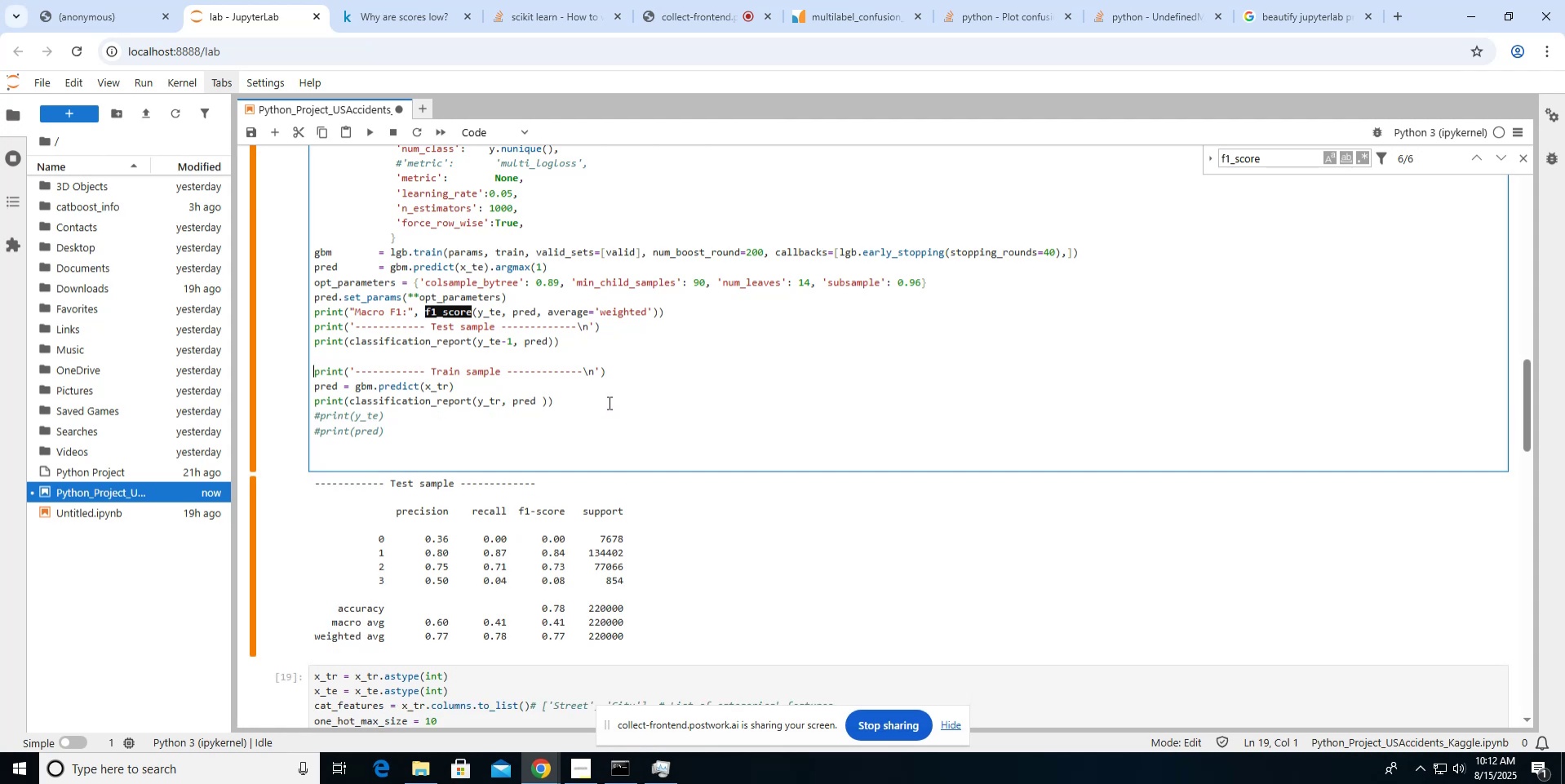 
key(ArrowUp)
 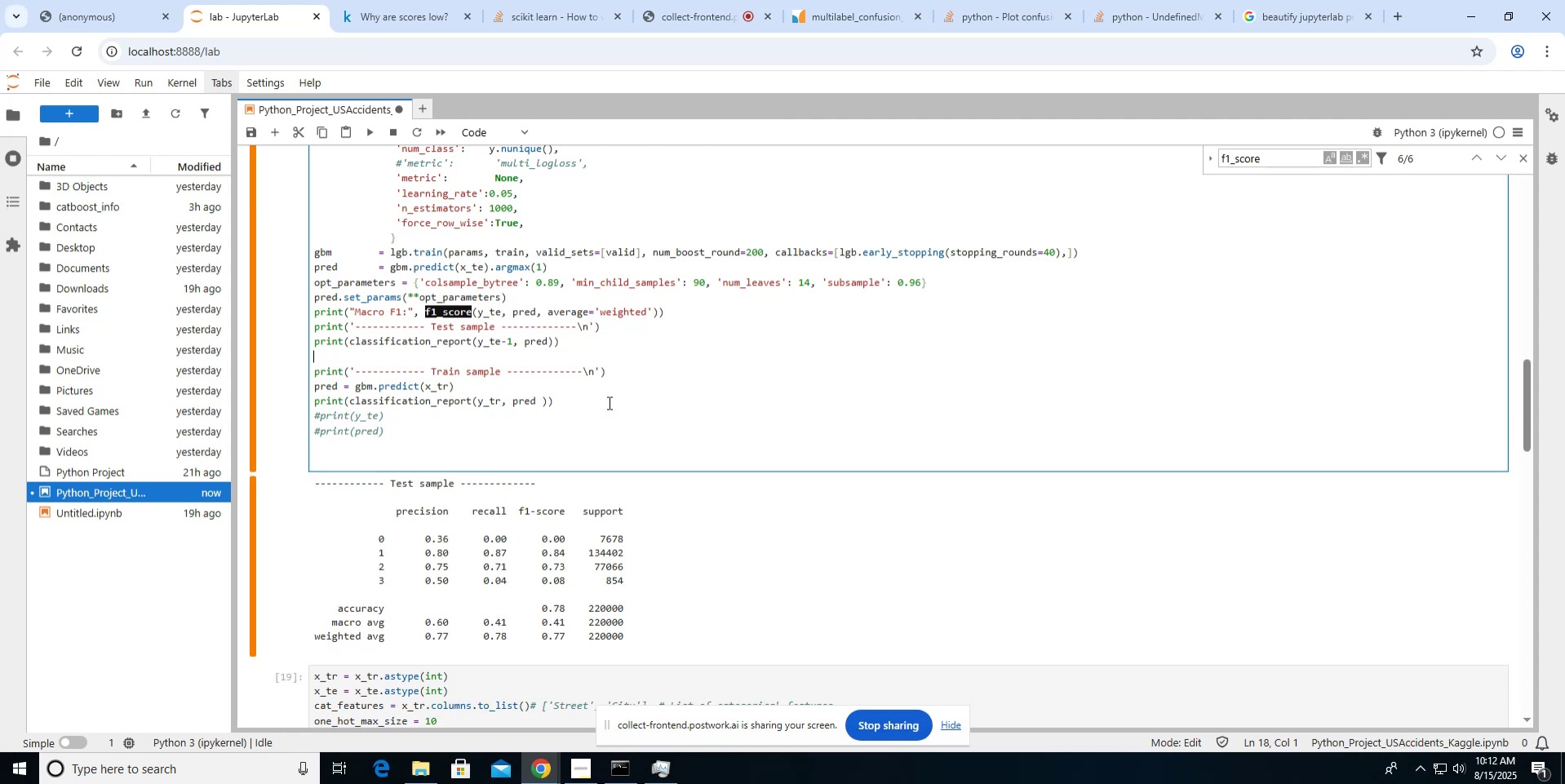 
key(Control+V)
 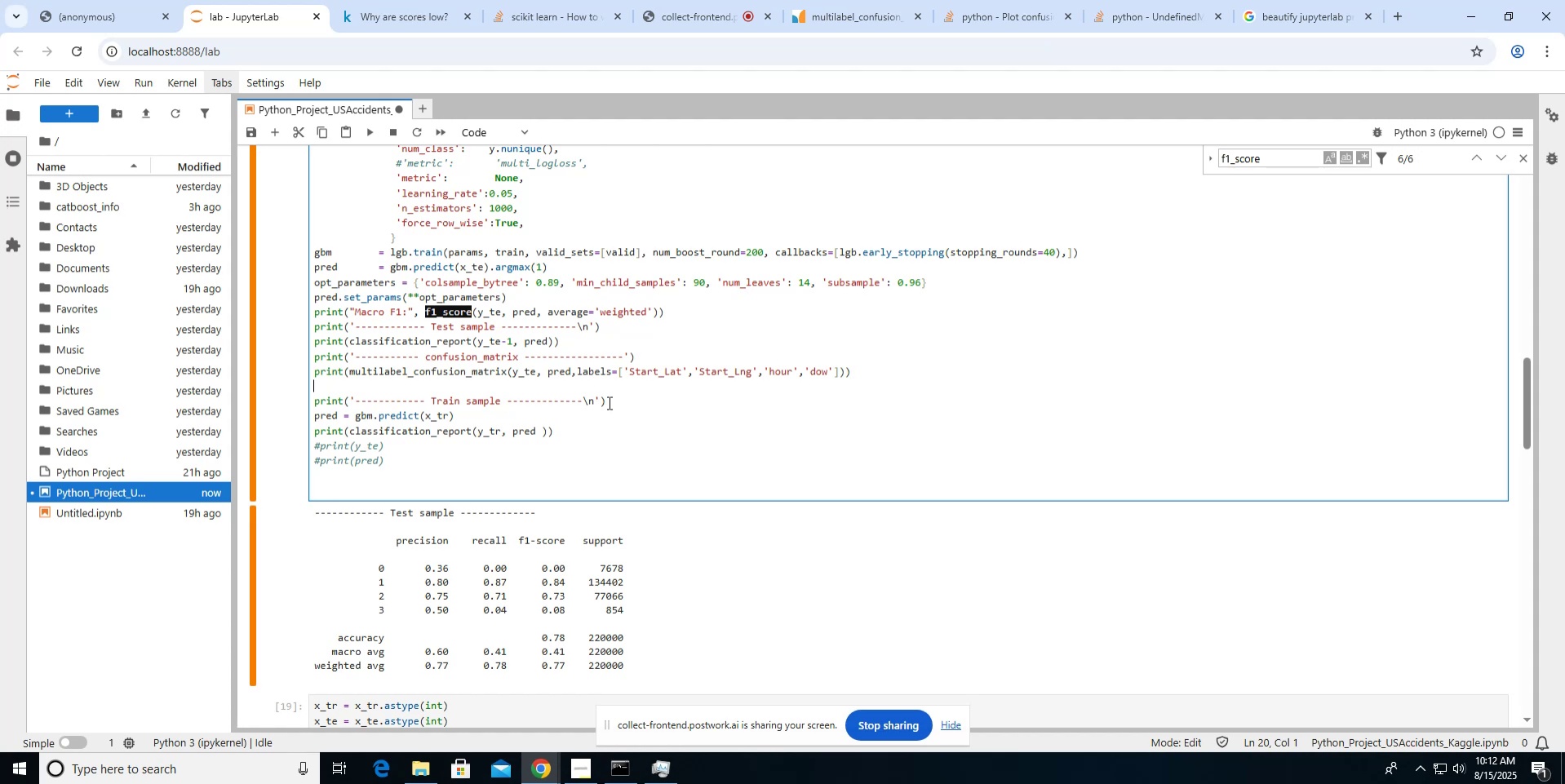 
key(ArrowDown)
 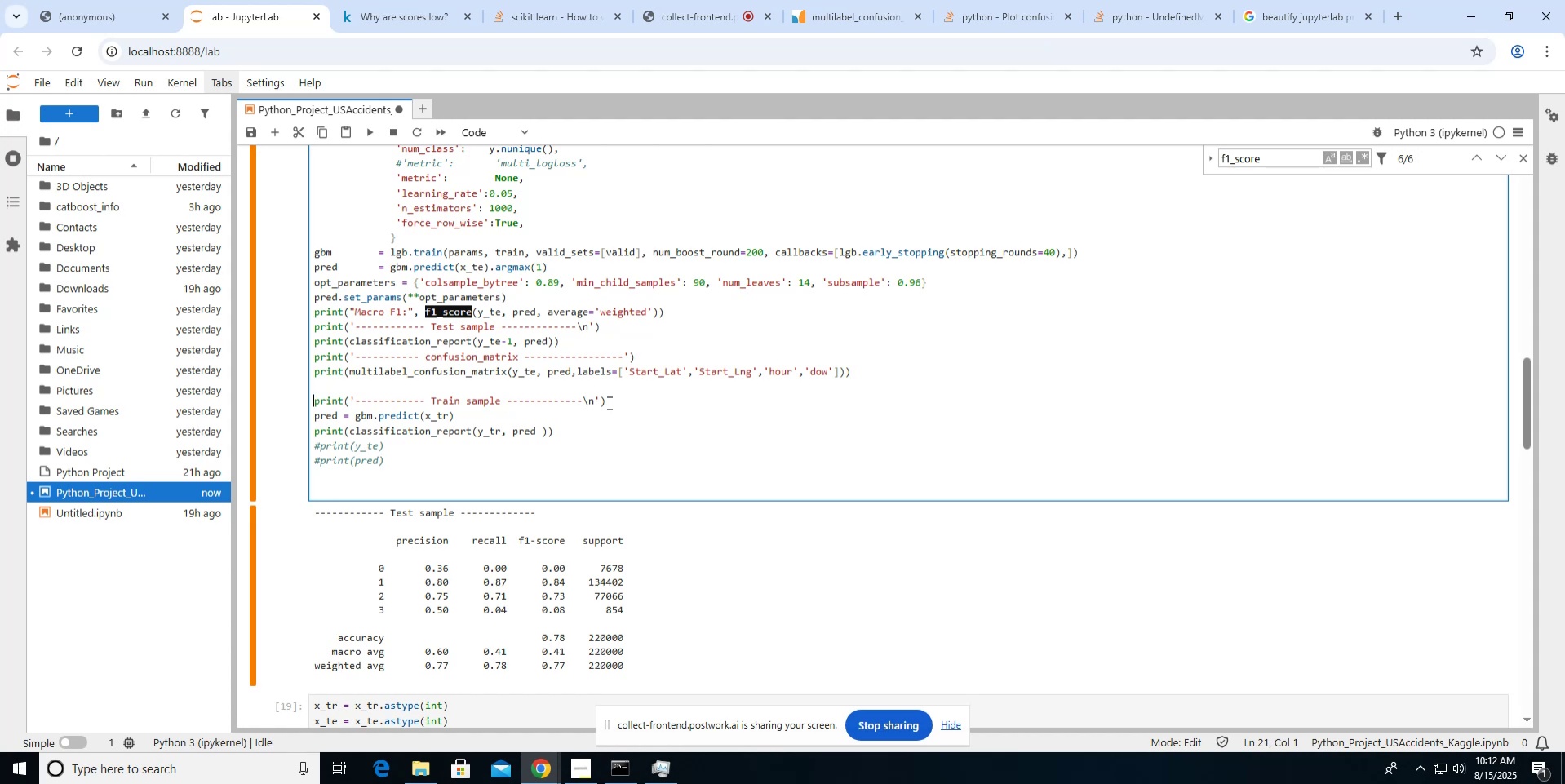 
hold_key(key=ShiftLeft, duration=1.09)
 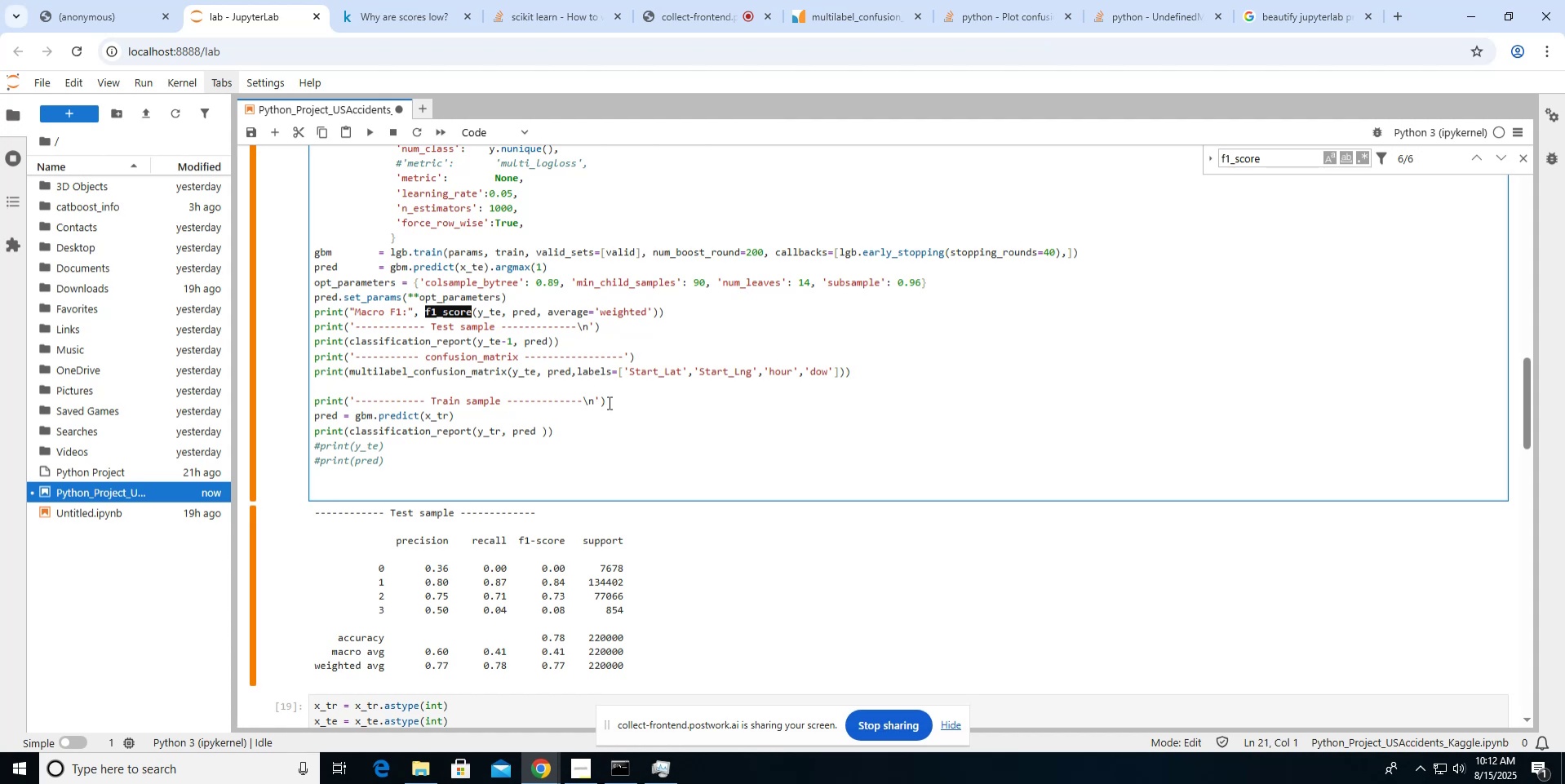 
key(ArrowDown)
 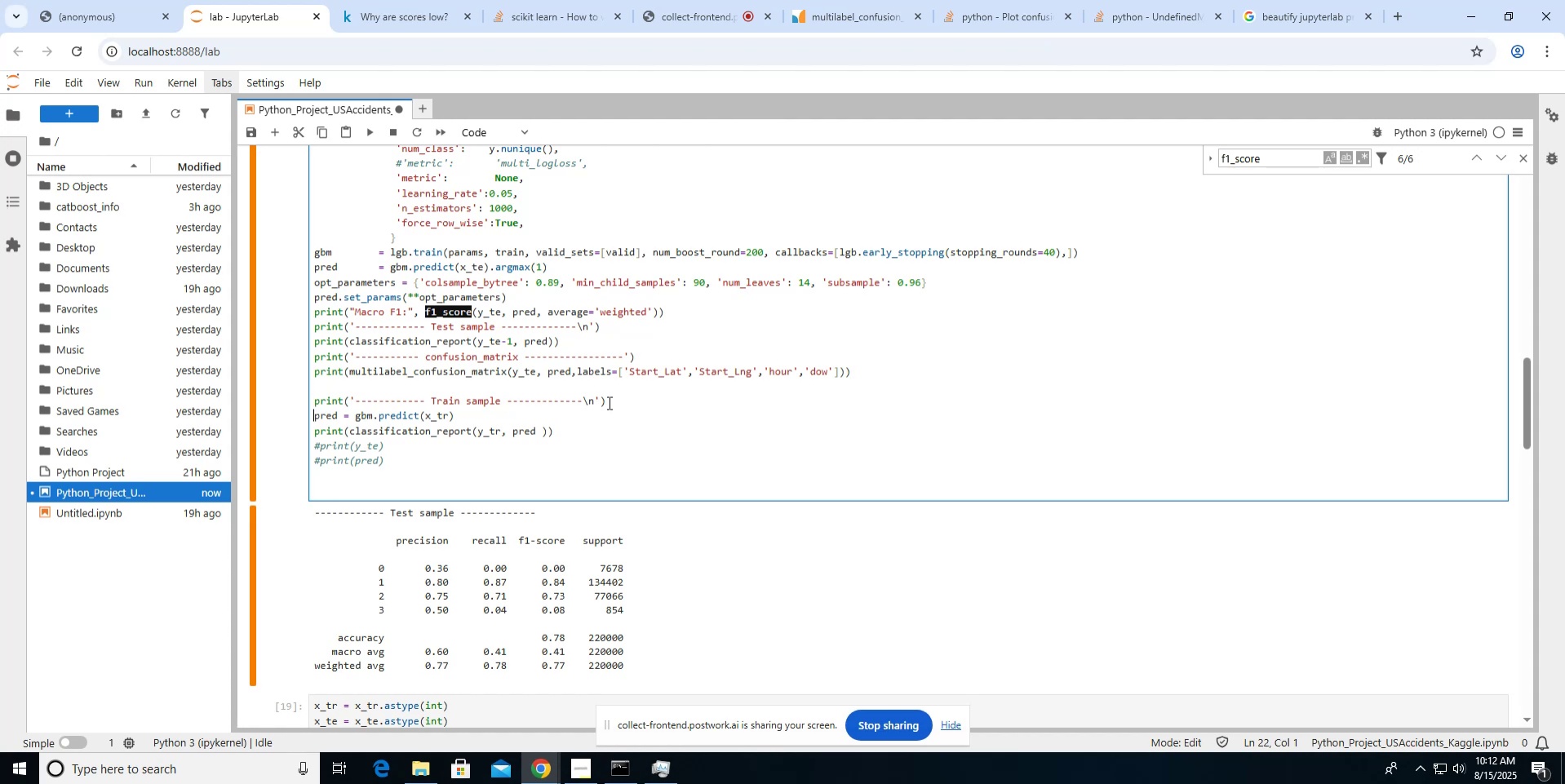 
key(ArrowDown)
 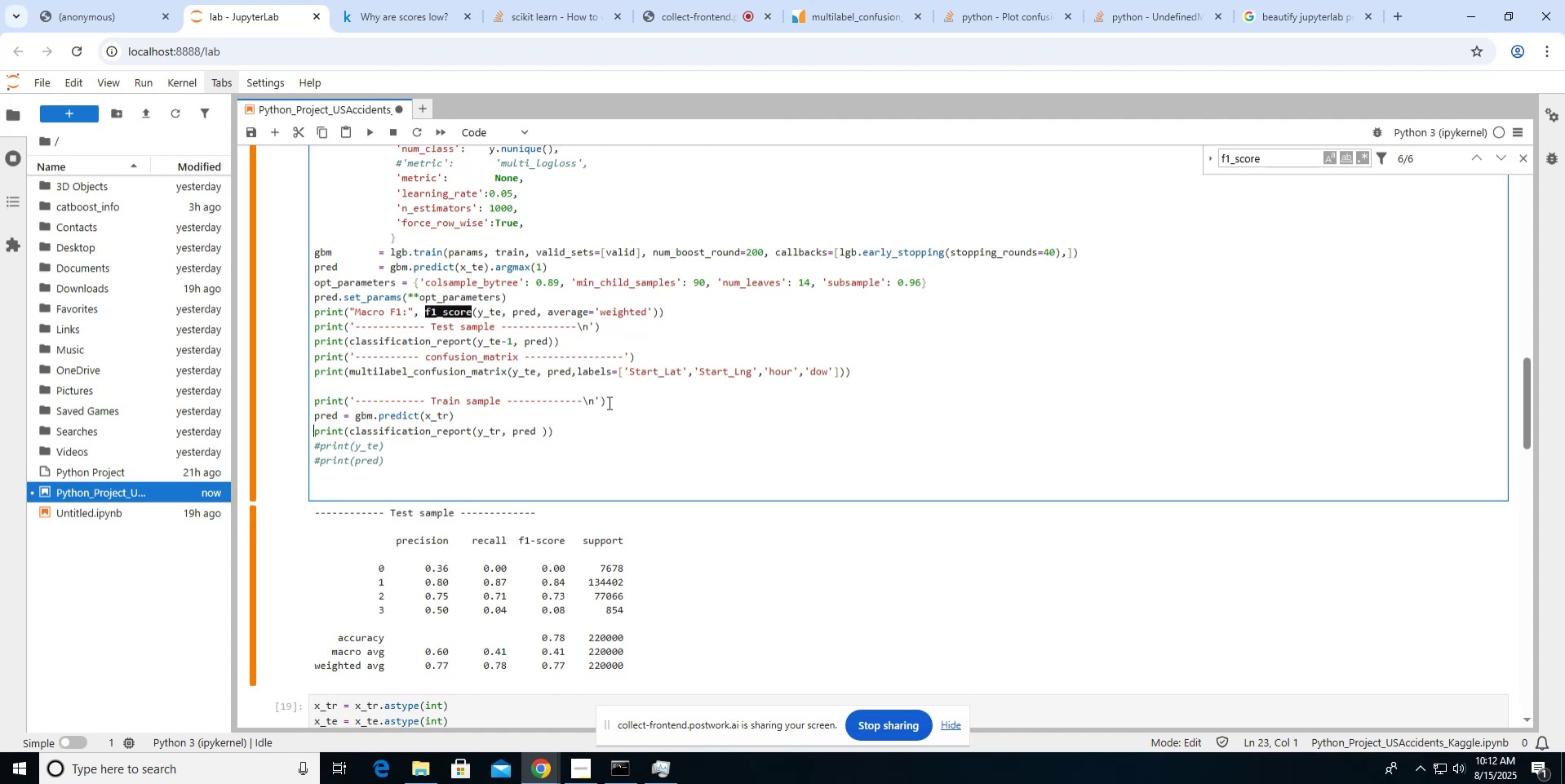 
key(ArrowDown)
 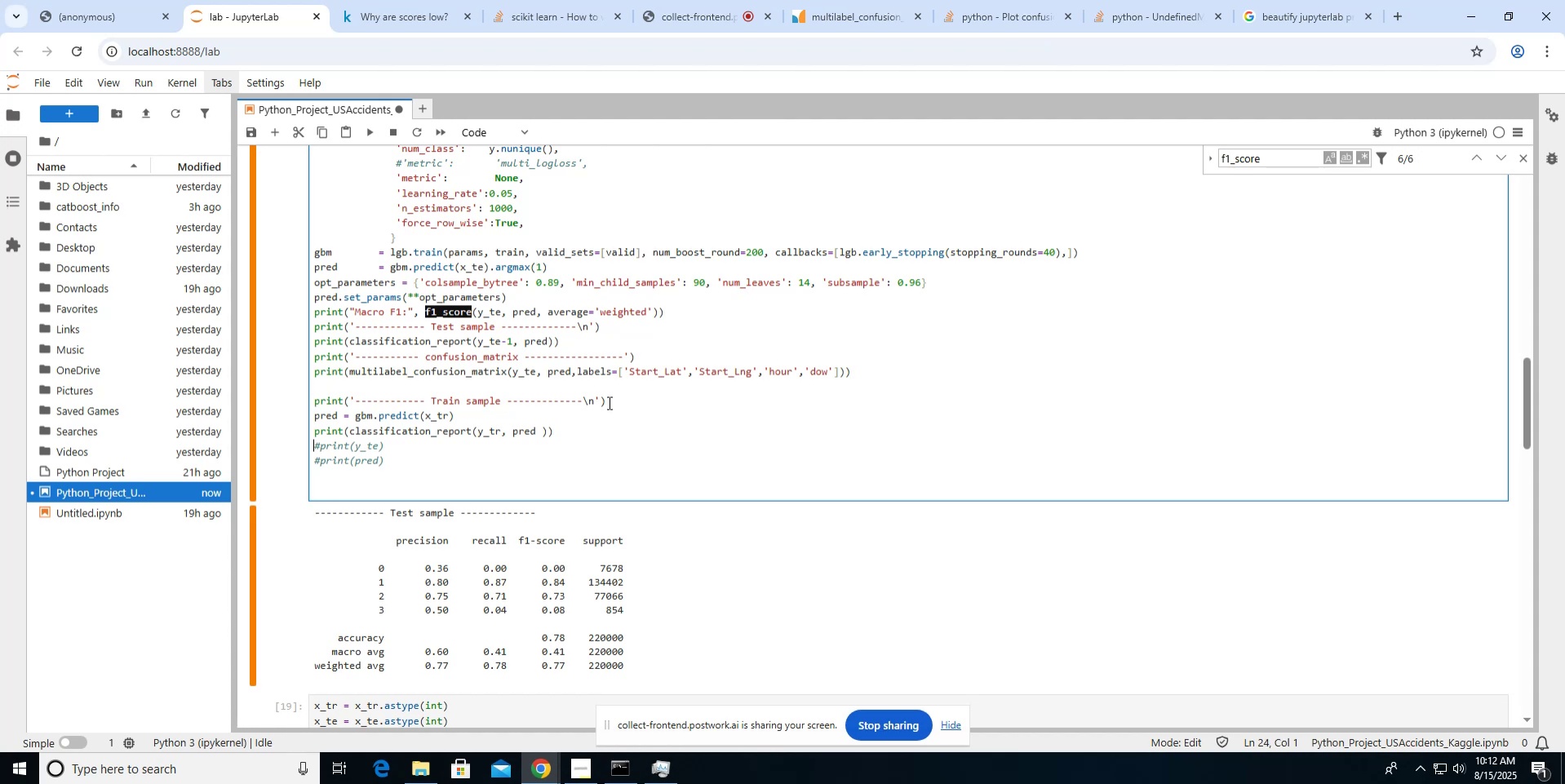 
key(Shift+ArrowDown)
 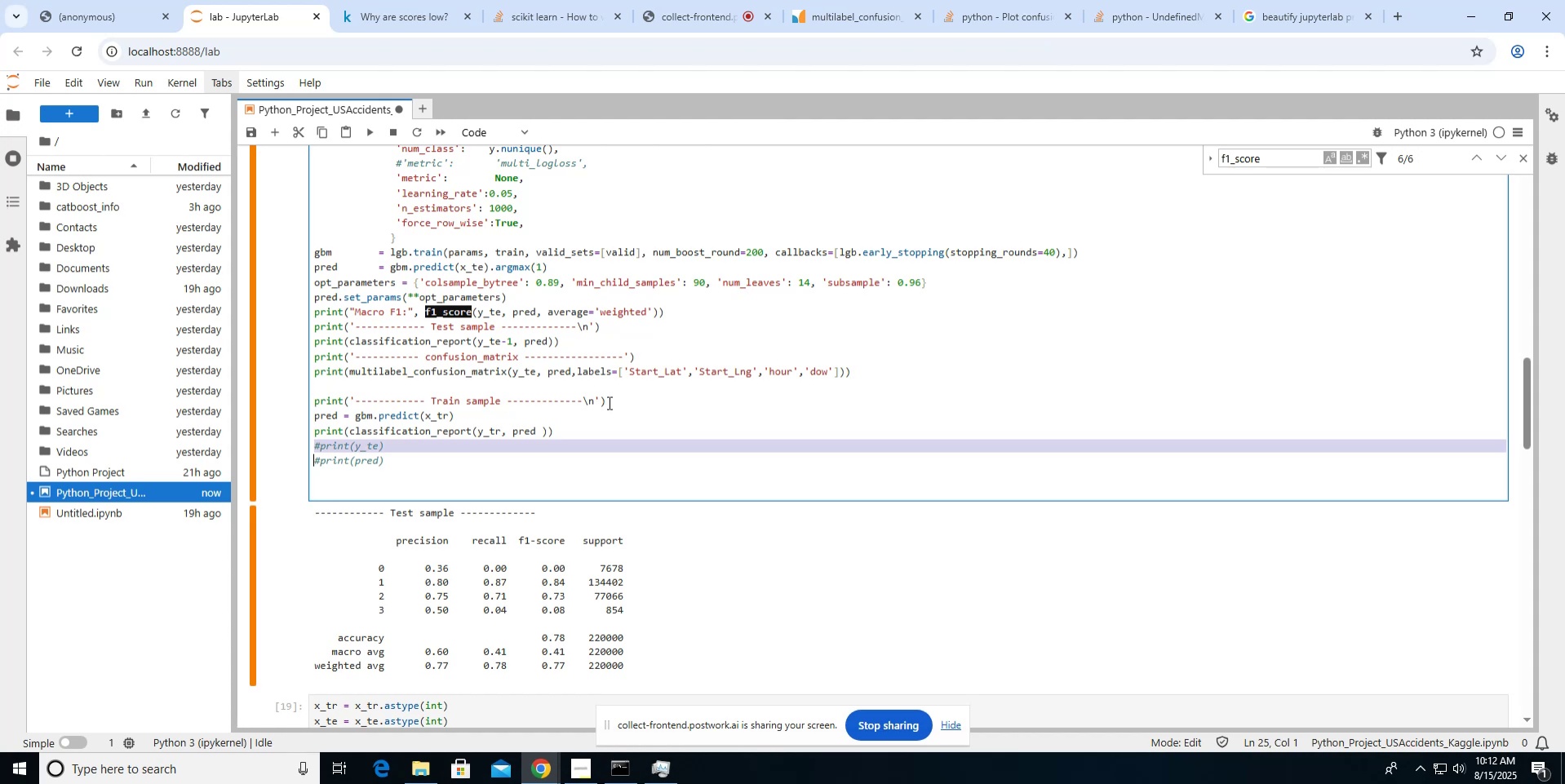 
key(Shift+ArrowDown)
 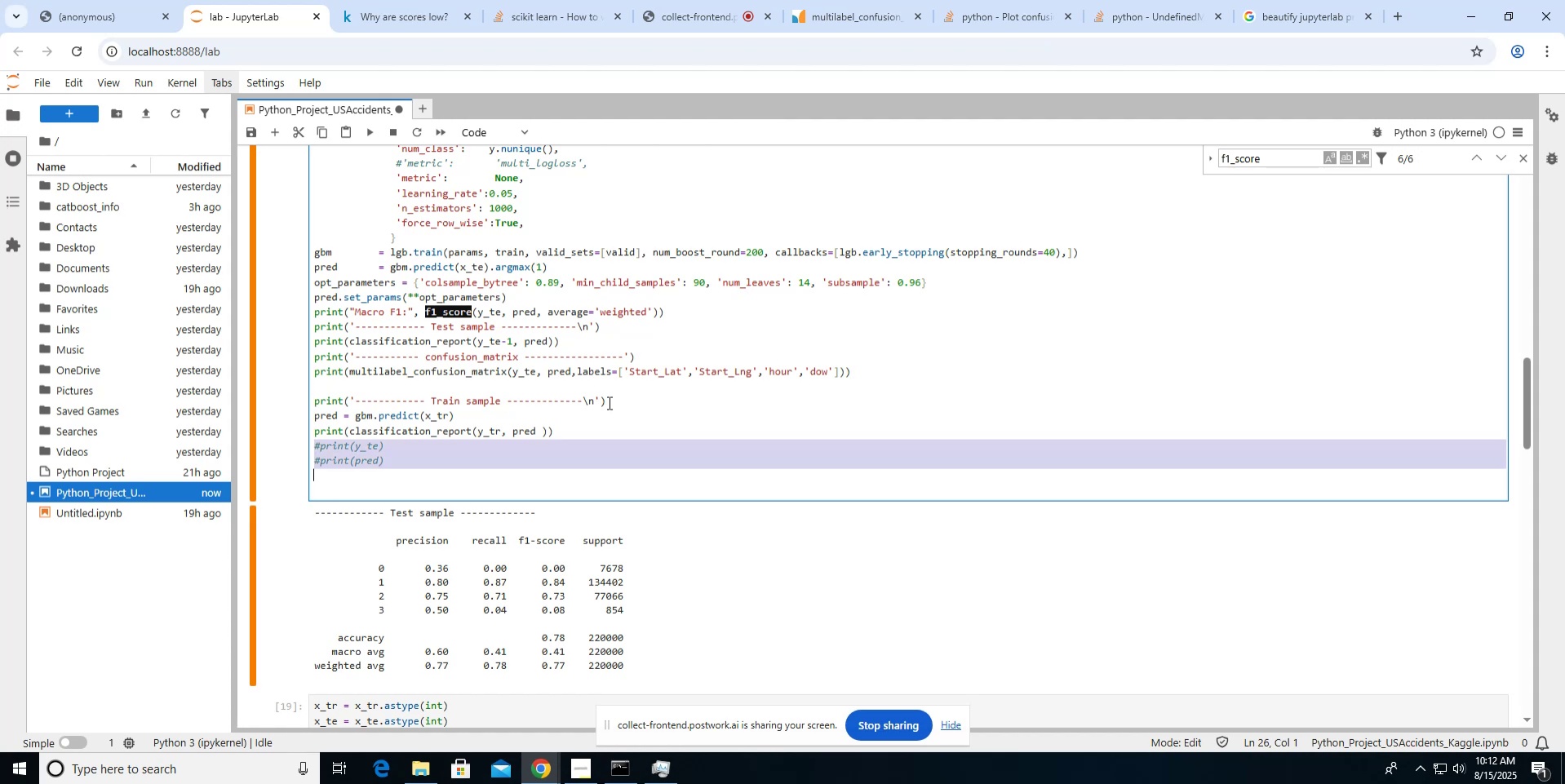 
key(Backspace)
 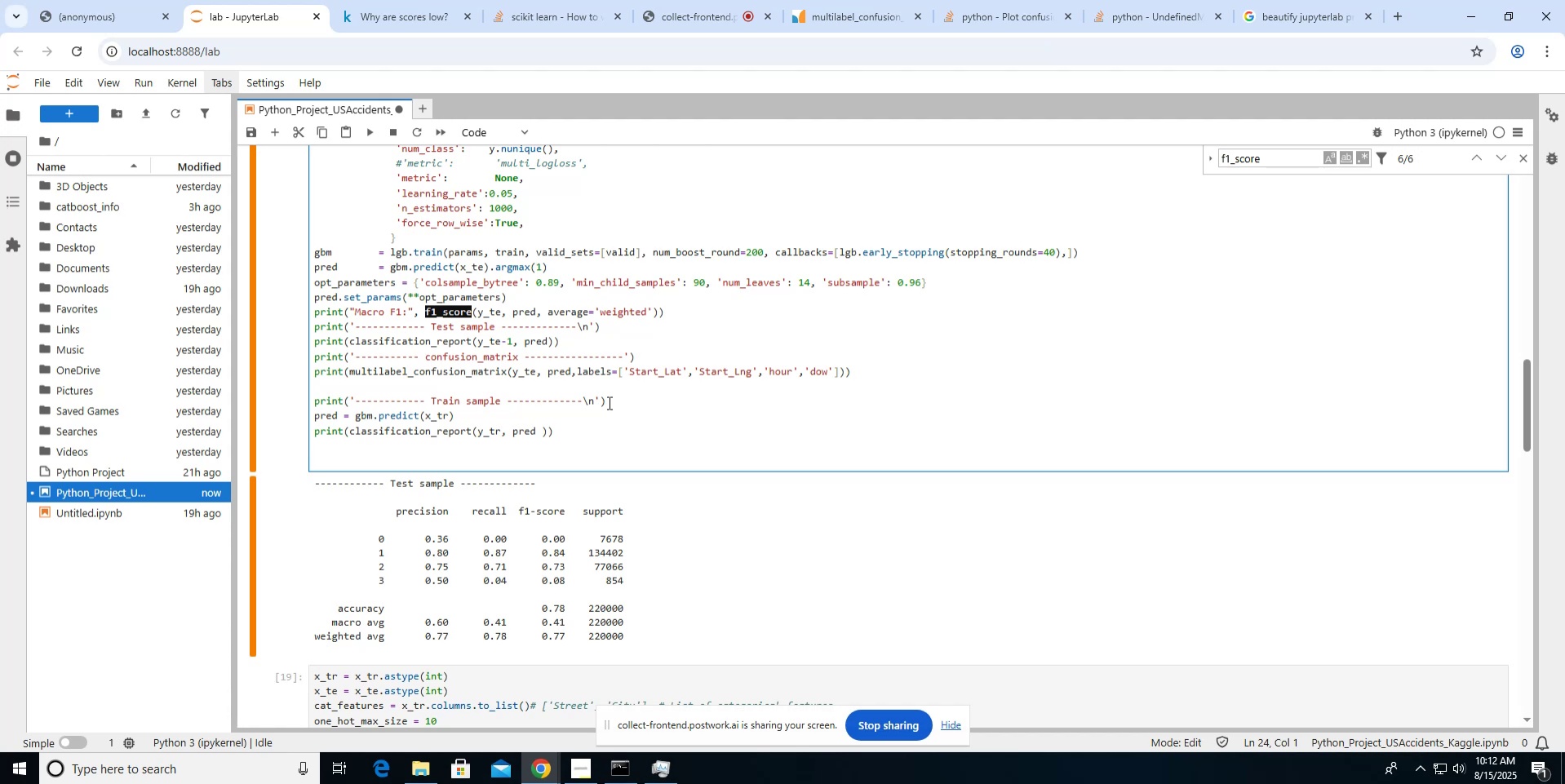 
key(ArrowUp)
 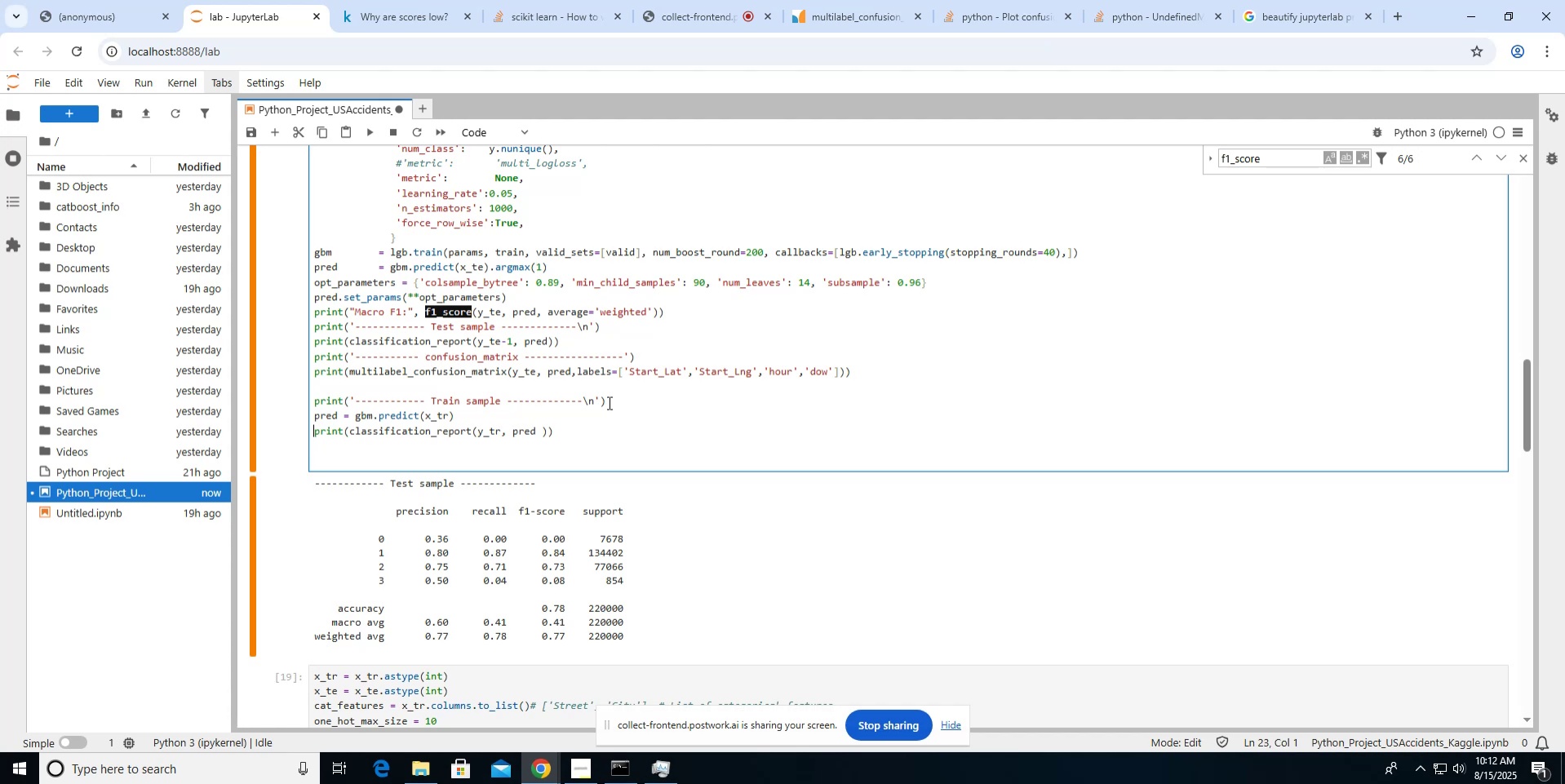 
key(ArrowUp)
 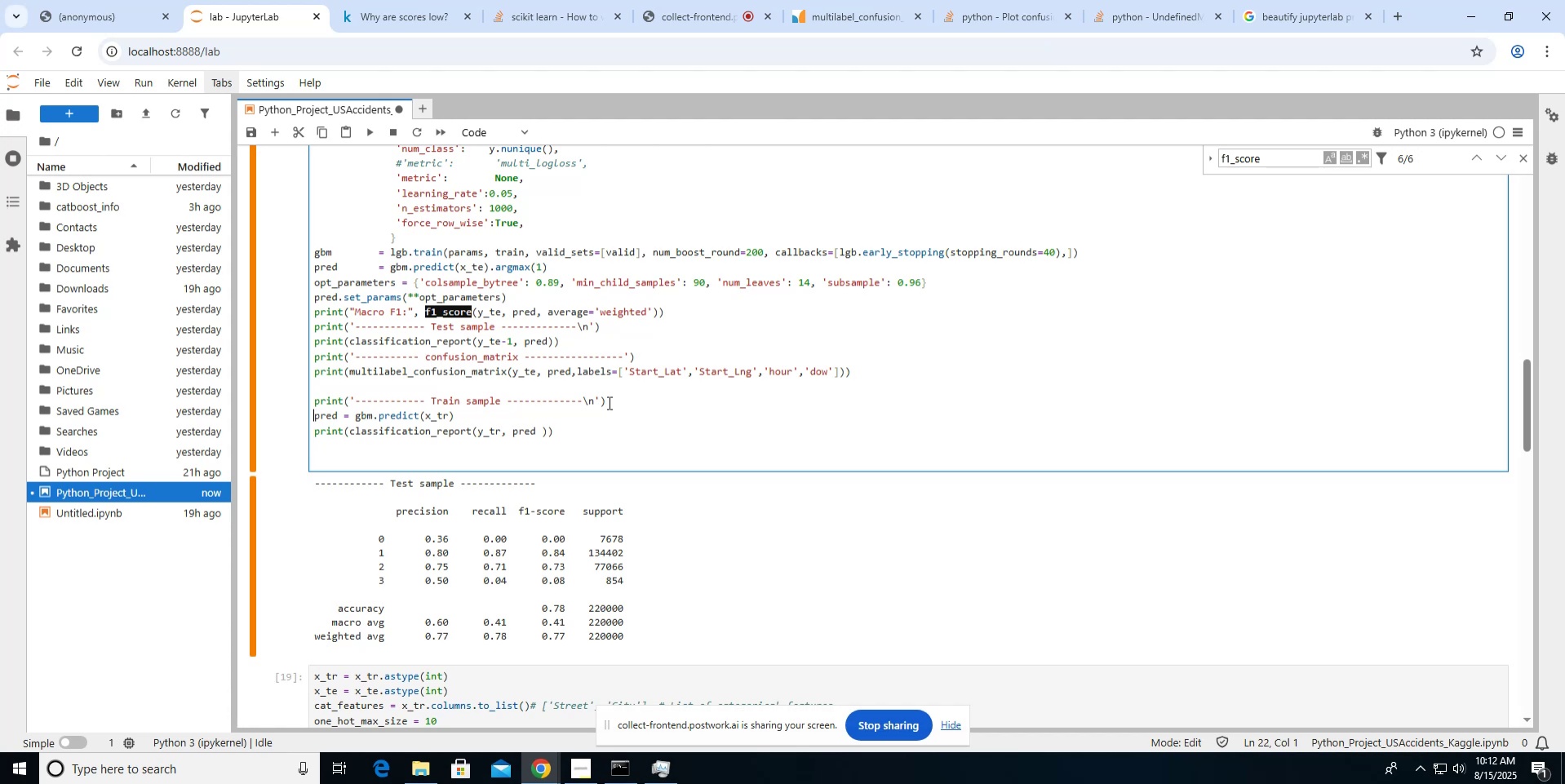 
key(ArrowUp)
 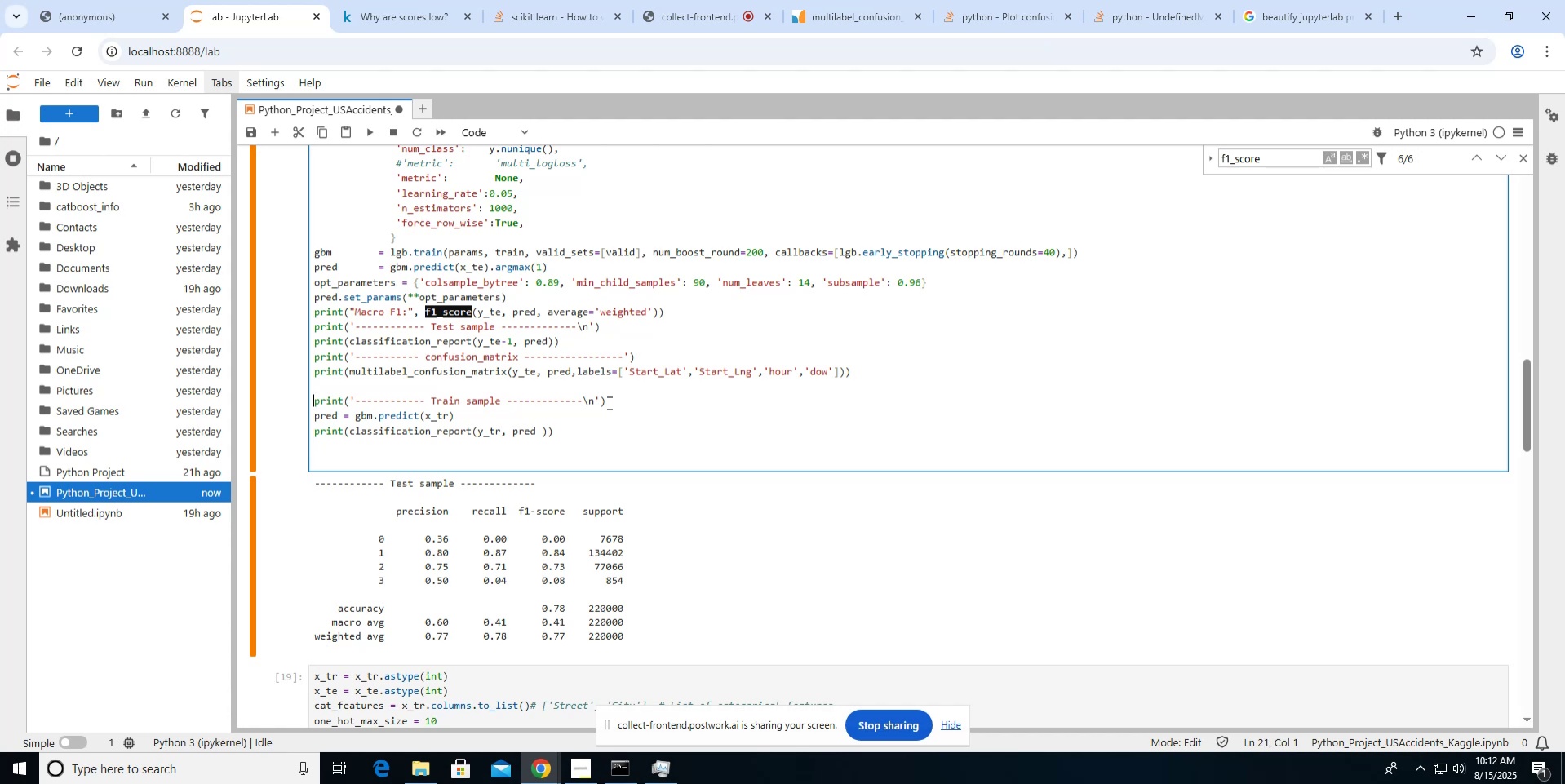 
key(Shift+ShiftLeft)
 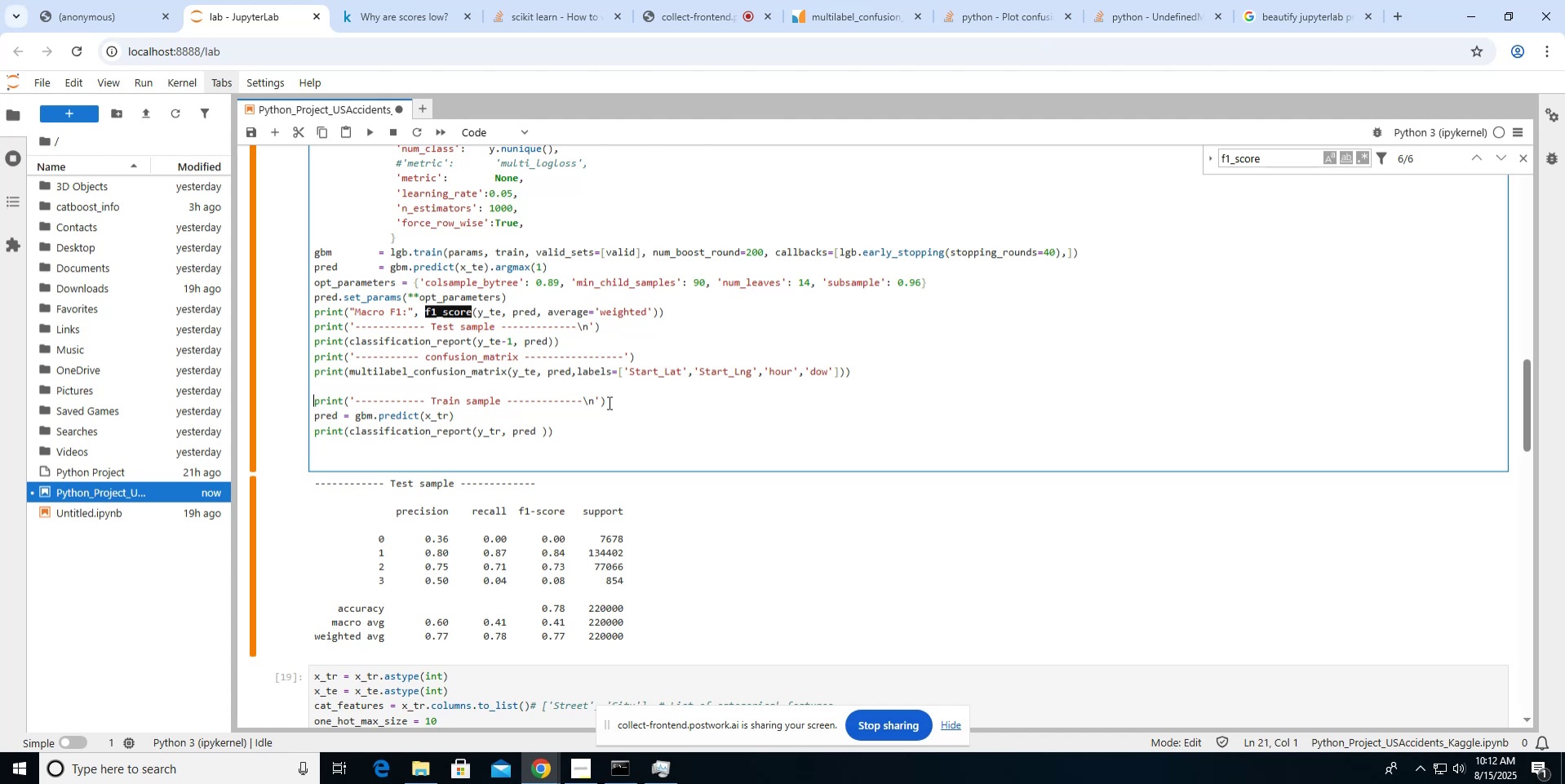 
key(Shift+3)
 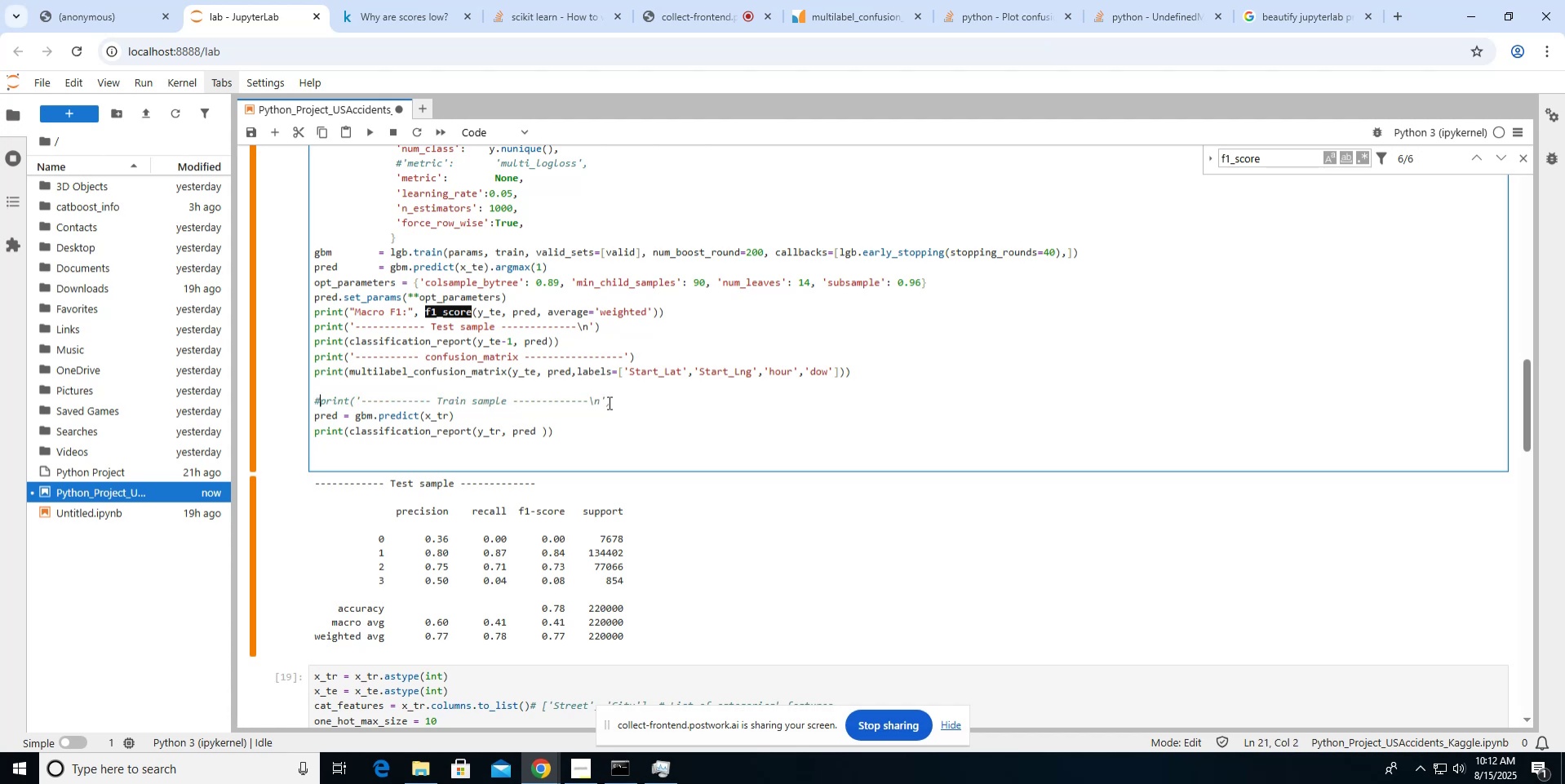 
key(ArrowLeft)
 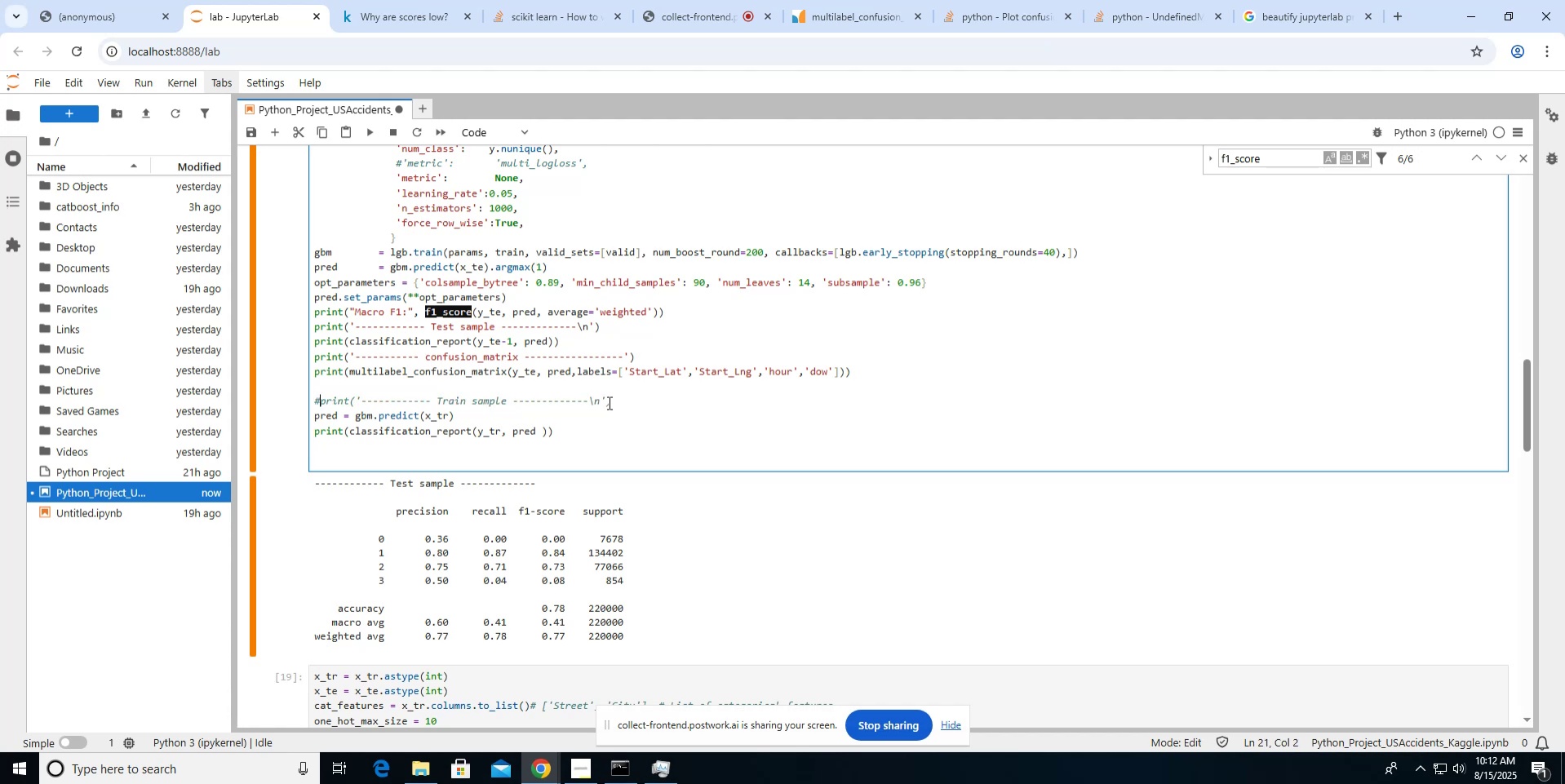 
key(ArrowDown)
 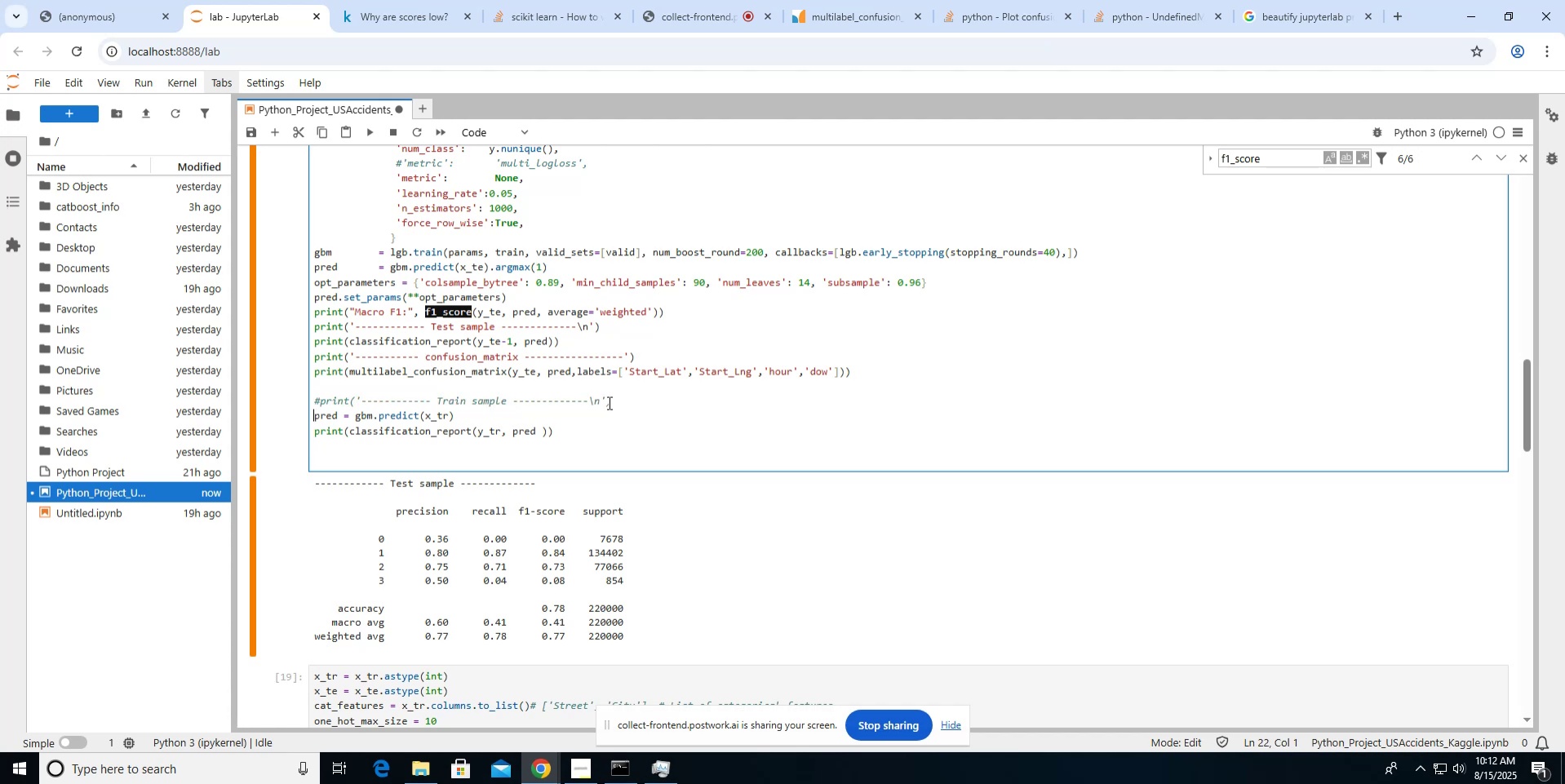 
key(Shift+ShiftLeft)
 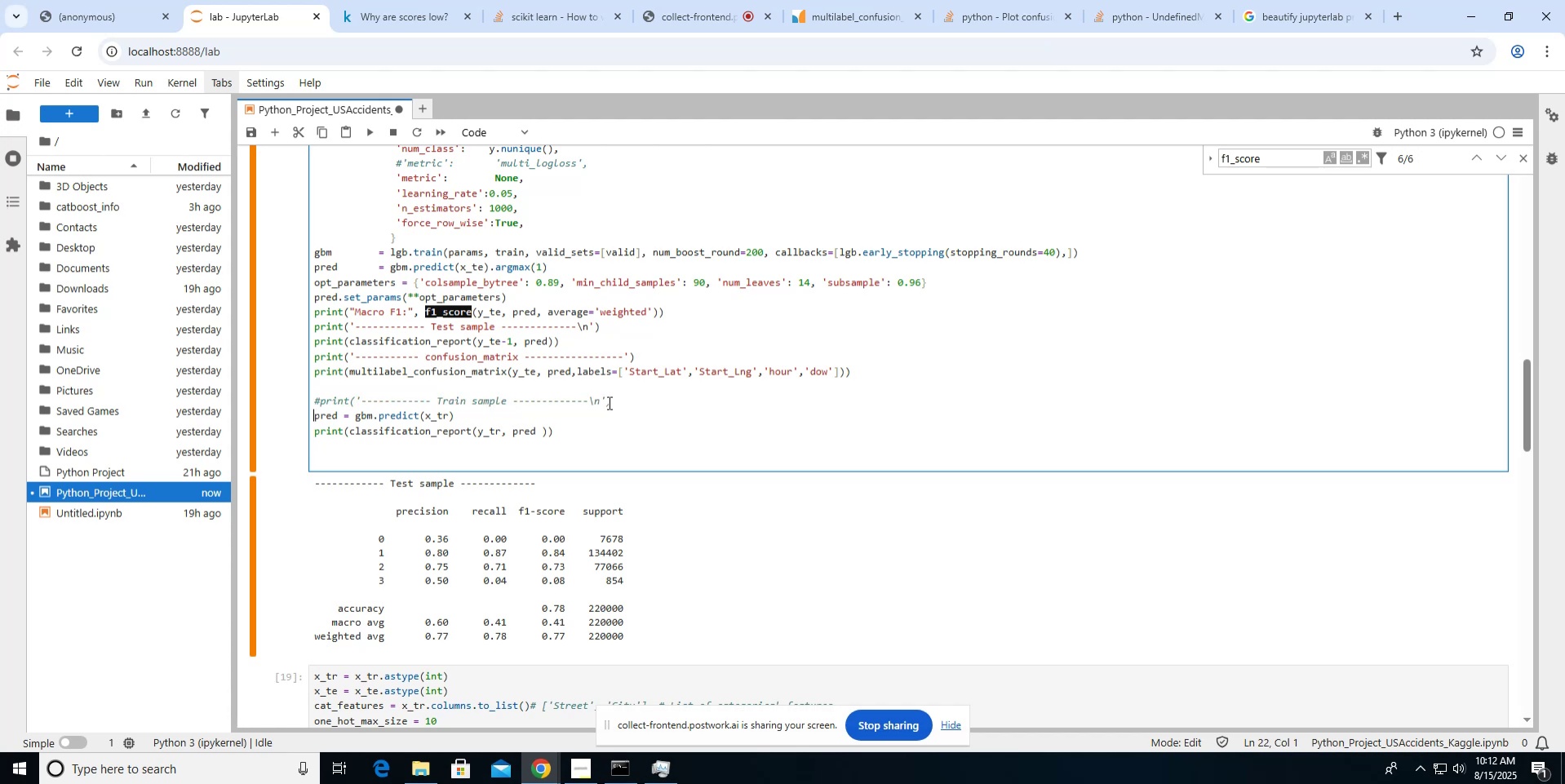 
key(Shift+3)
 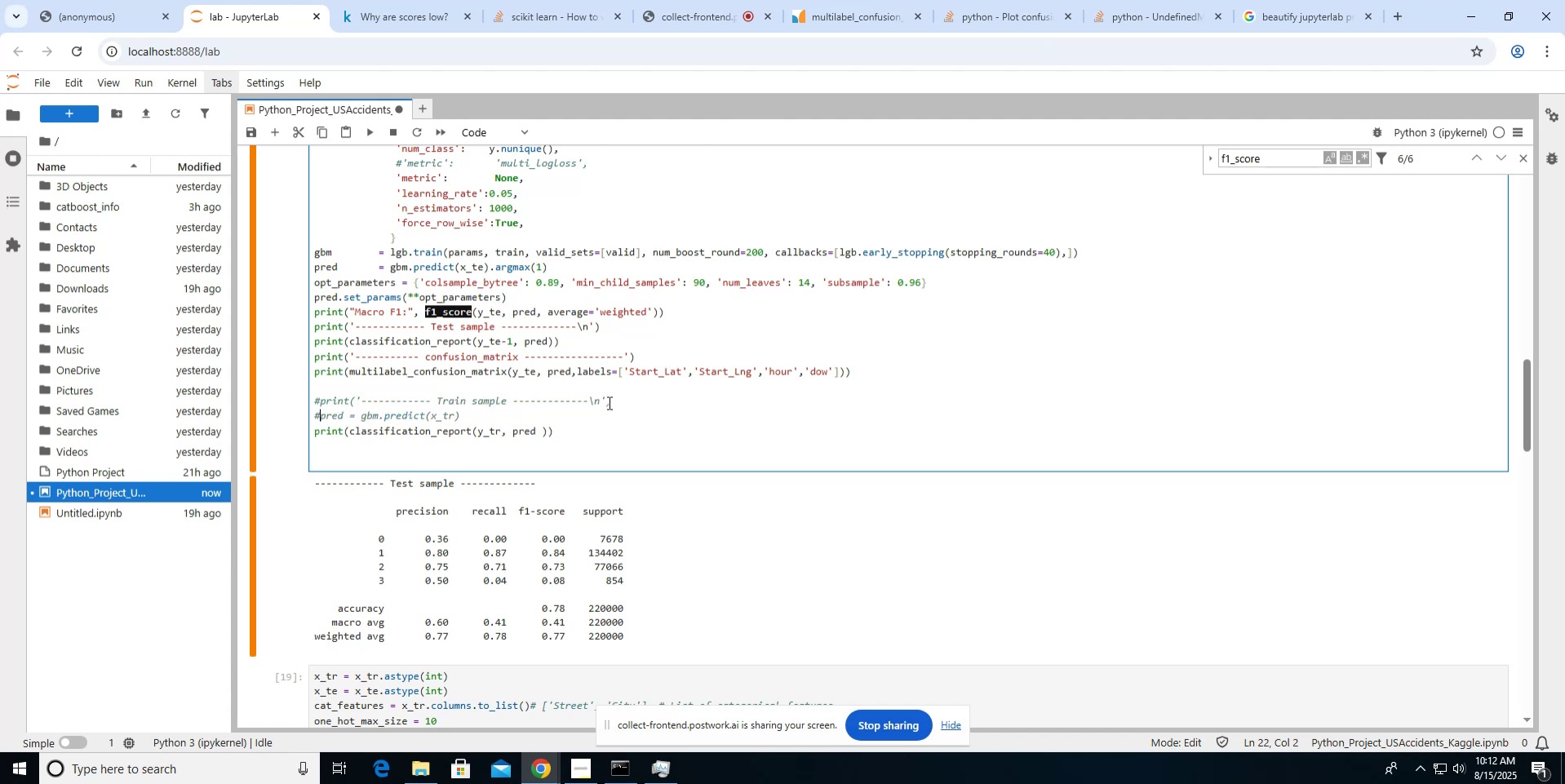 
key(ArrowLeft)
 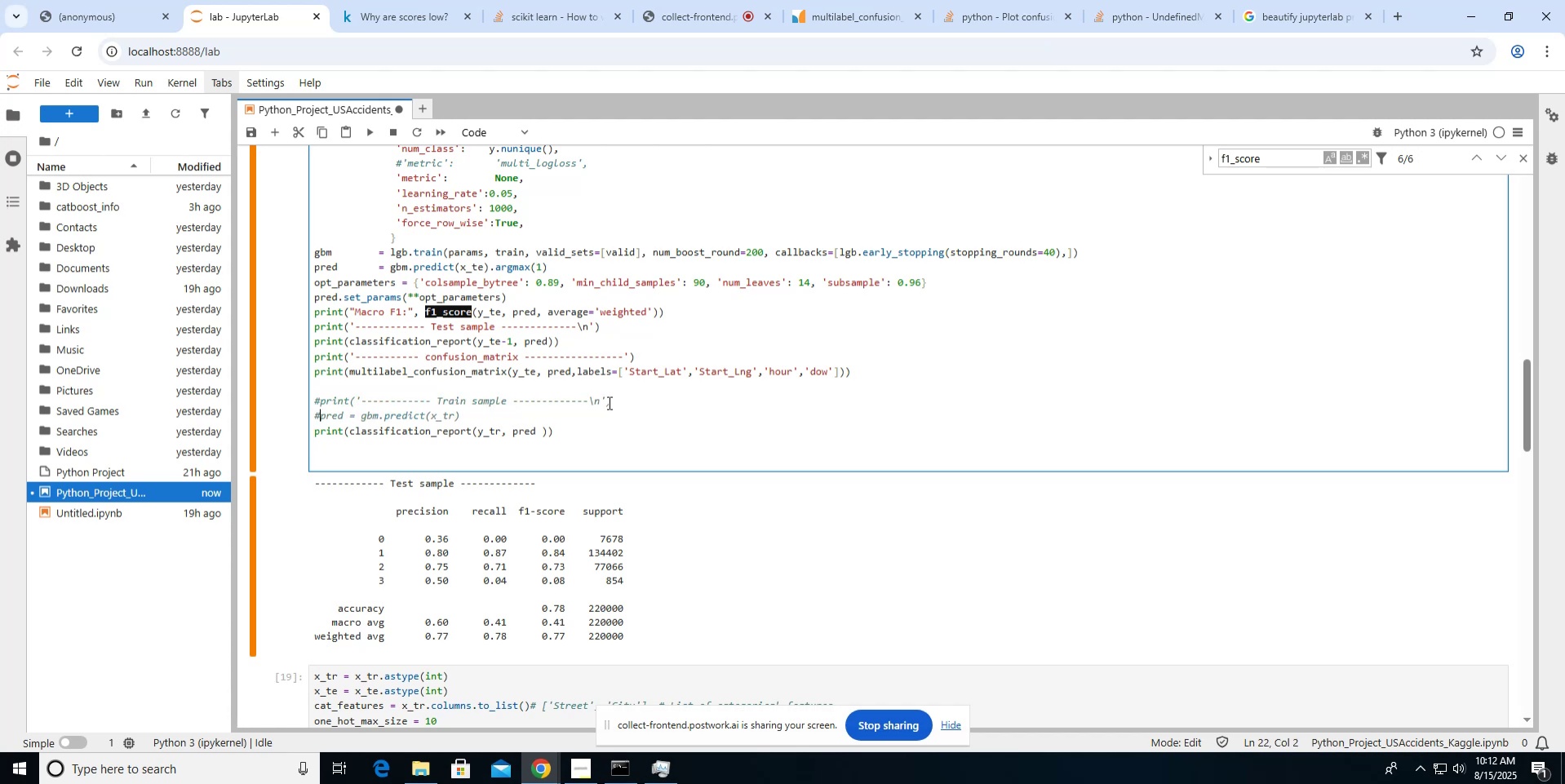 
key(ArrowDown)
 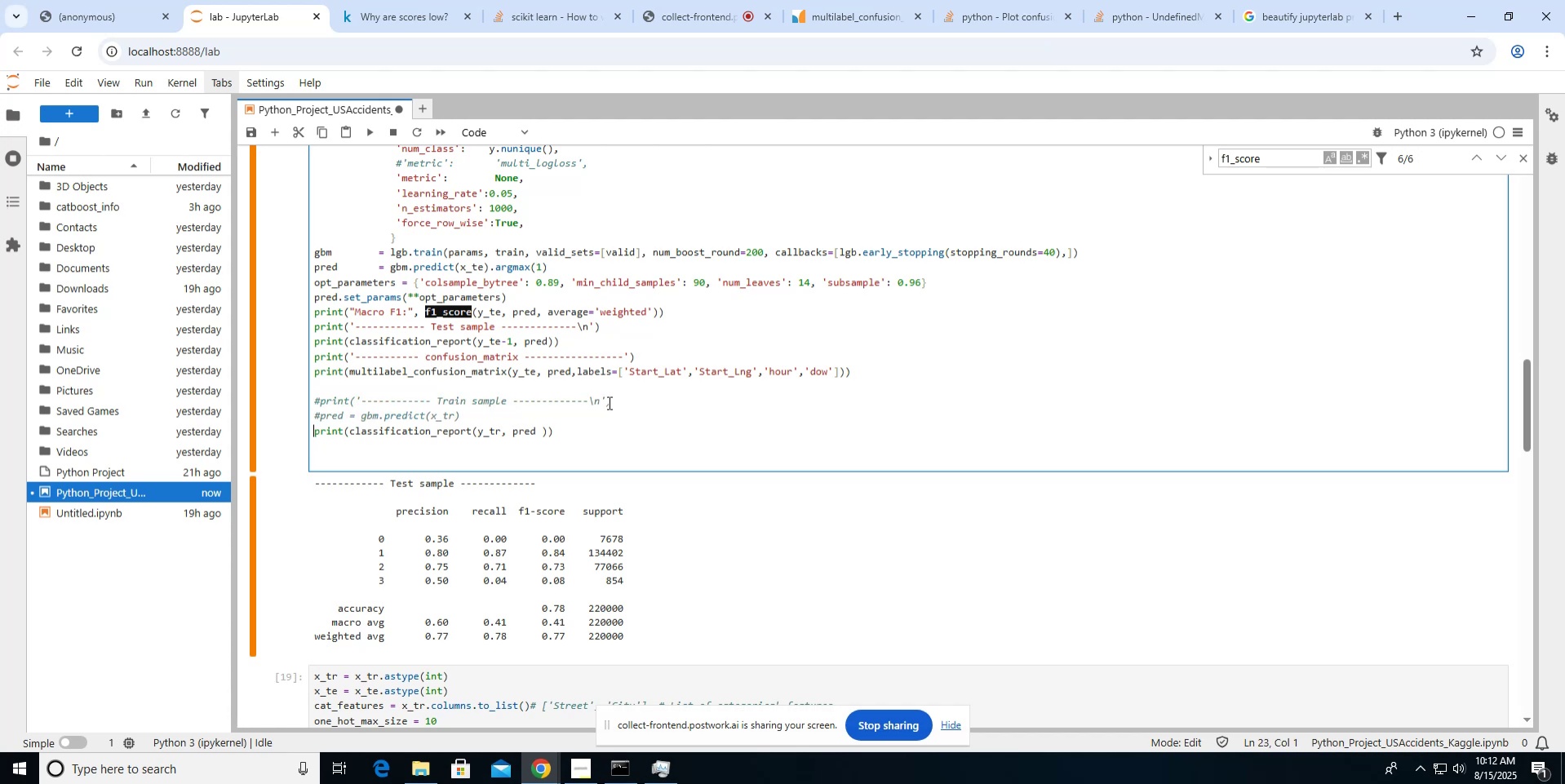 
key(Shift+ShiftLeft)
 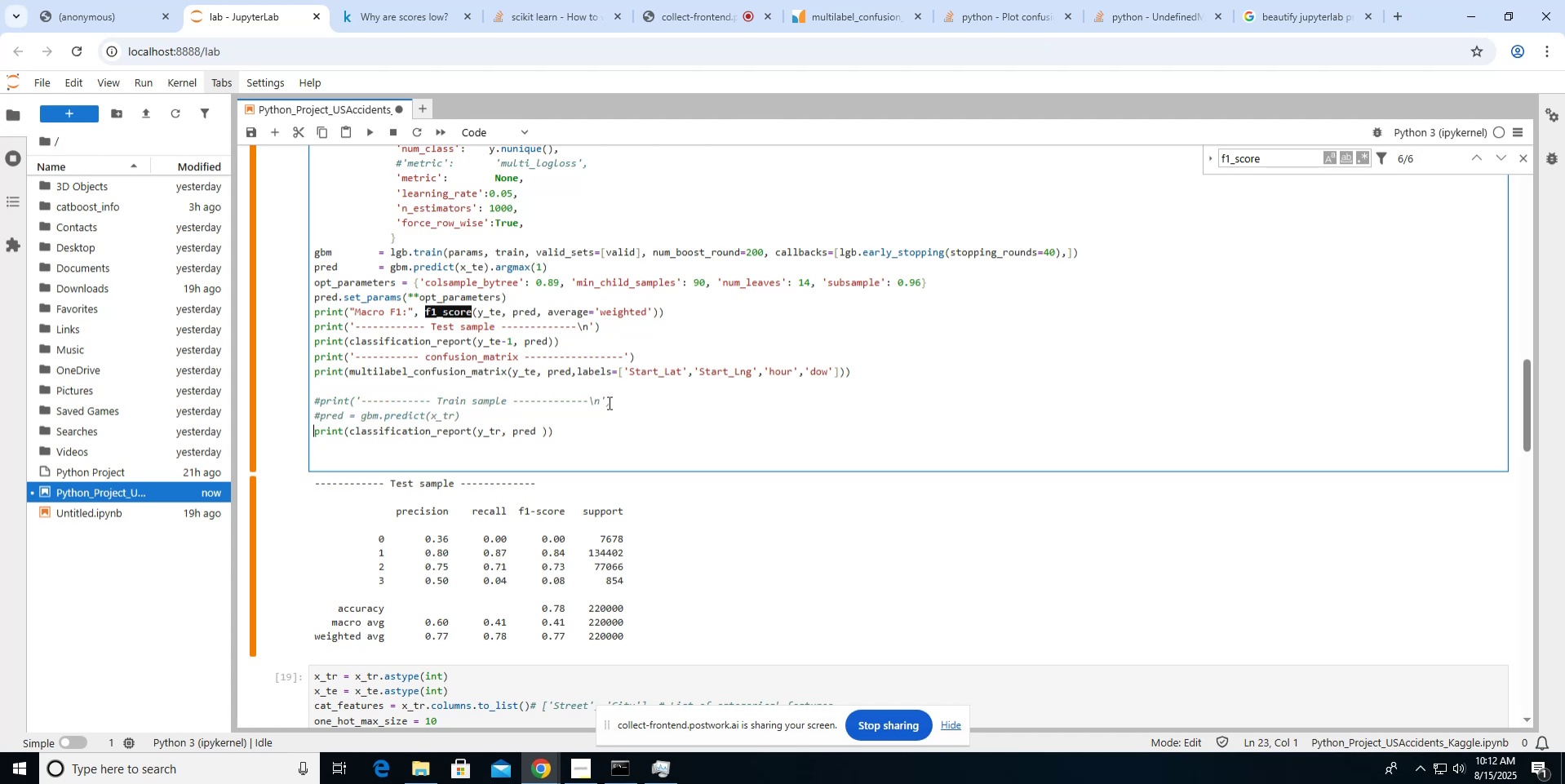 
key(Shift+3)
 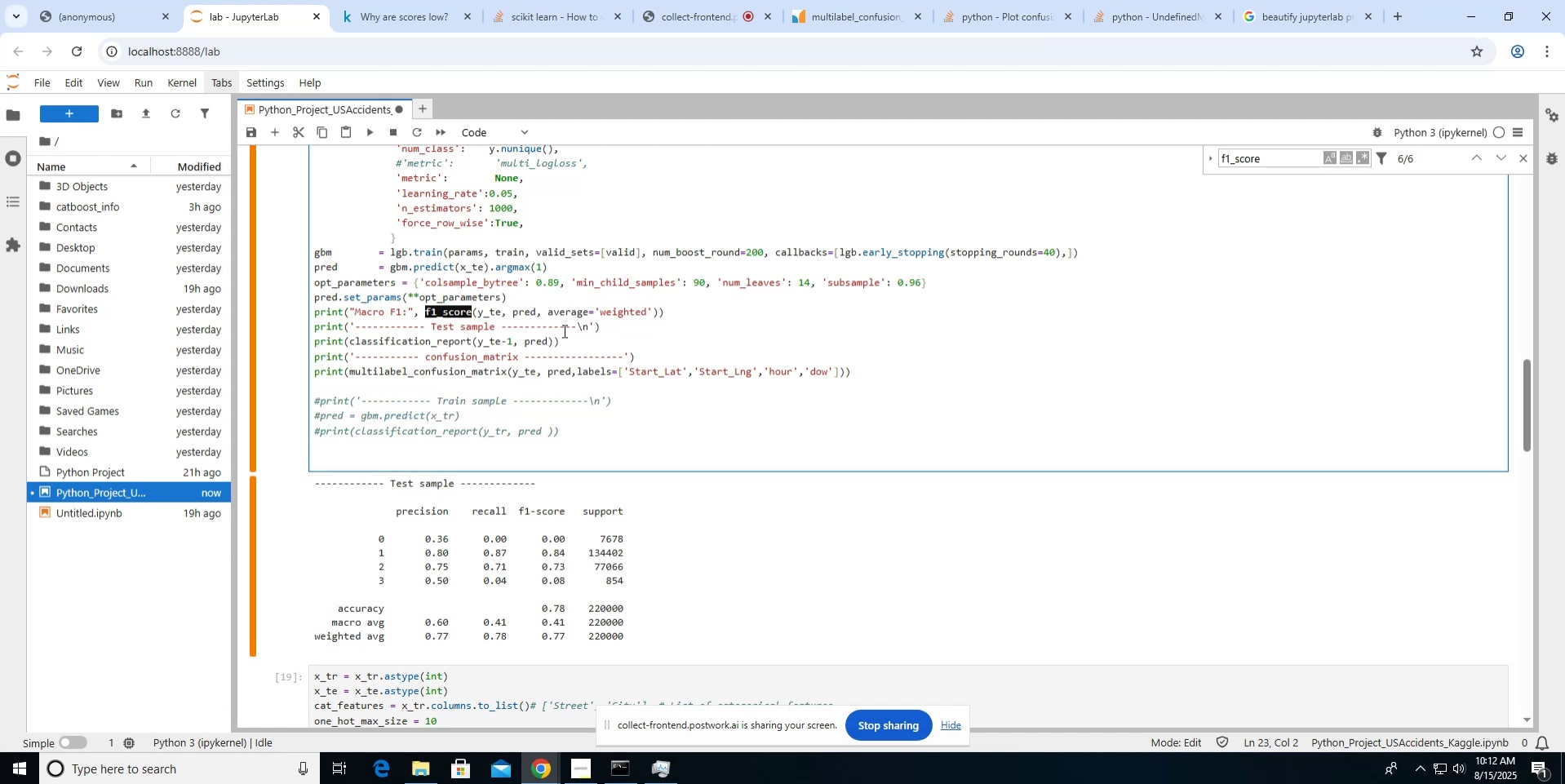 
wait(6.23)
 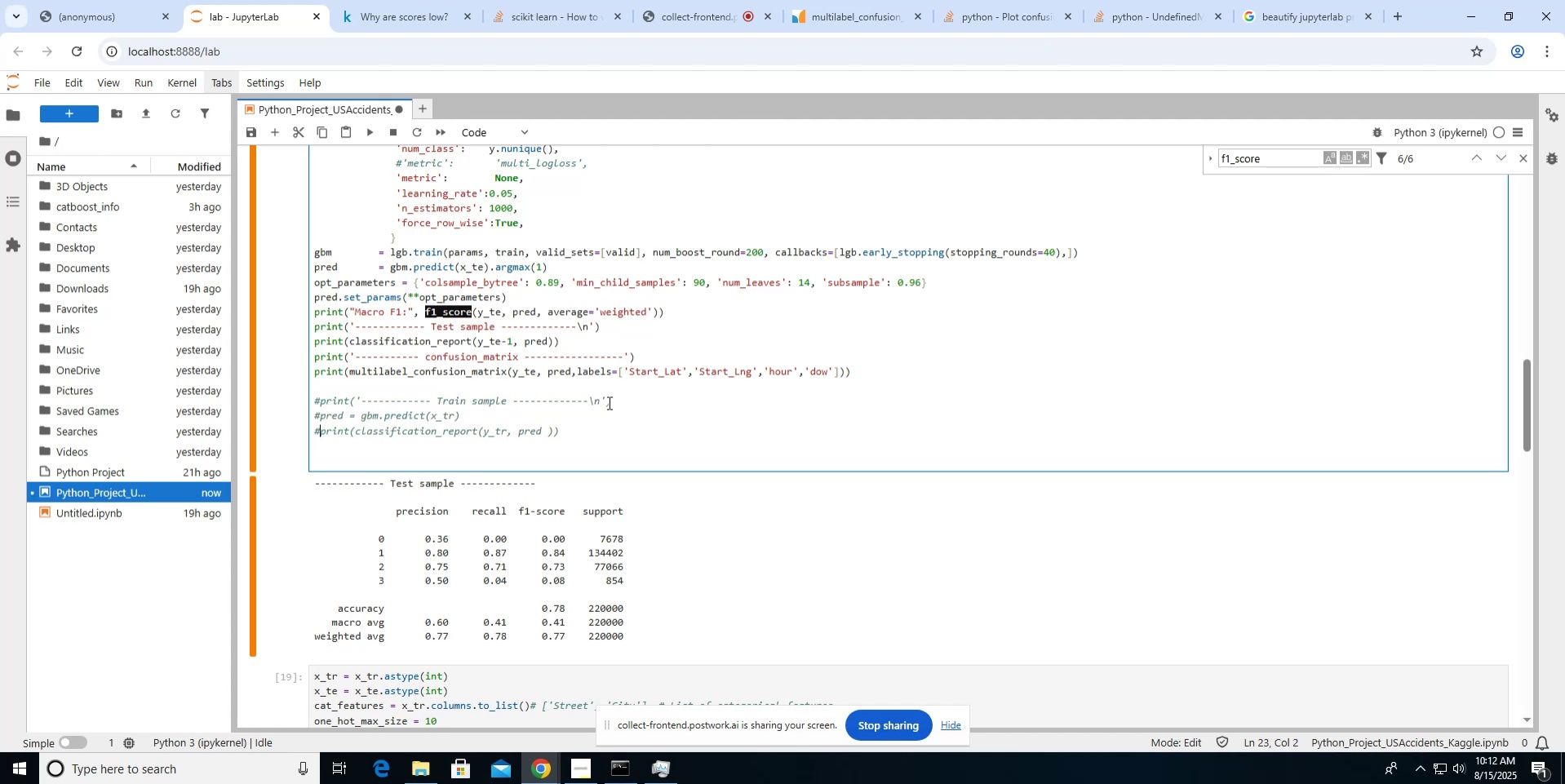 
left_click([536, 365])
 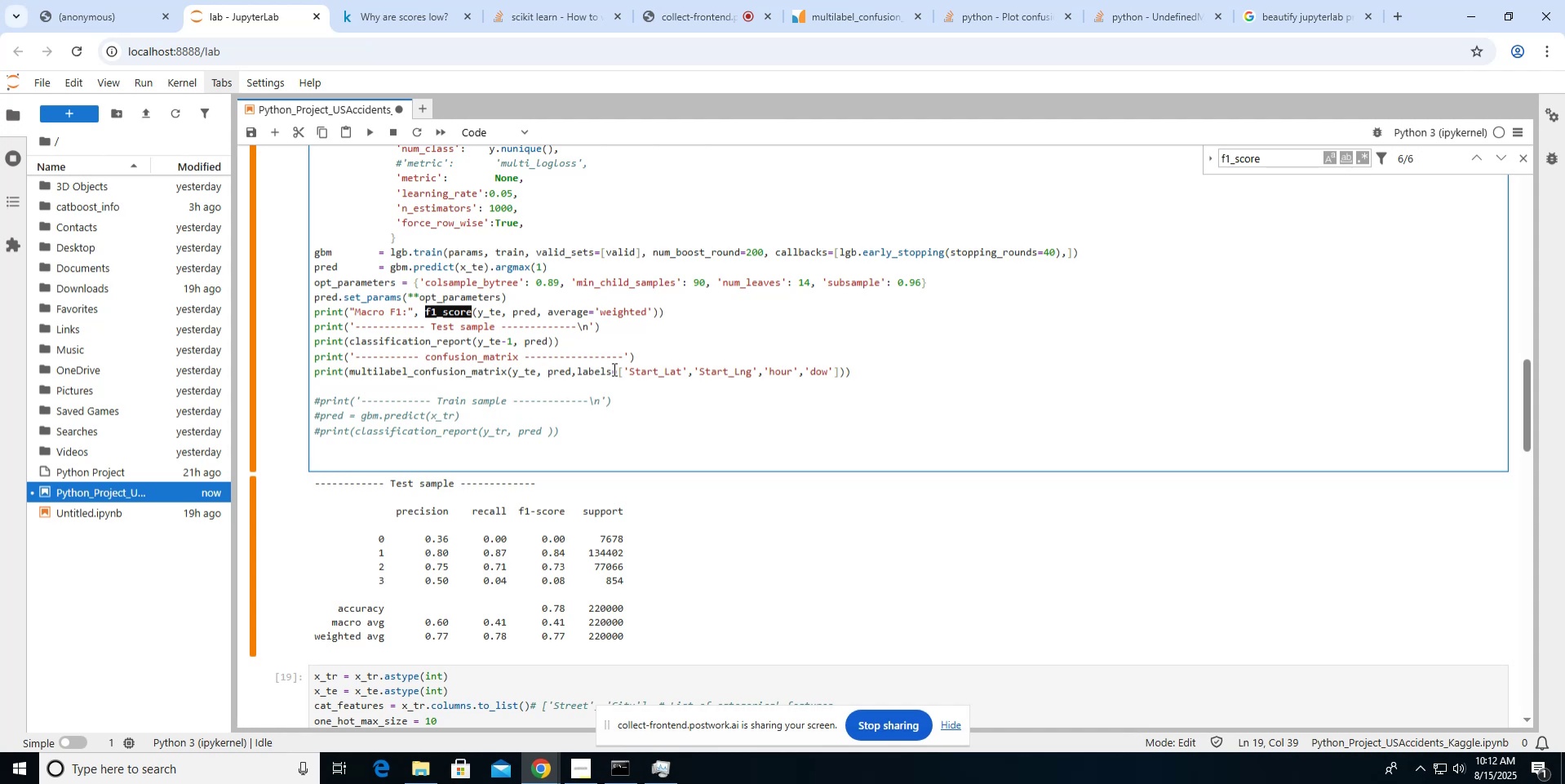 
key(Equal)
 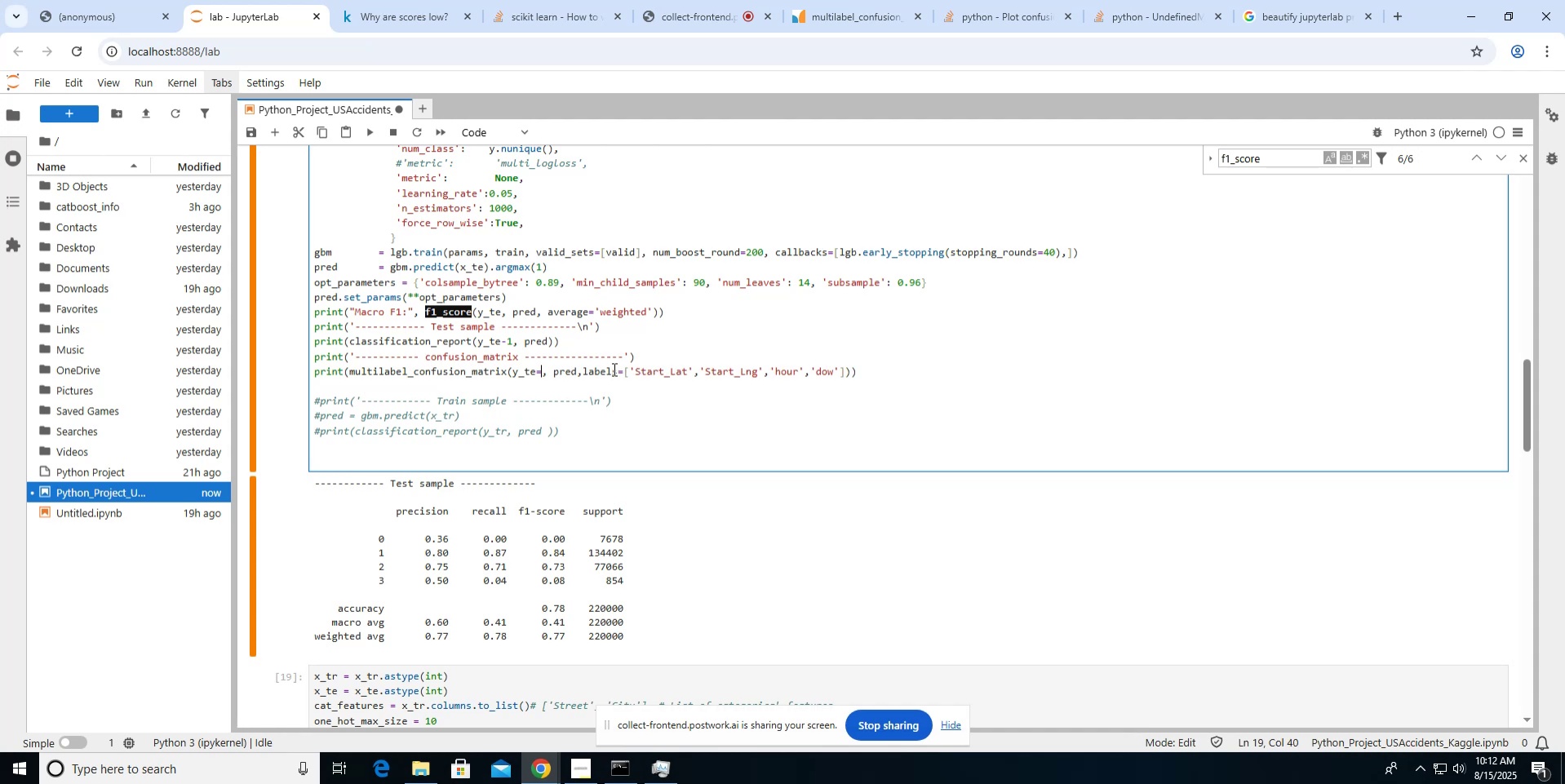 
key(Backspace)
 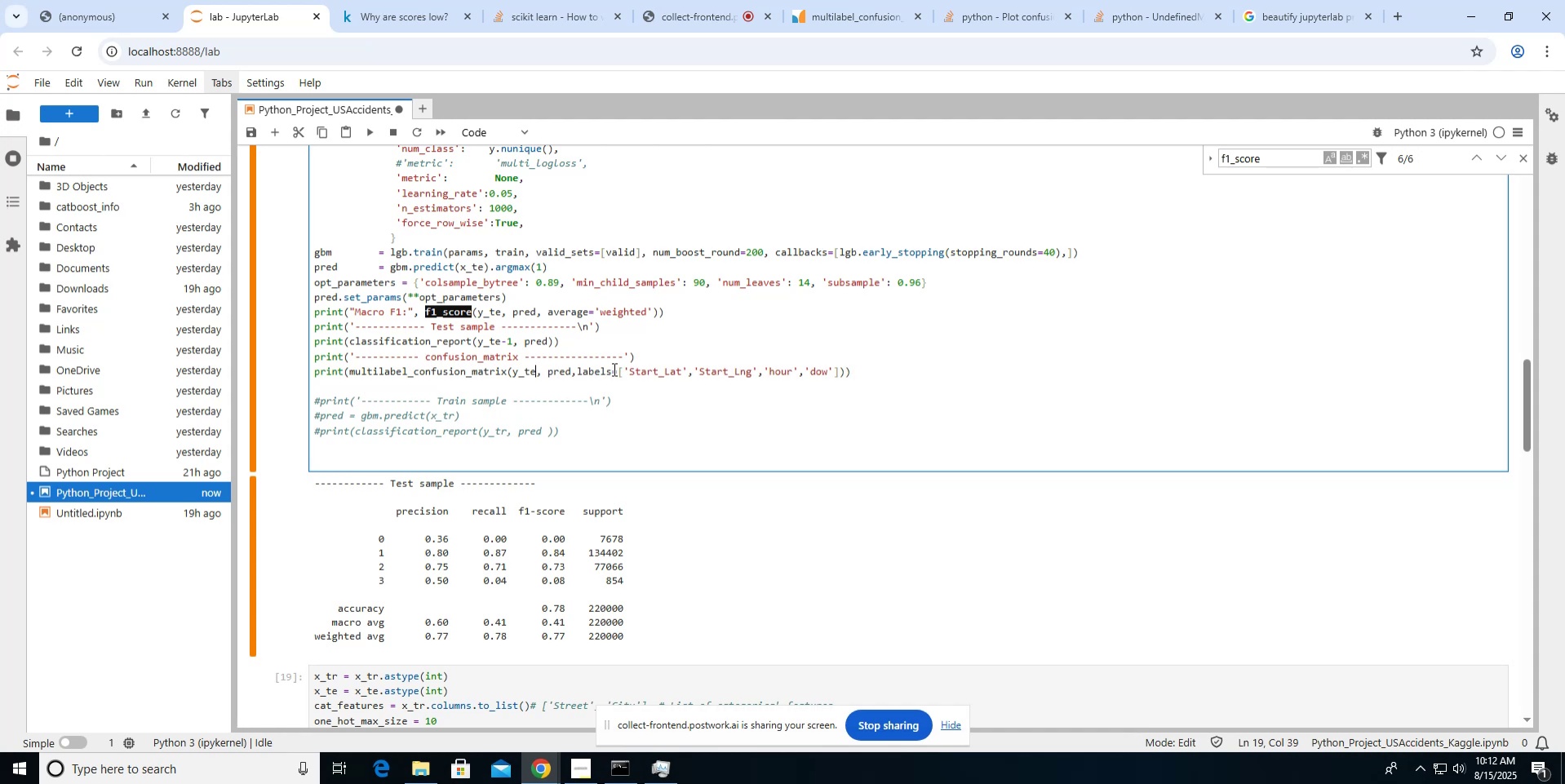 
key(Minus)
 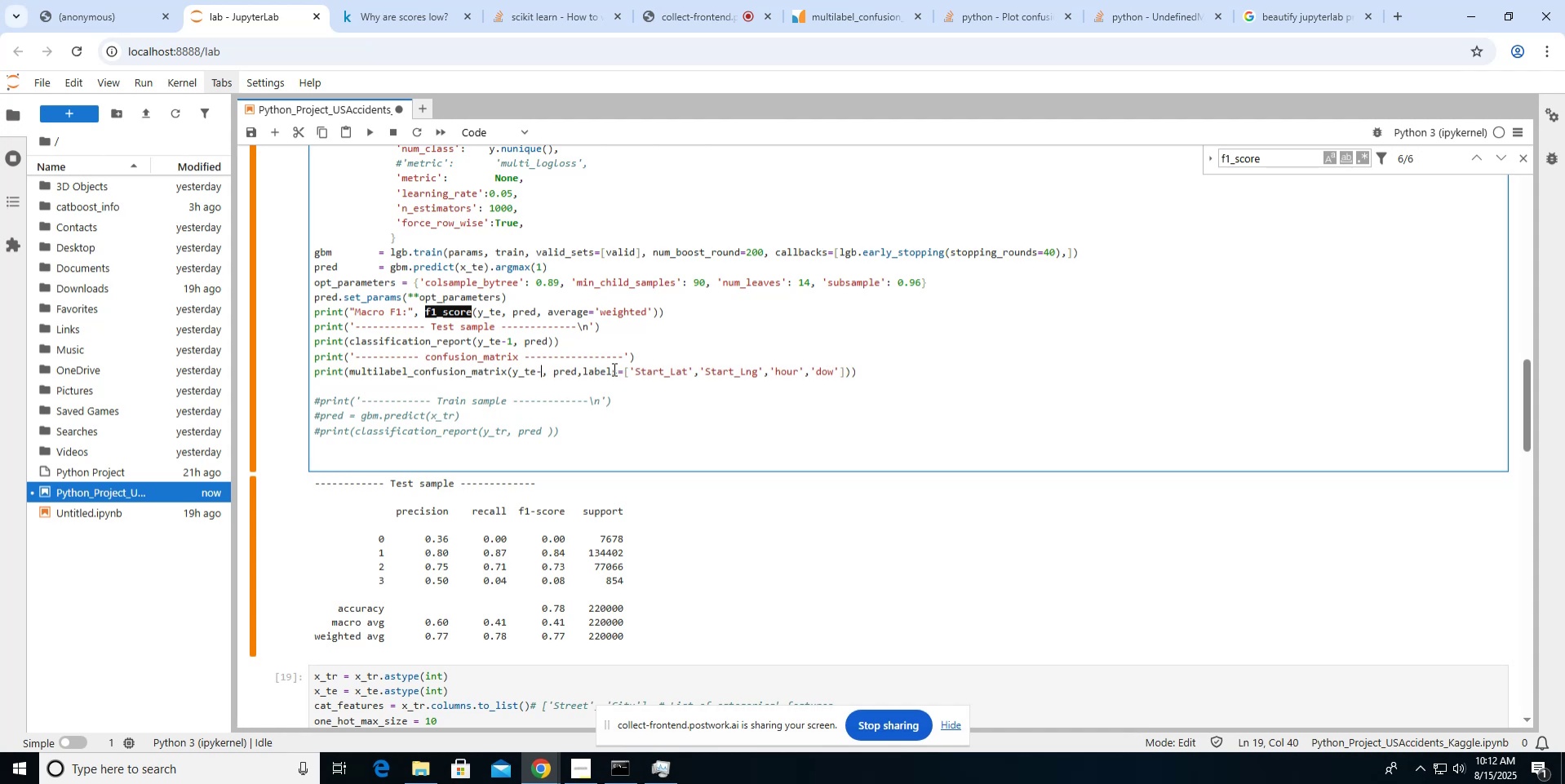 
key(1)
 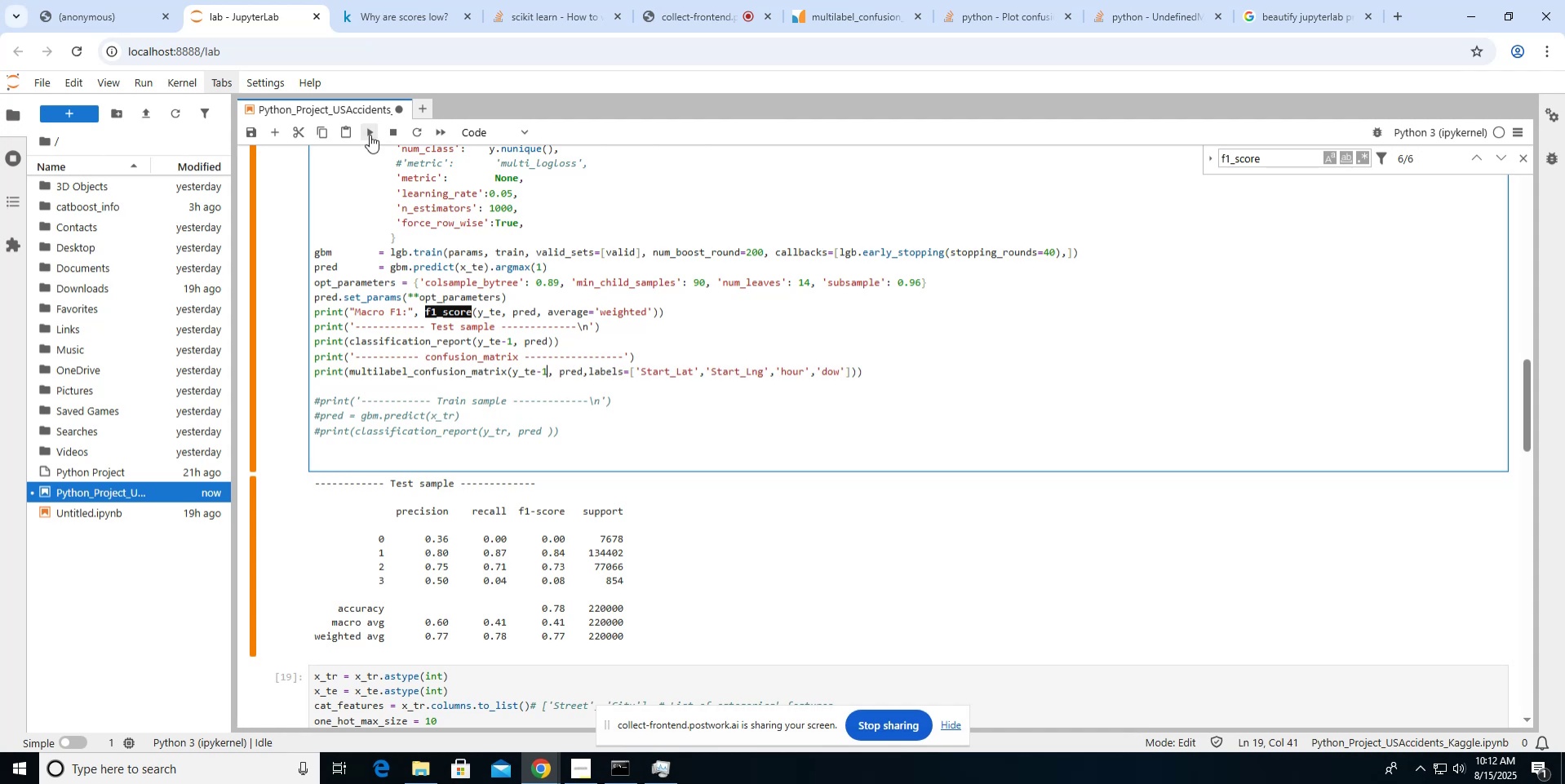 
scroll: coordinate [438, 195], scroll_direction: up, amount: 1.0
 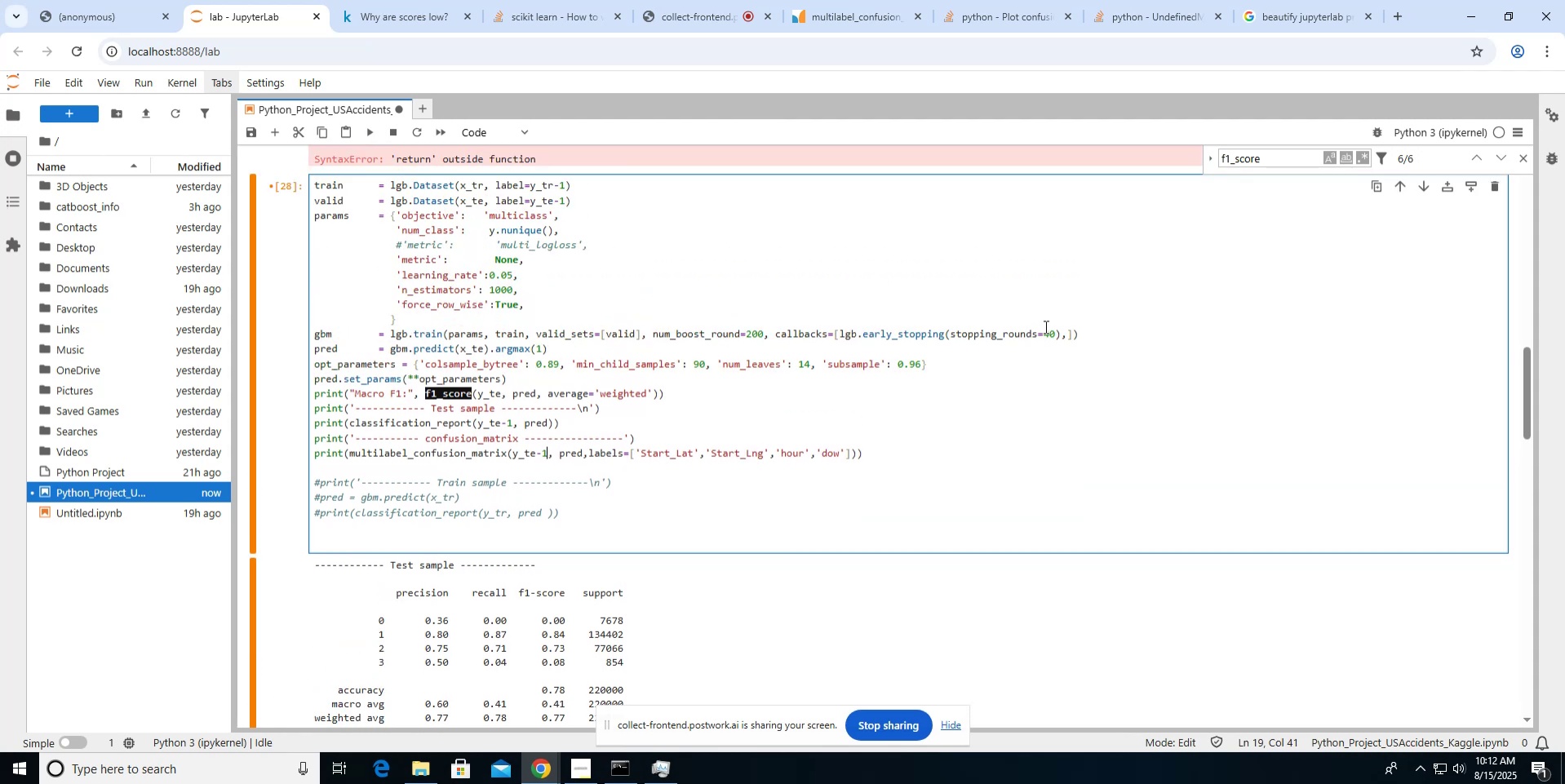 
left_click([1047, 330])
 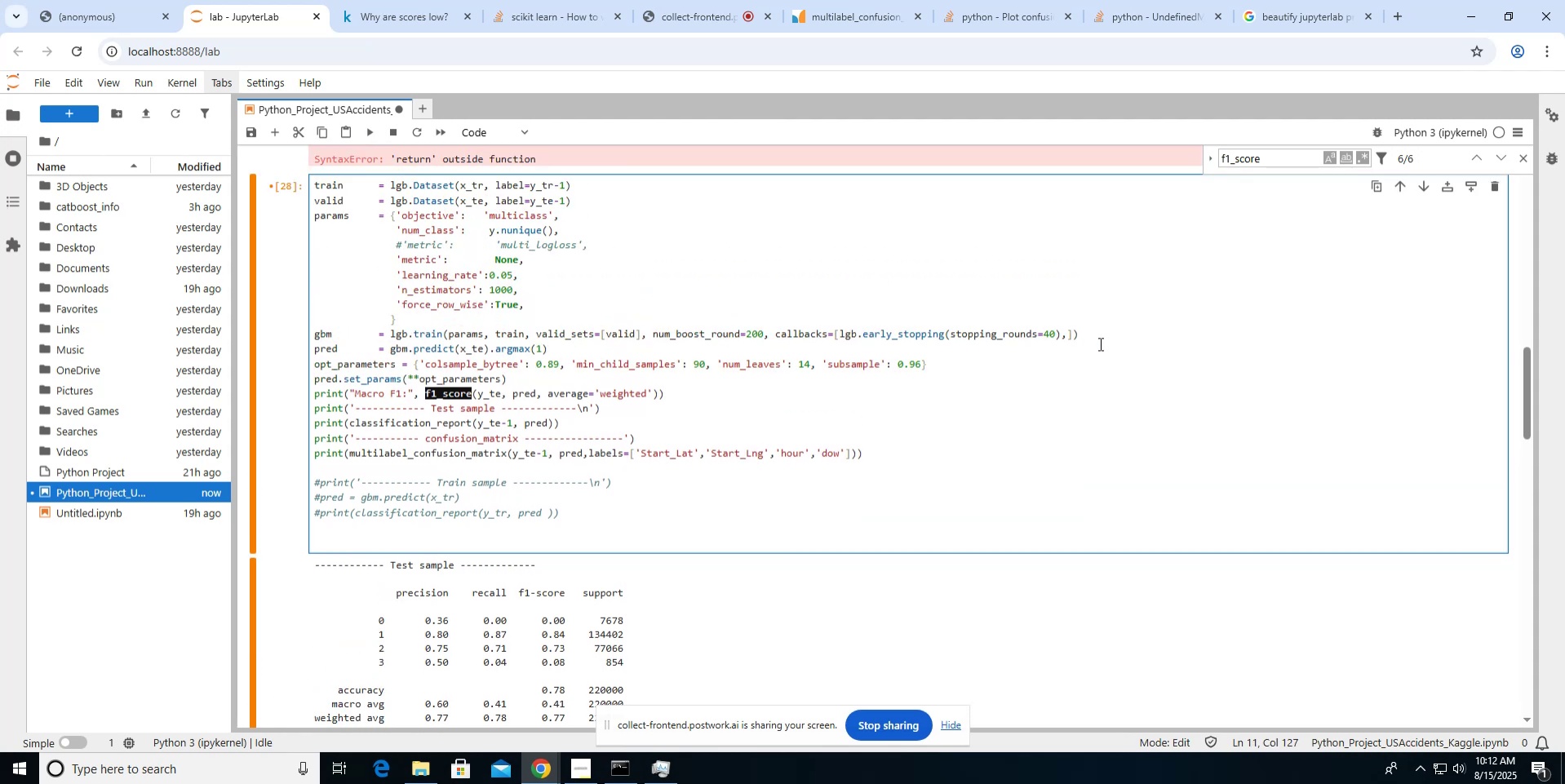 
key(Backspace)
 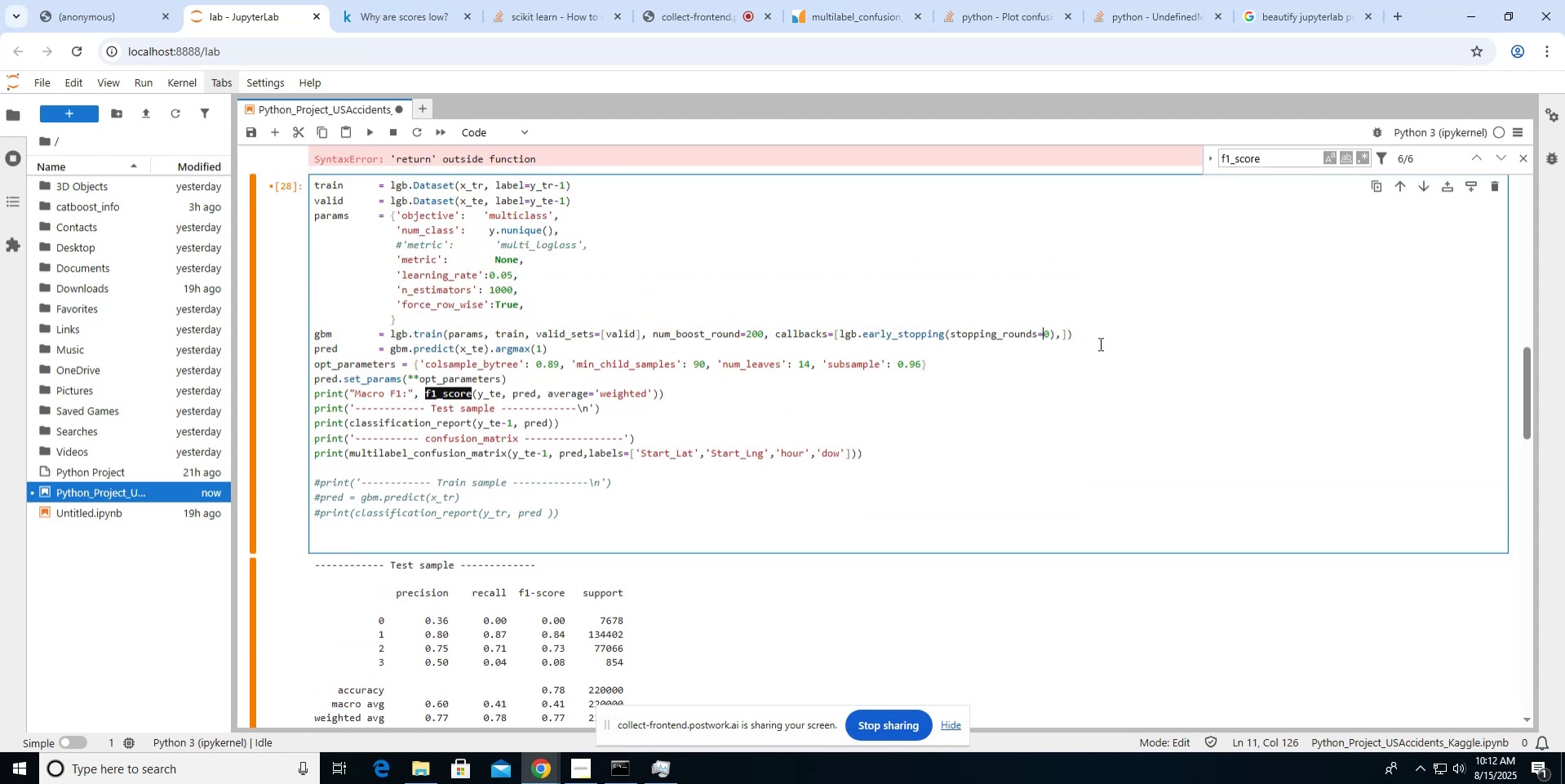 
key(1)
 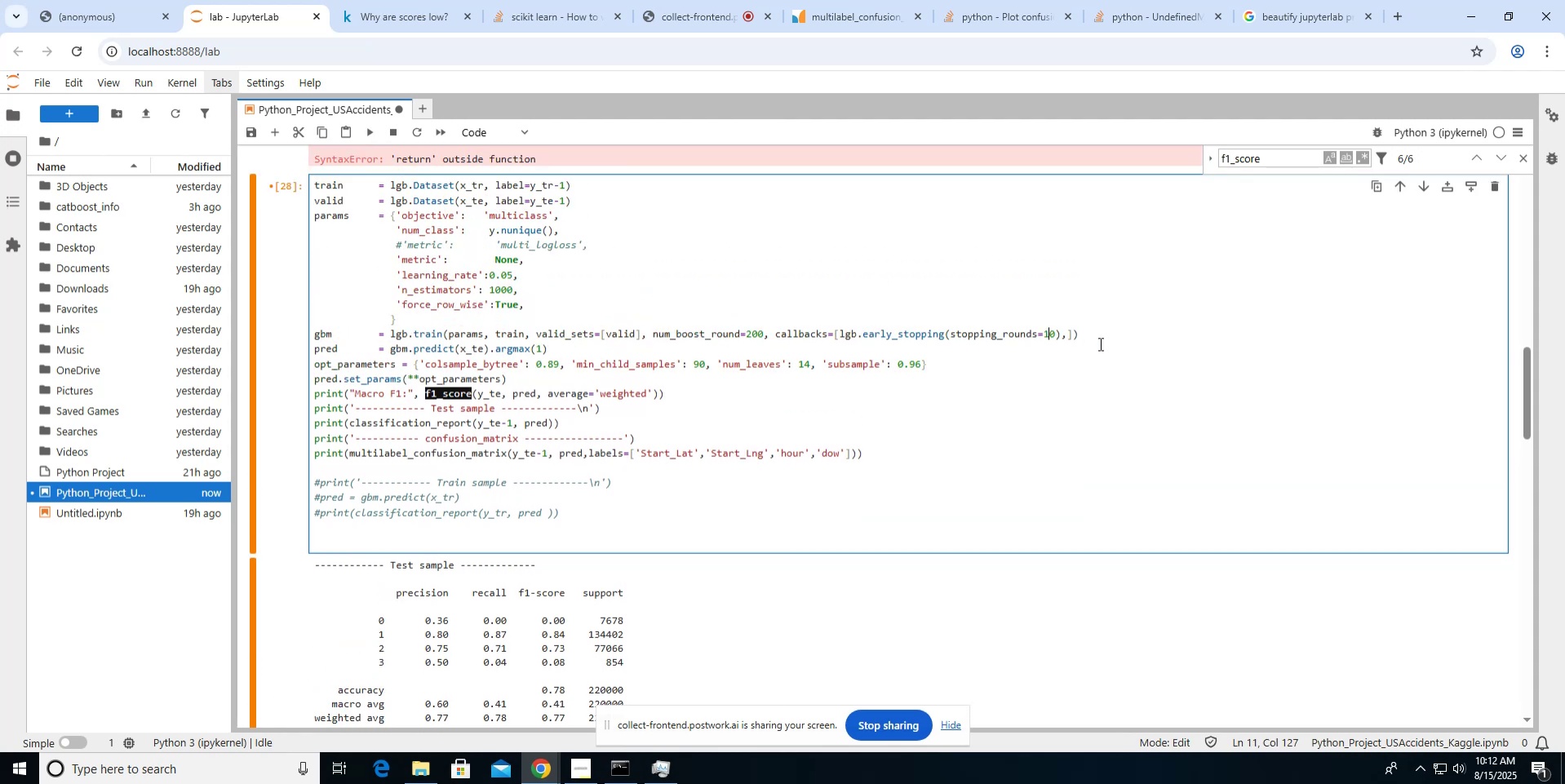 
key(Numpad0)
 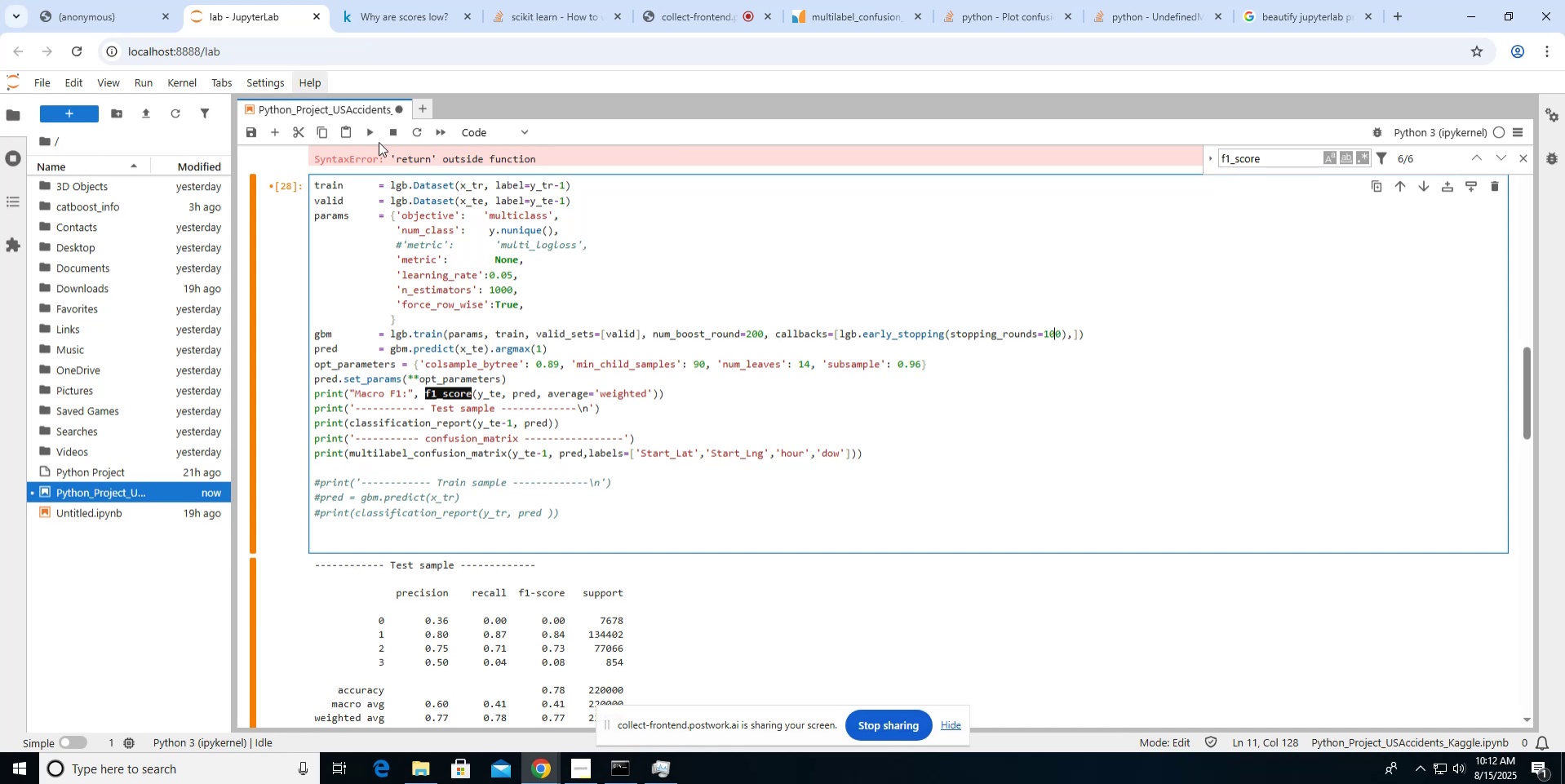 
left_click([373, 130])
 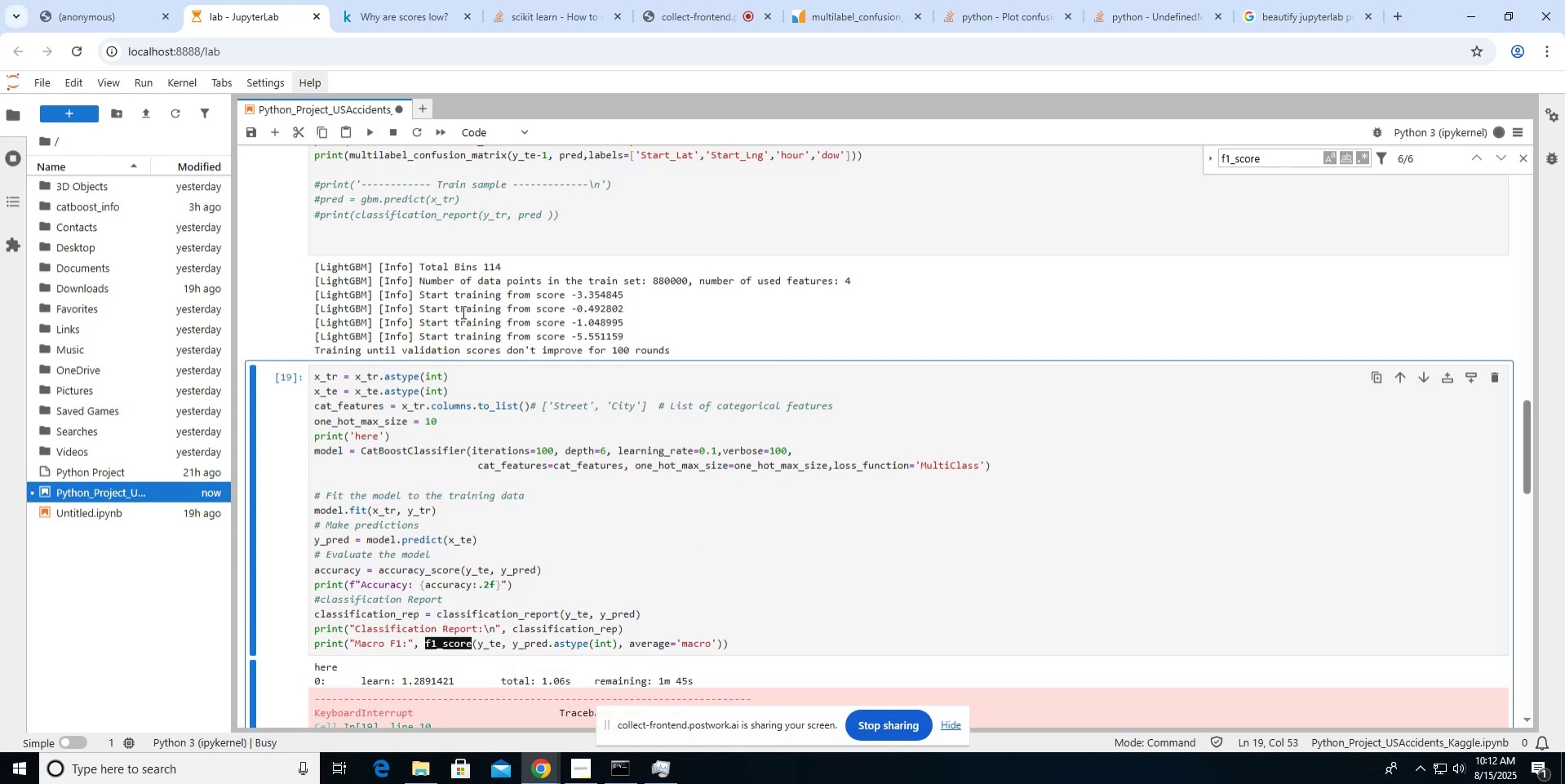 
scroll: coordinate [462, 312], scroll_direction: up, amount: 1.0
 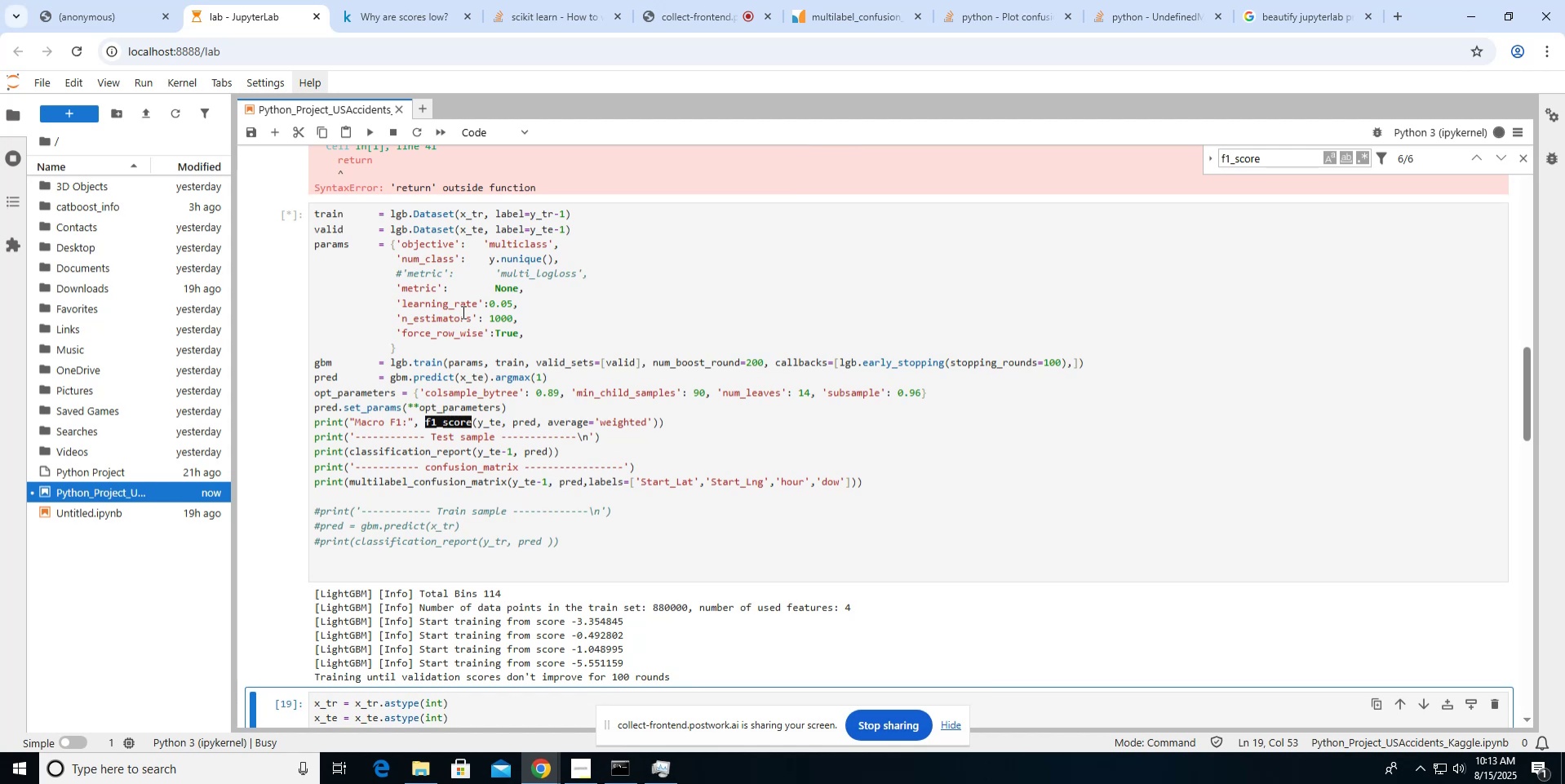 
wait(19.95)
 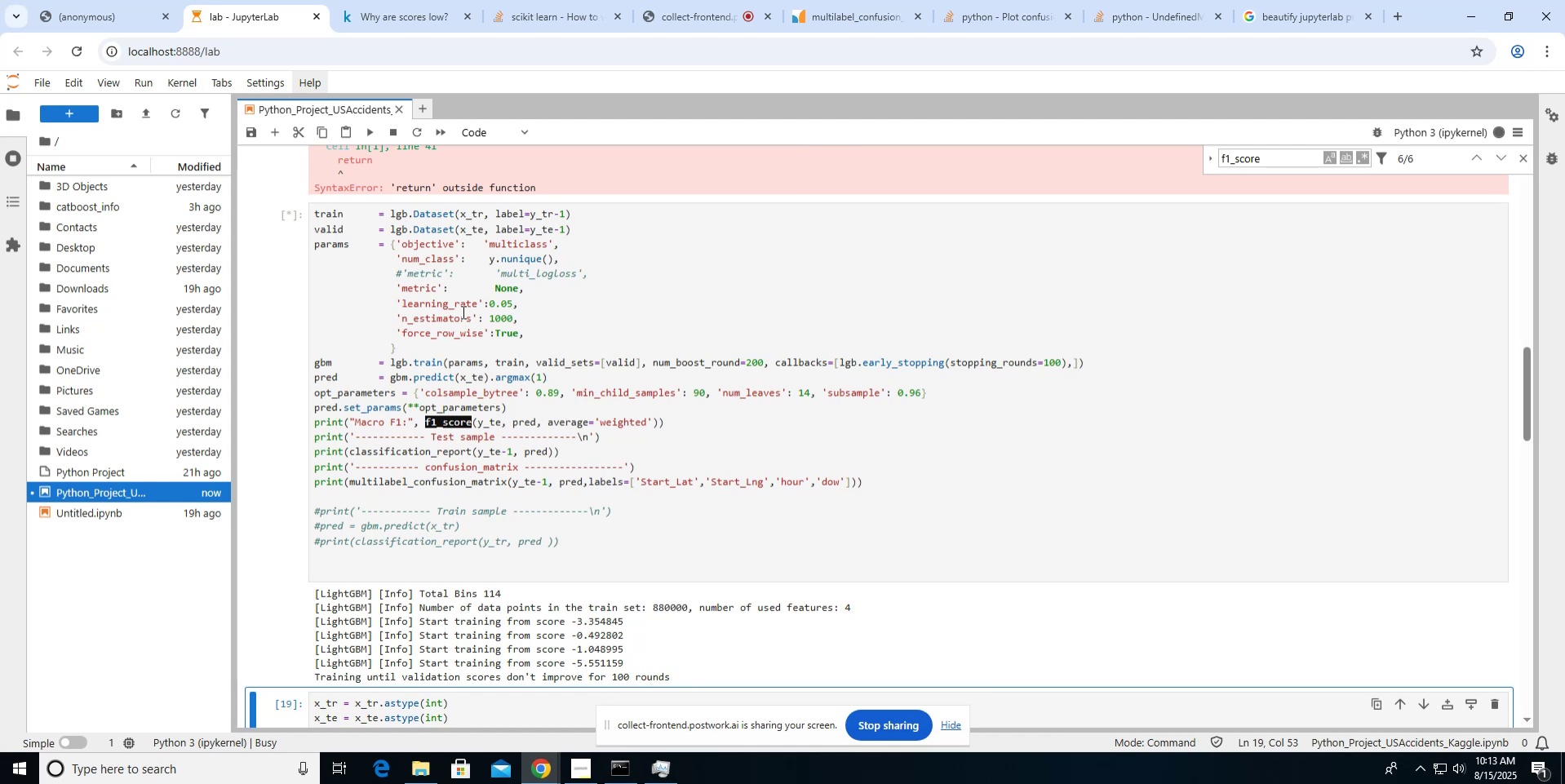 
scroll: coordinate [462, 312], scroll_direction: down, amount: 1.0
 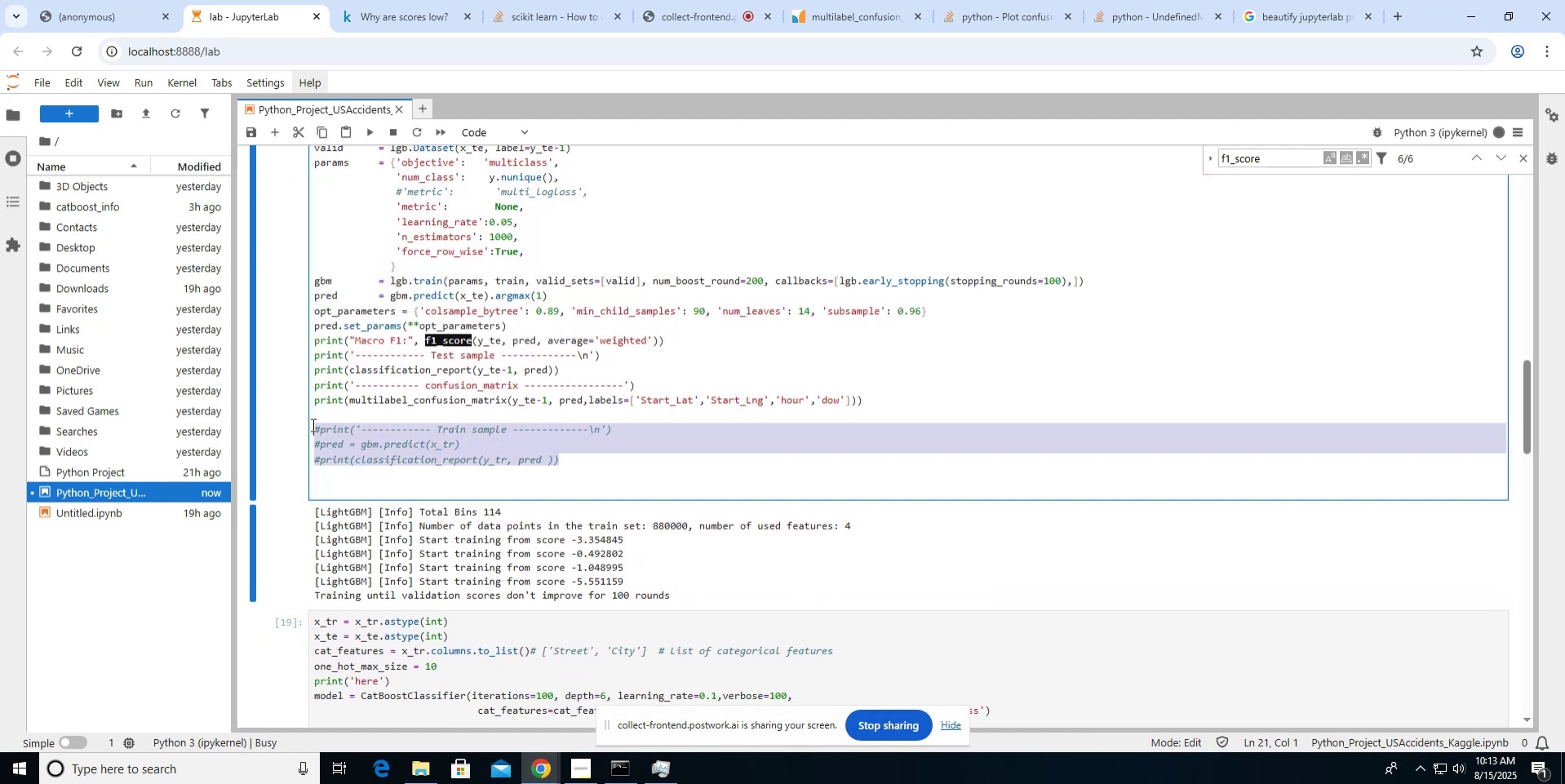 
wait(6.68)
 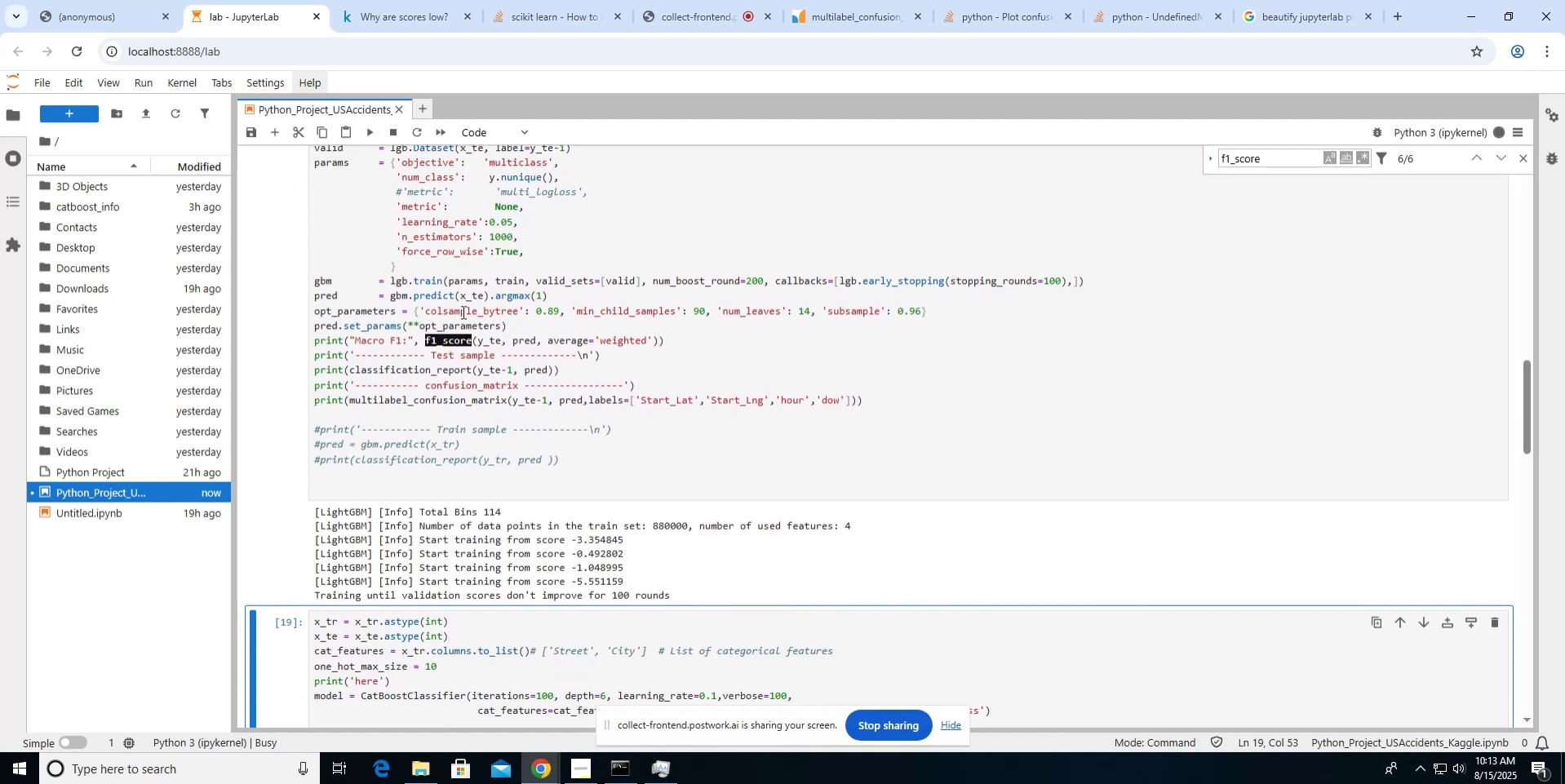 
key(Backspace)
 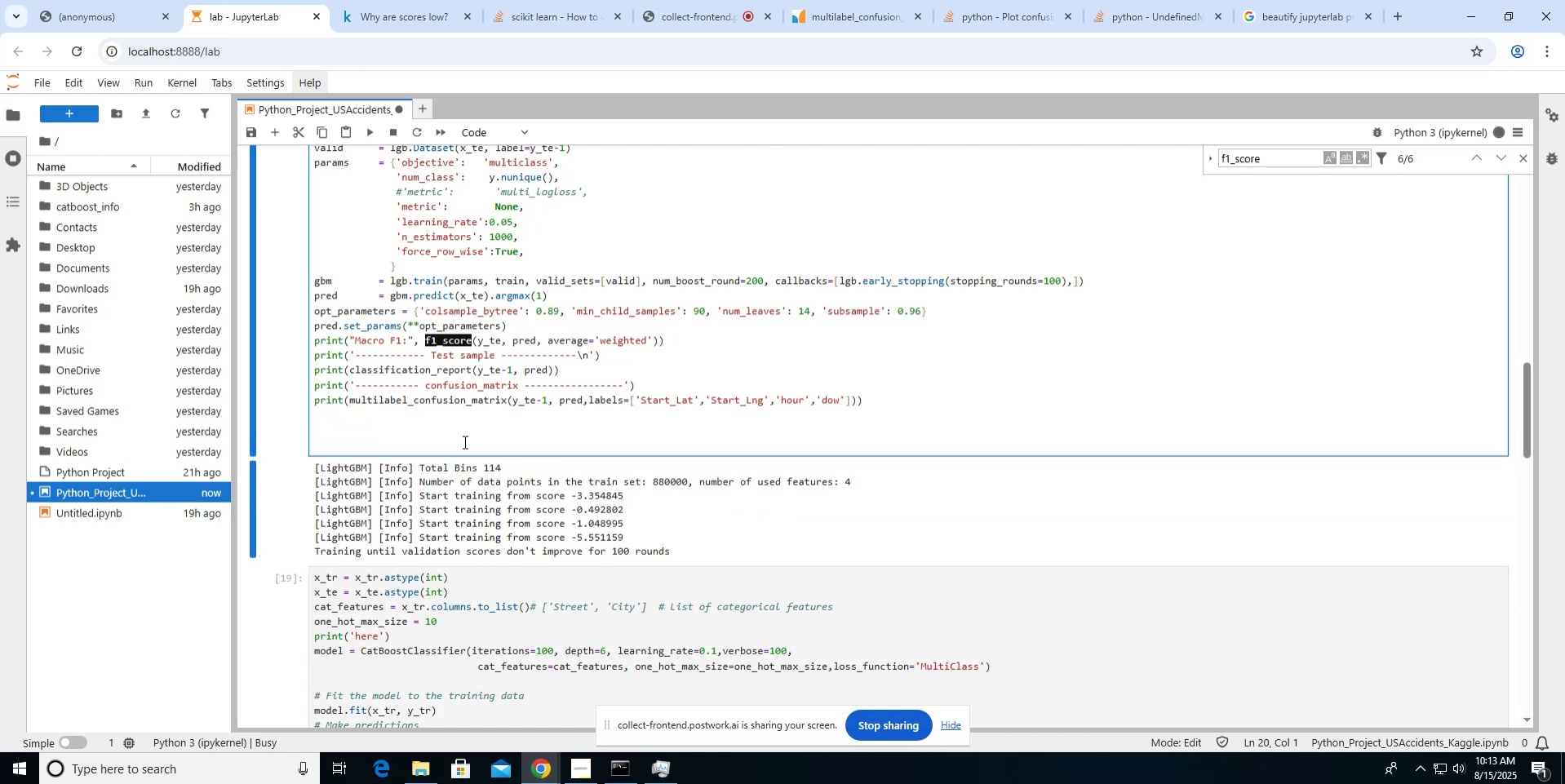 
key(ArrowDown)
 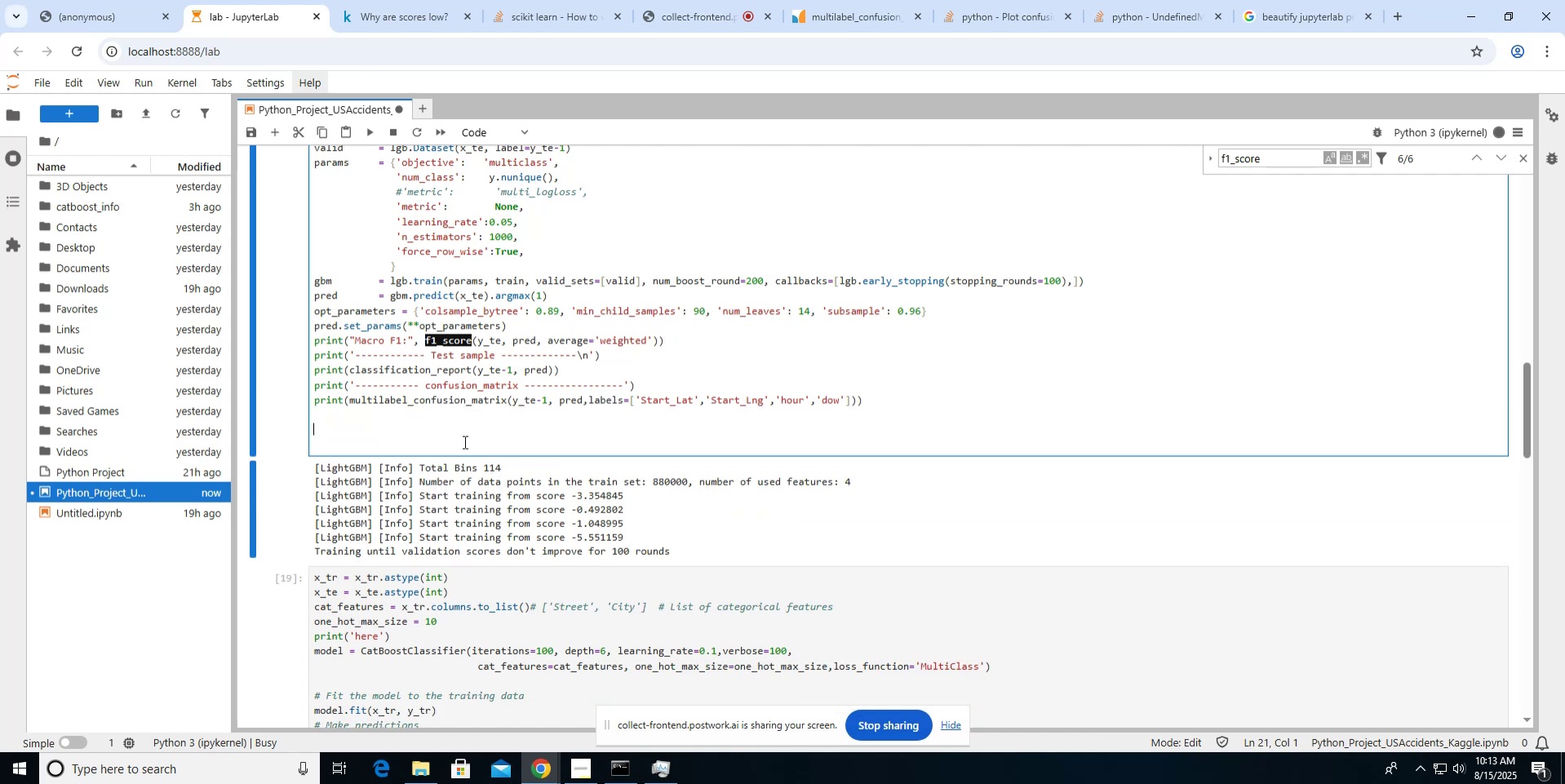 
key(ArrowDown)
 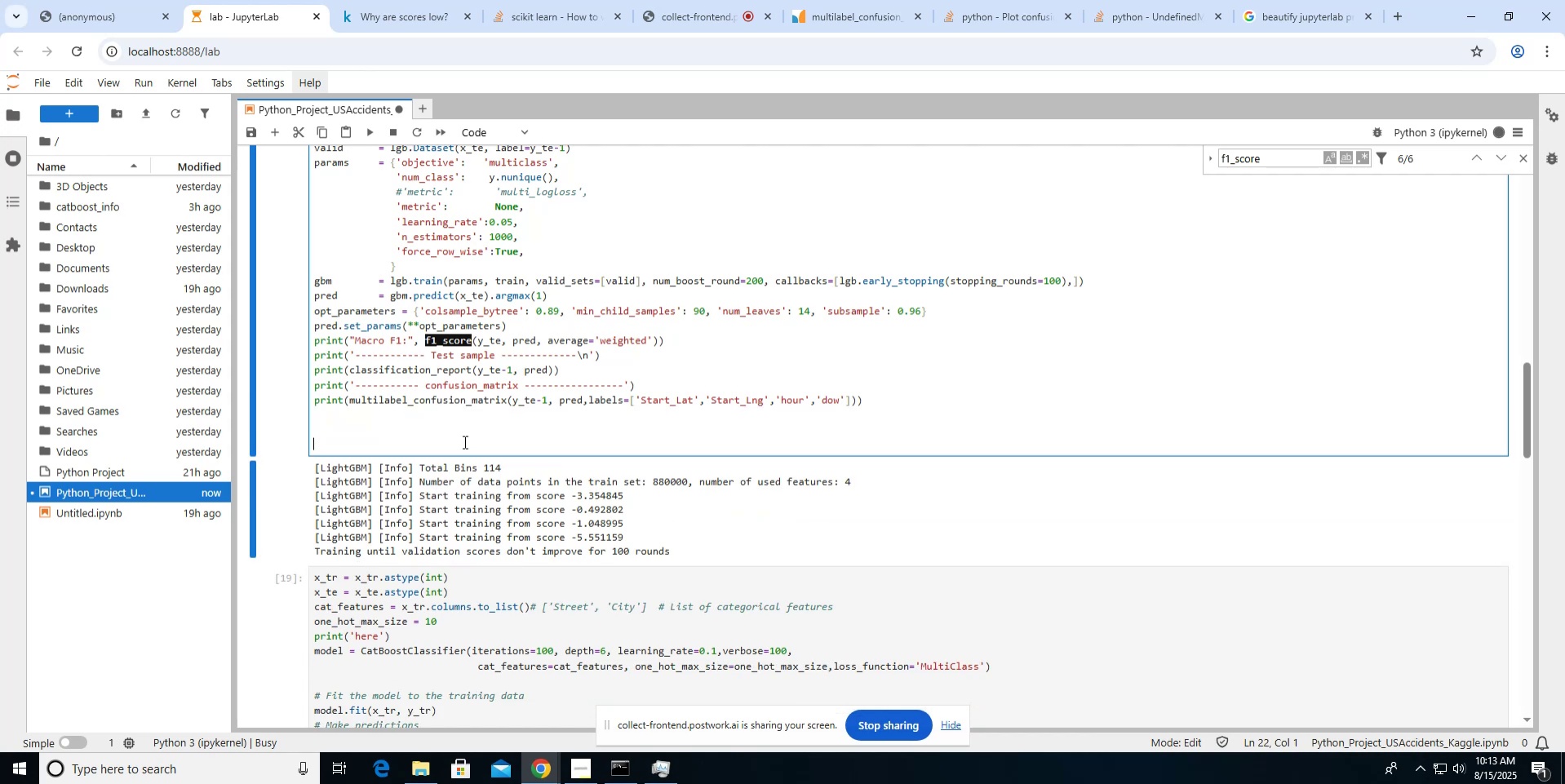 
key(ArrowDown)
 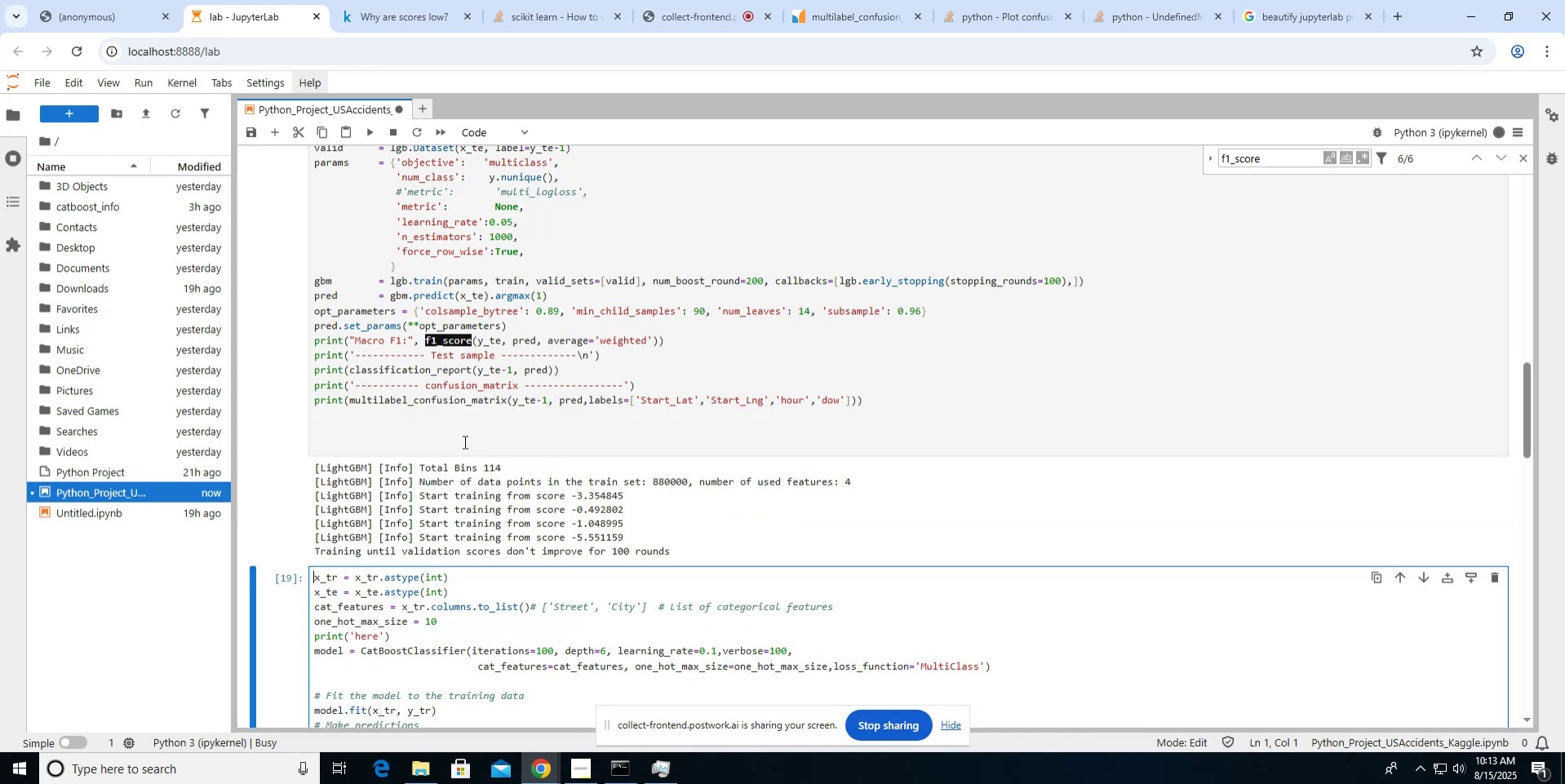 
key(ArrowUp)
 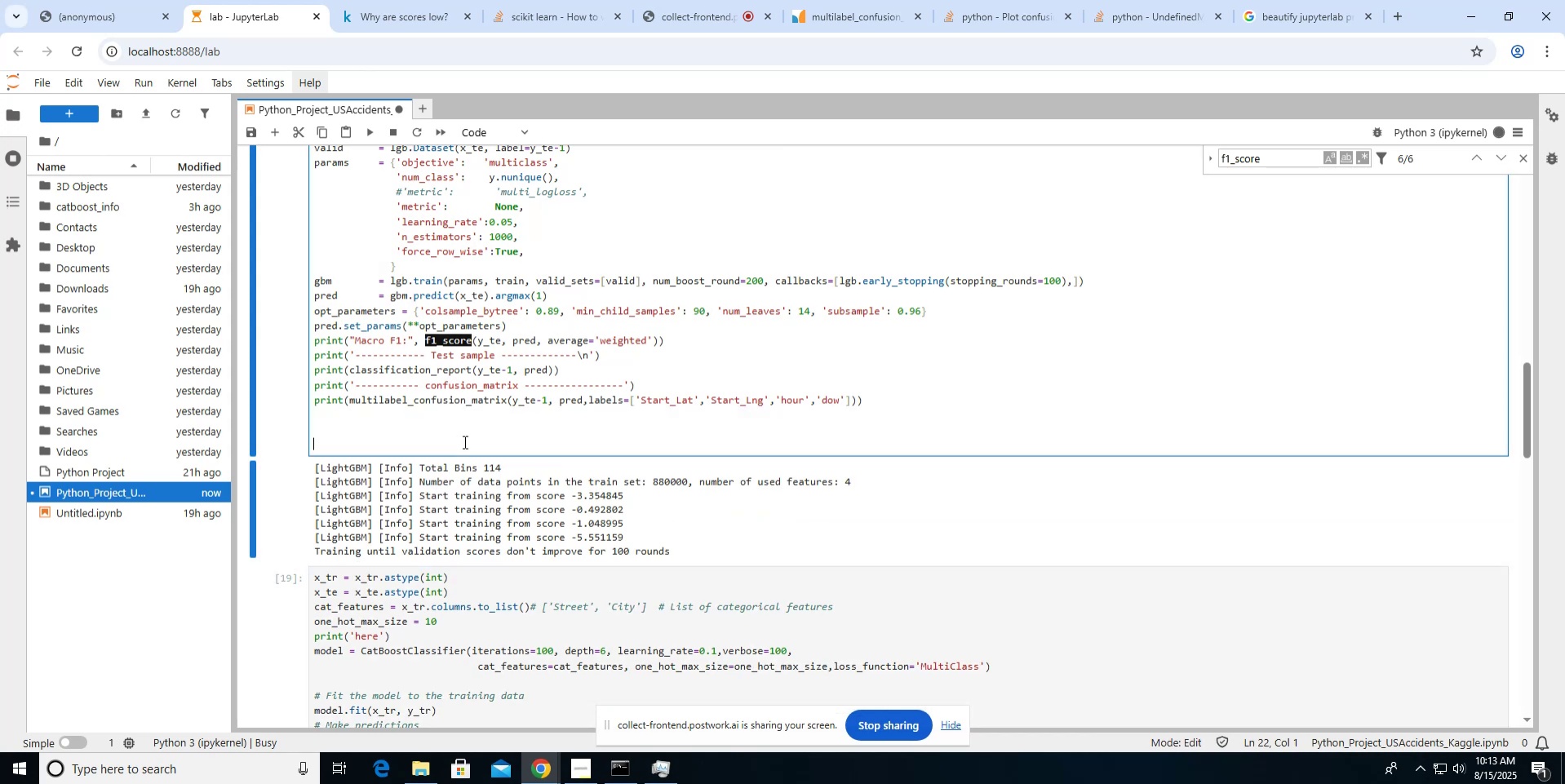 
key(Backspace)
 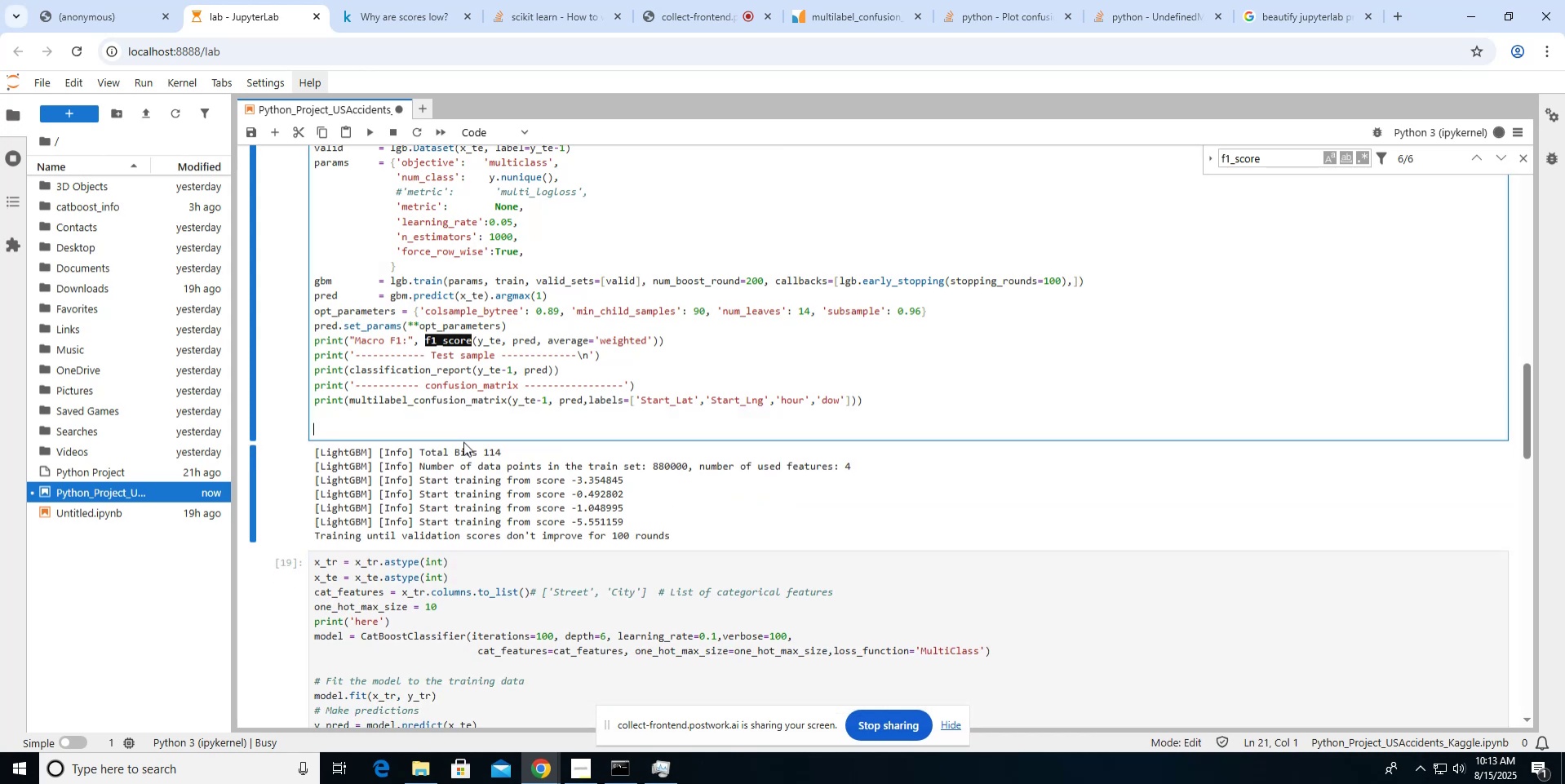 
key(Backspace)
 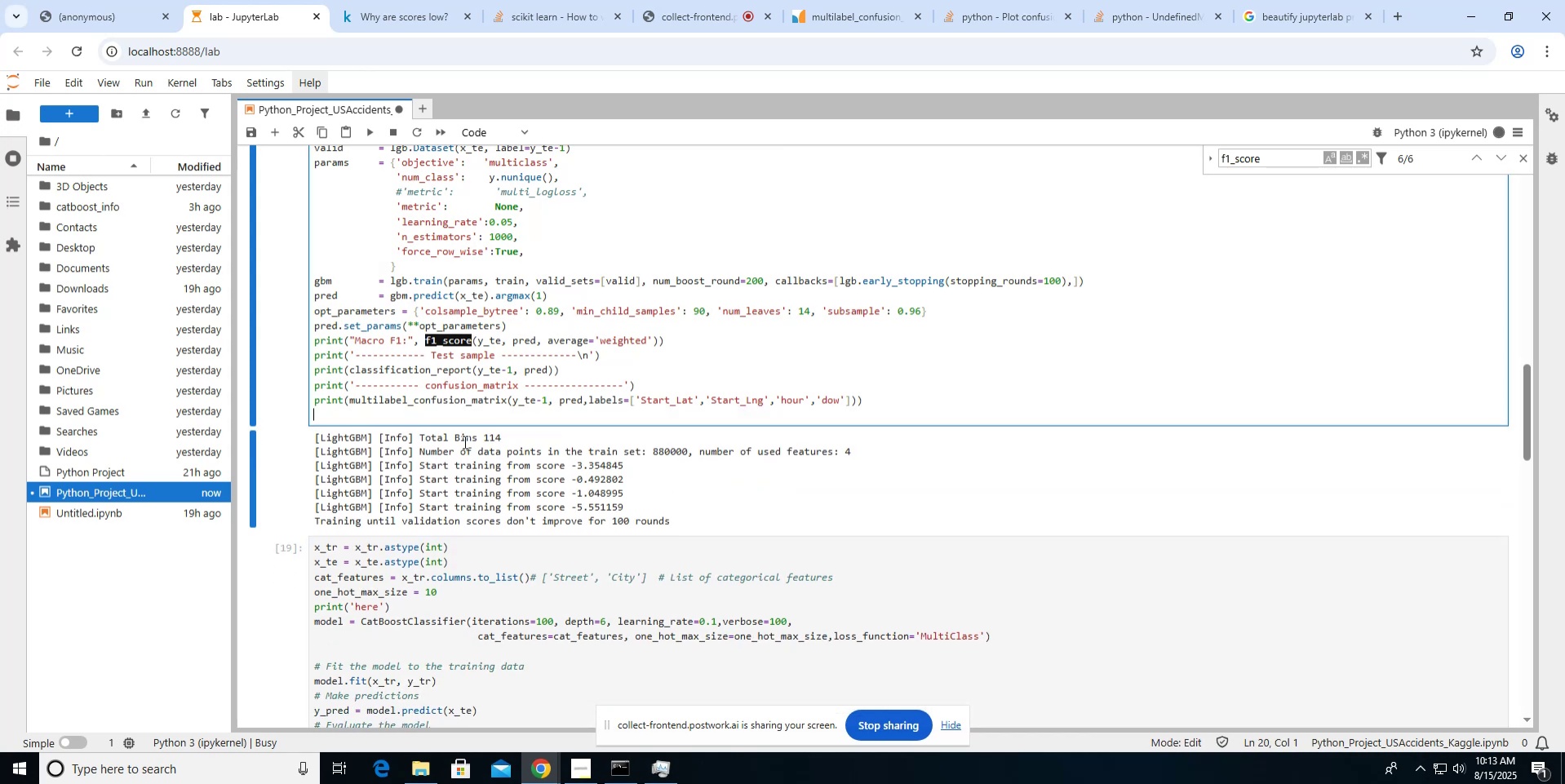 
key(Backspace)
 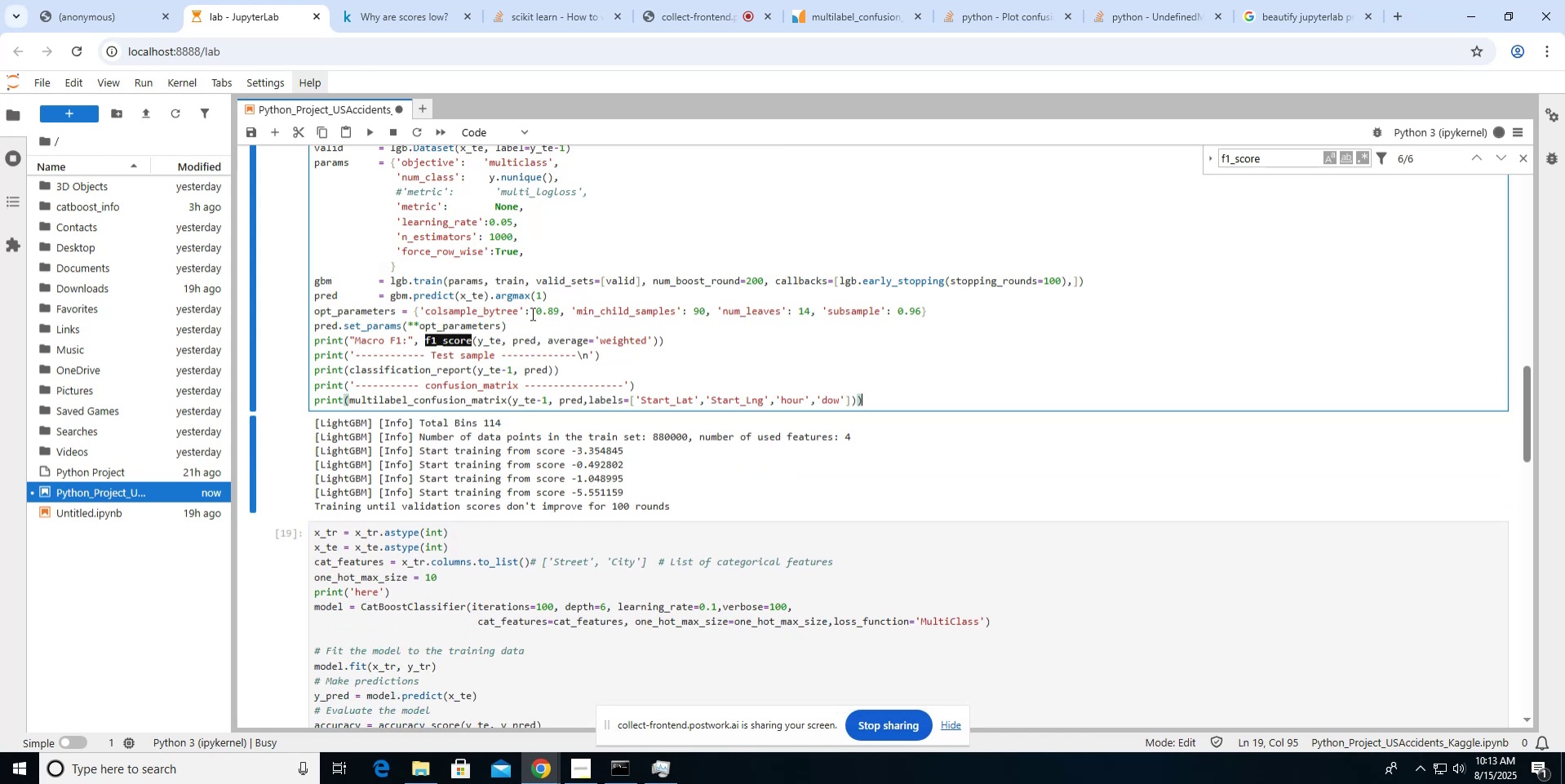 
scroll: coordinate [531, 313], scroll_direction: up, amount: 1.0
 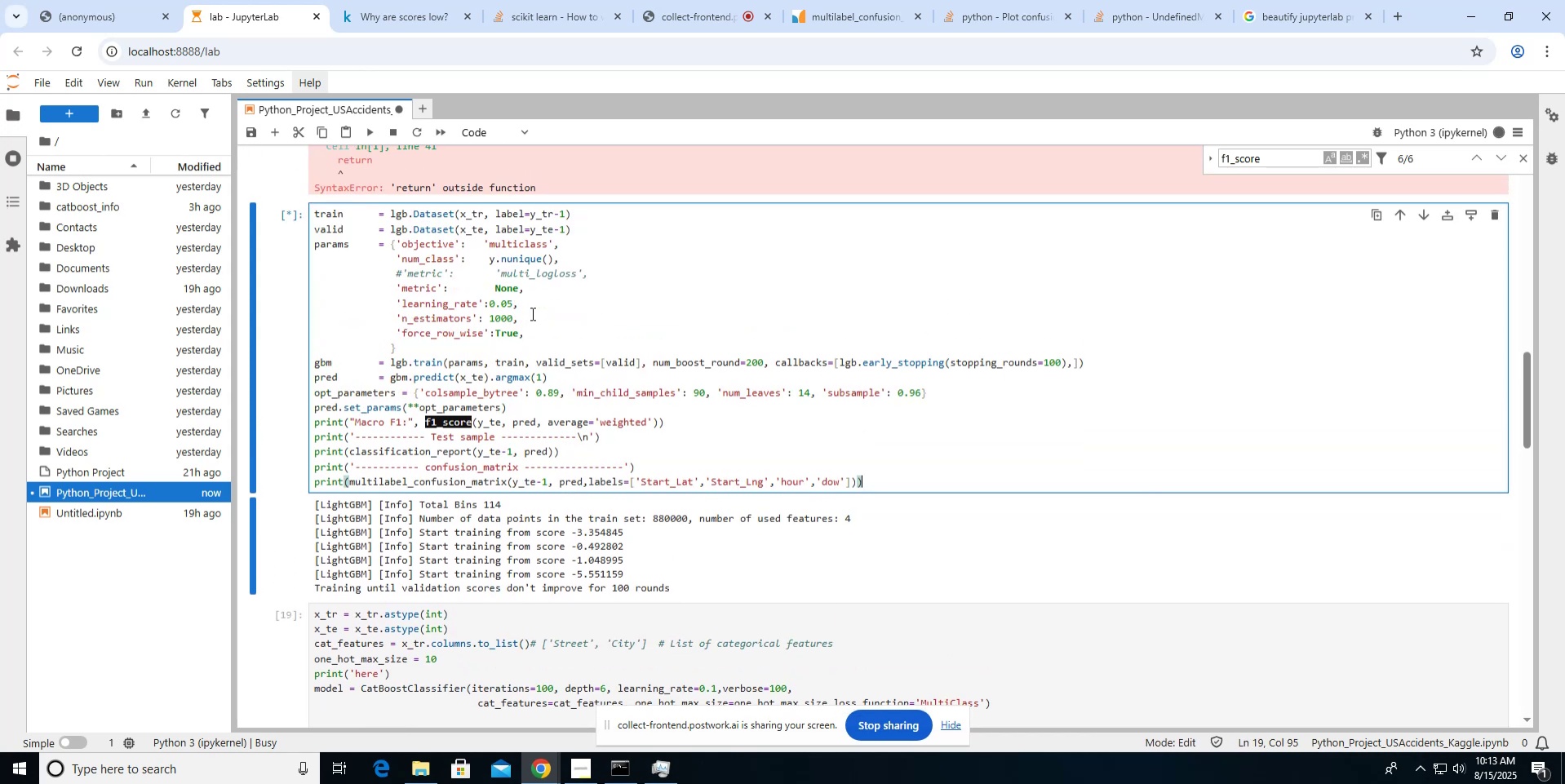 
scroll: coordinate [531, 313], scroll_direction: down, amount: 4.0
 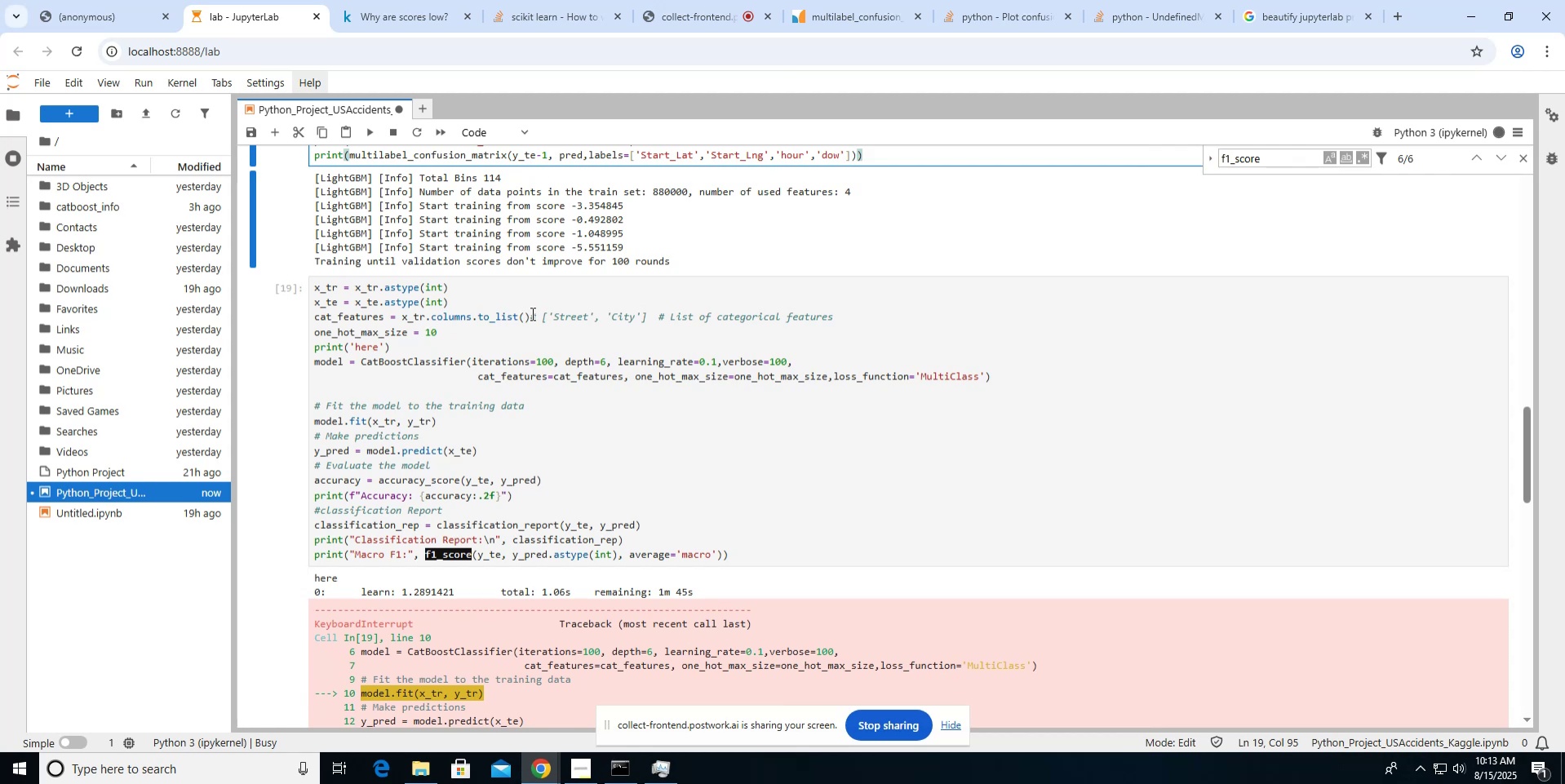 
wait(5.0)
 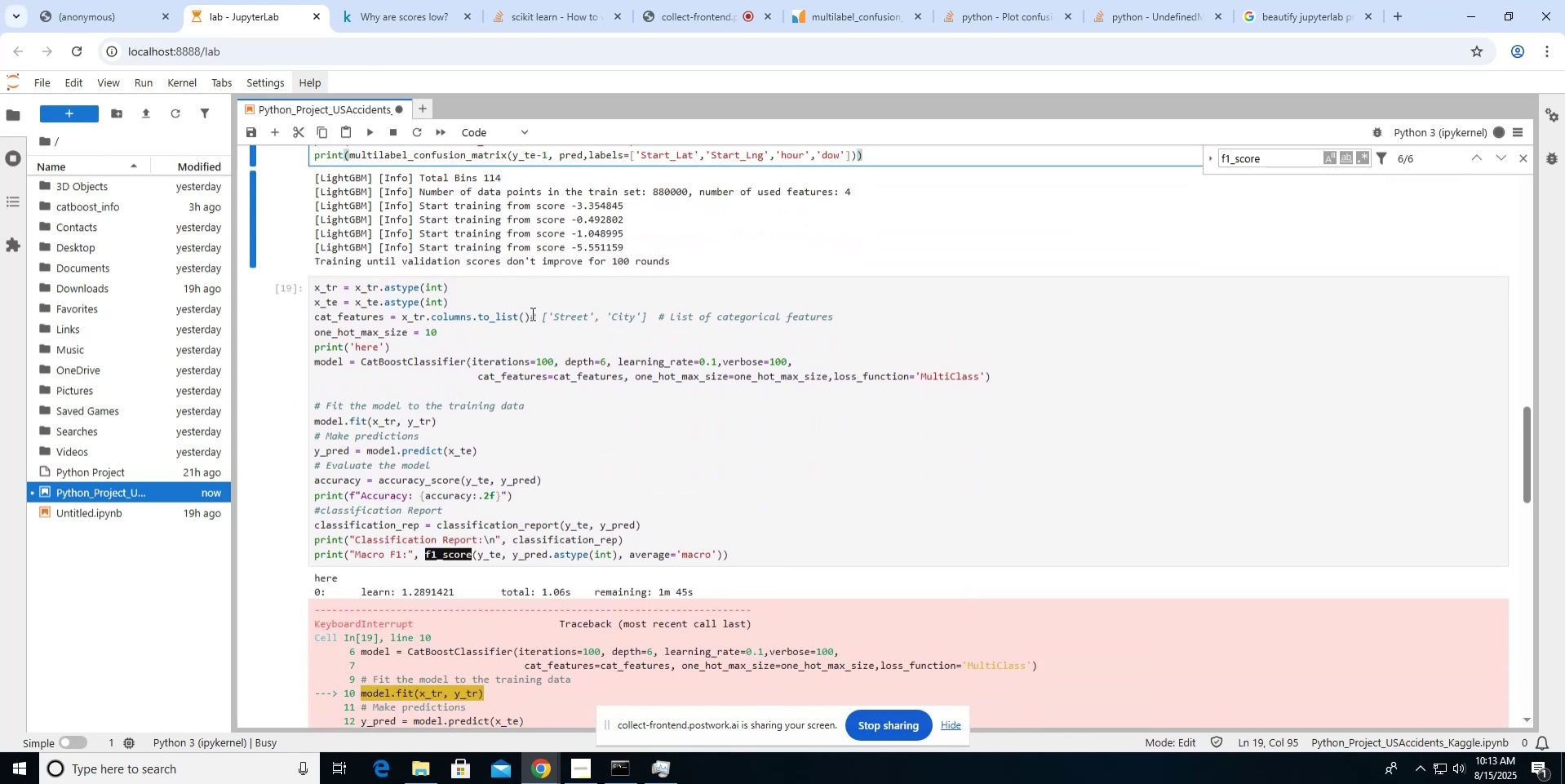 
scroll: coordinate [531, 313], scroll_direction: up, amount: 5.0
 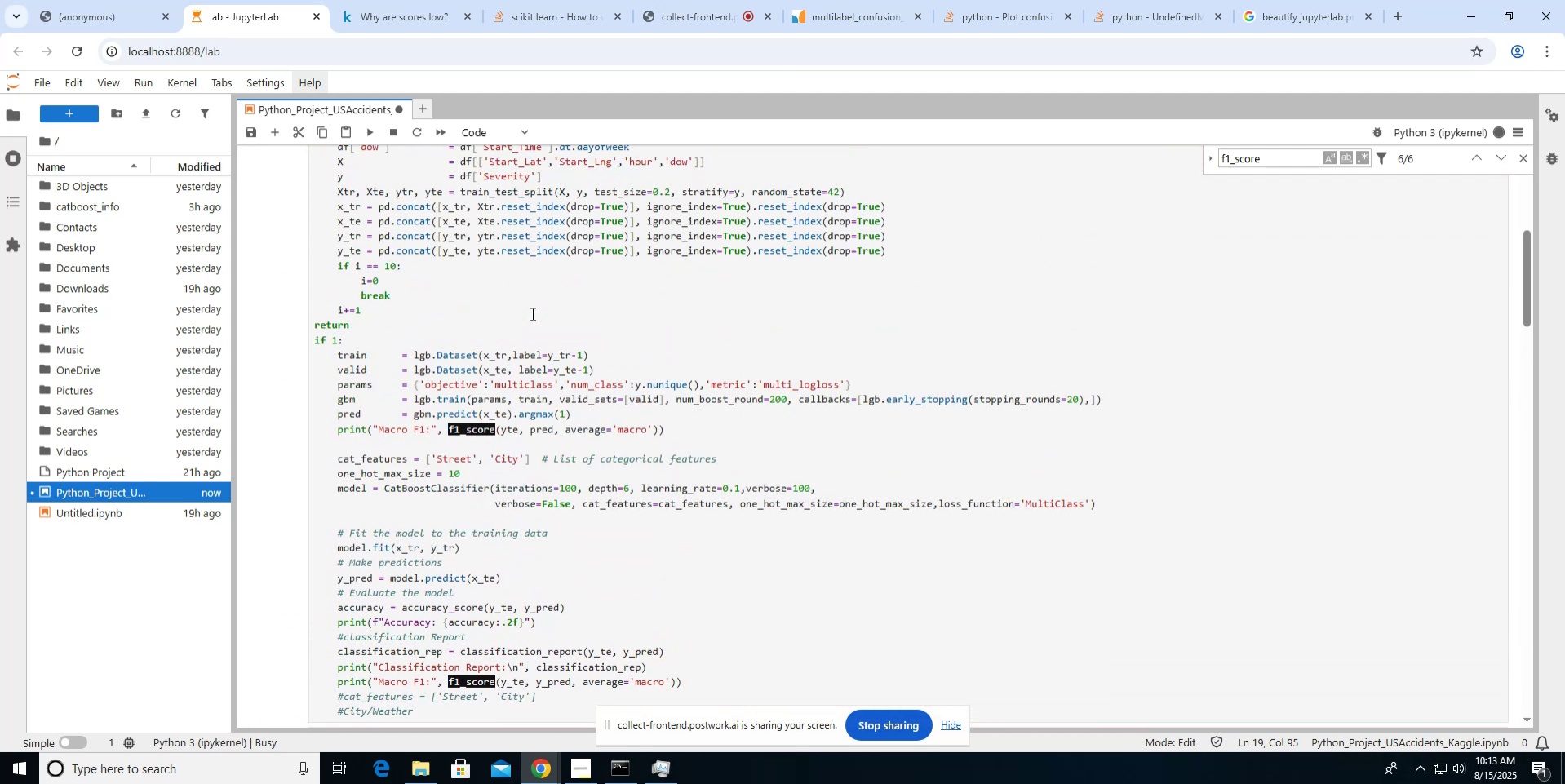 
scroll: coordinate [531, 313], scroll_direction: down, amount: 8.0
 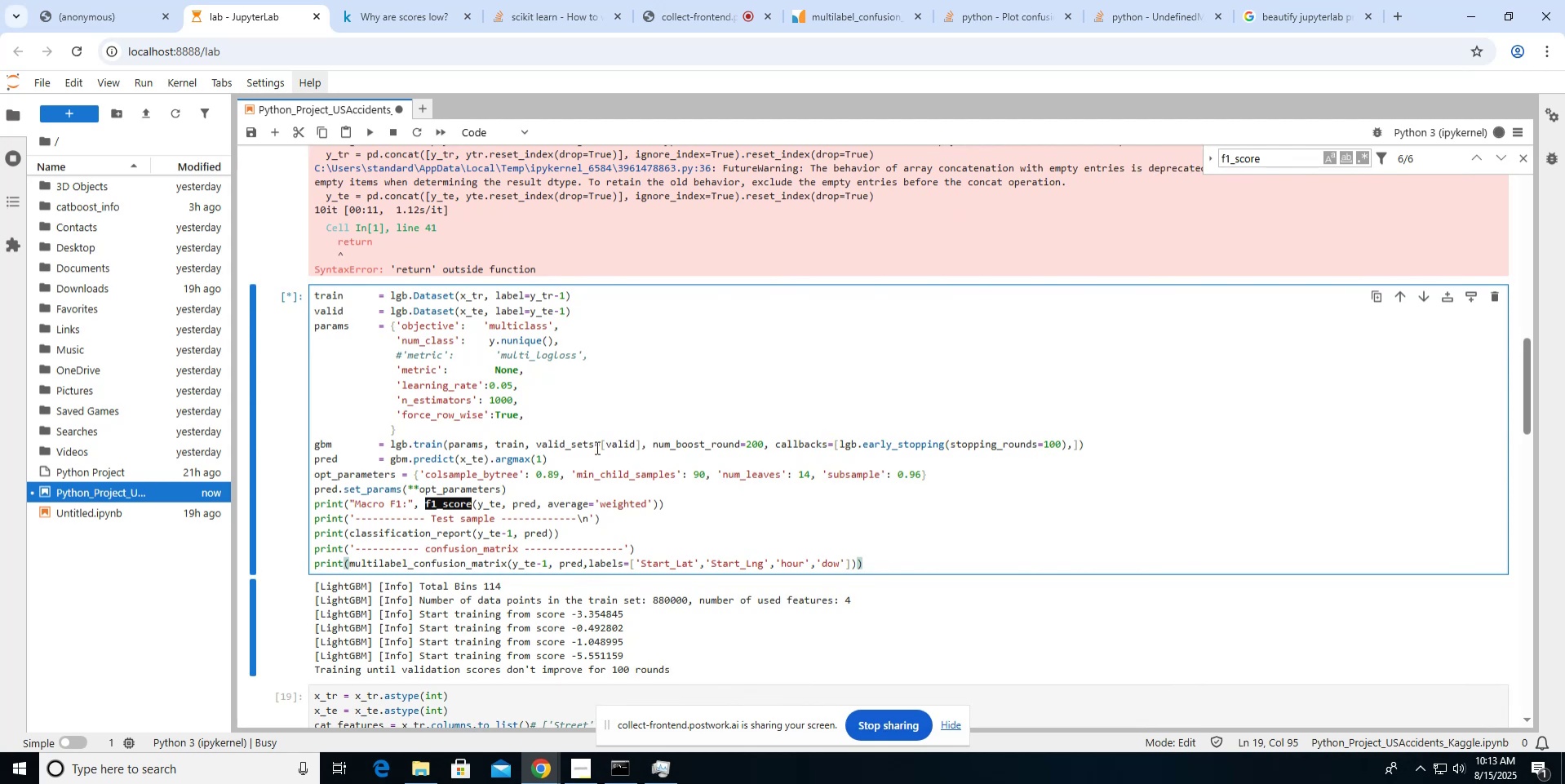 
scroll: coordinate [596, 447], scroll_direction: up, amount: 5.0
 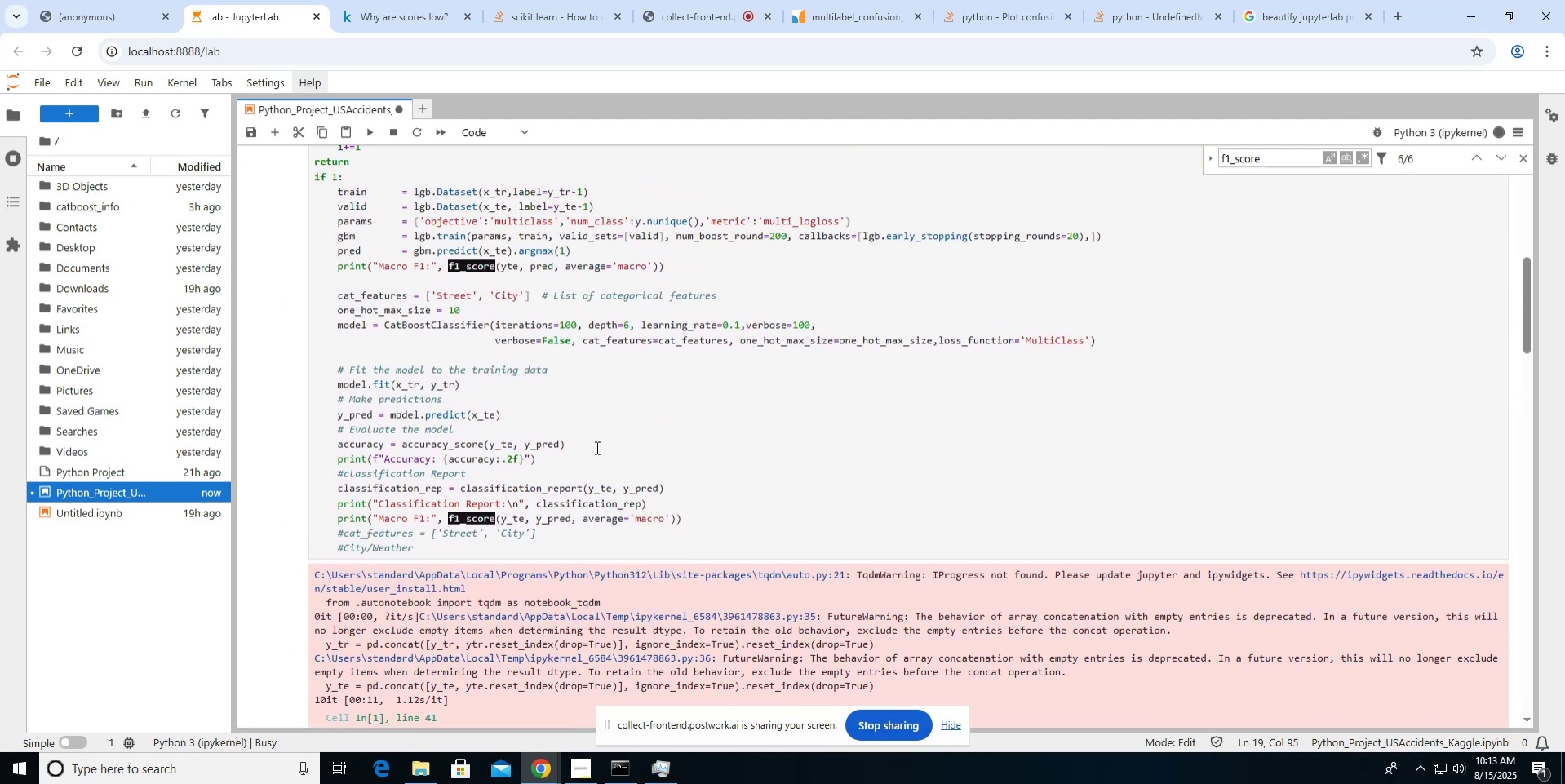 
scroll: coordinate [596, 447], scroll_direction: down, amount: 23.0
 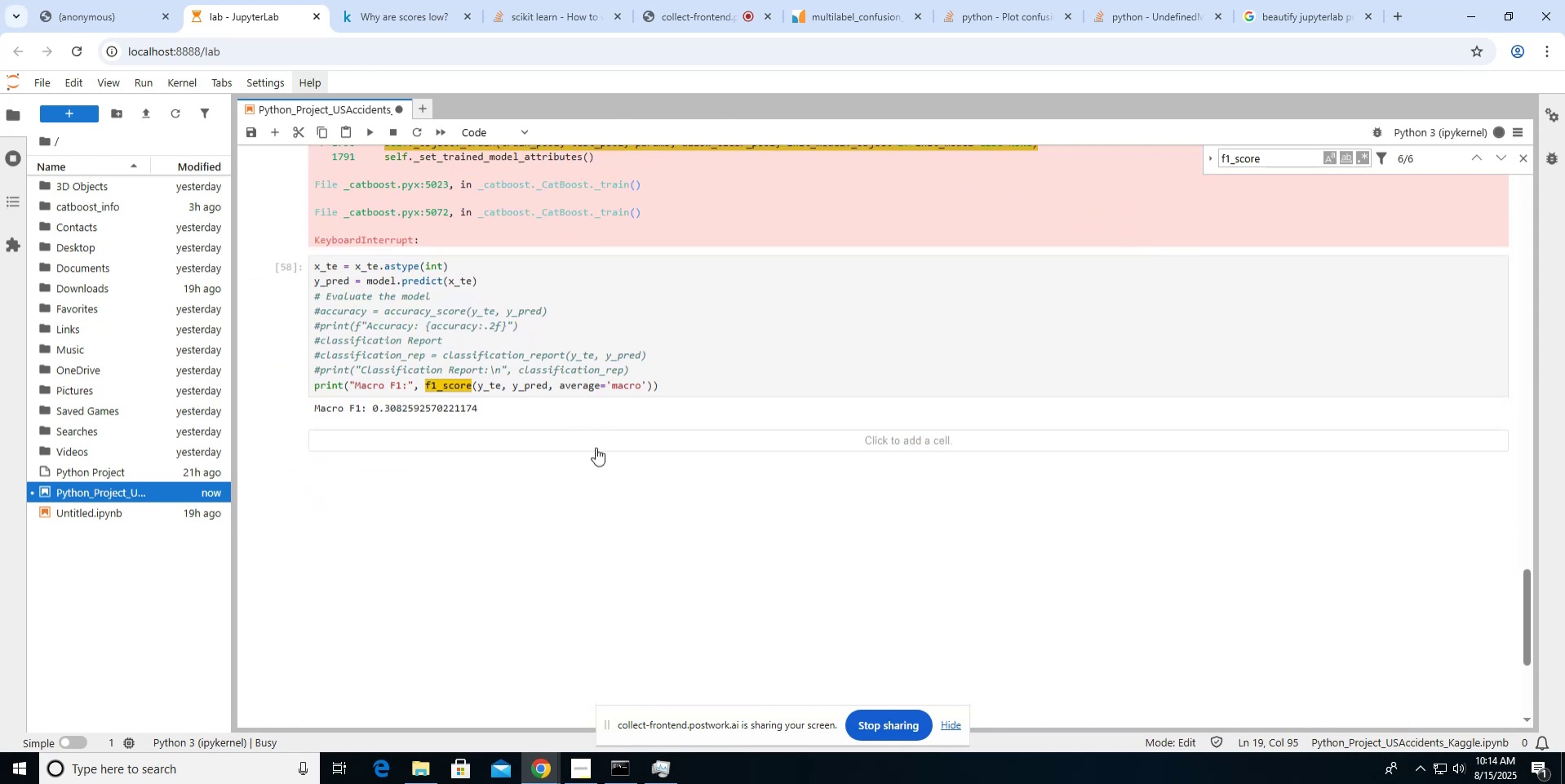 
scroll: coordinate [596, 447], scroll_direction: up, amount: 1.0
 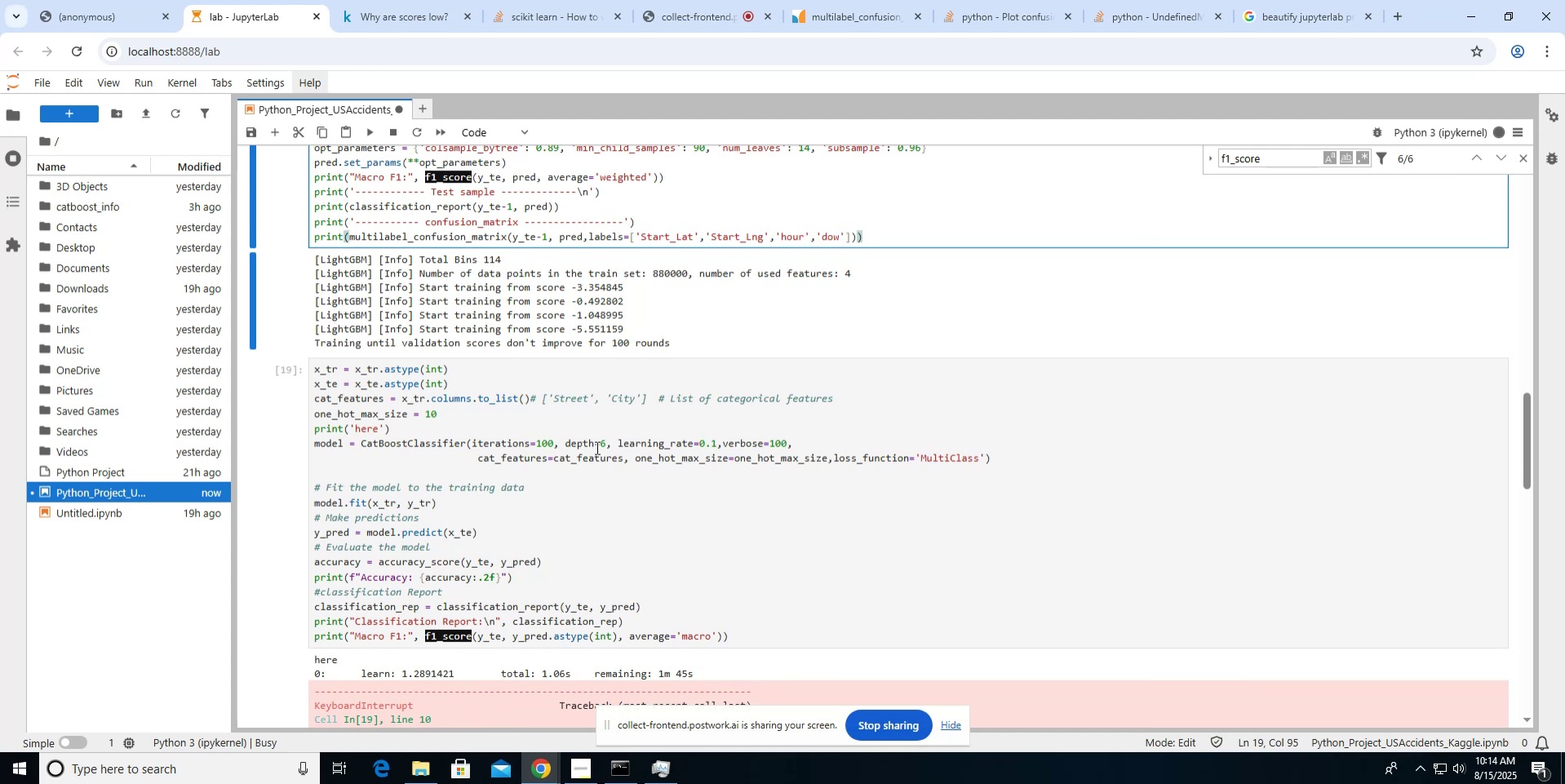 
wait(11.04)
 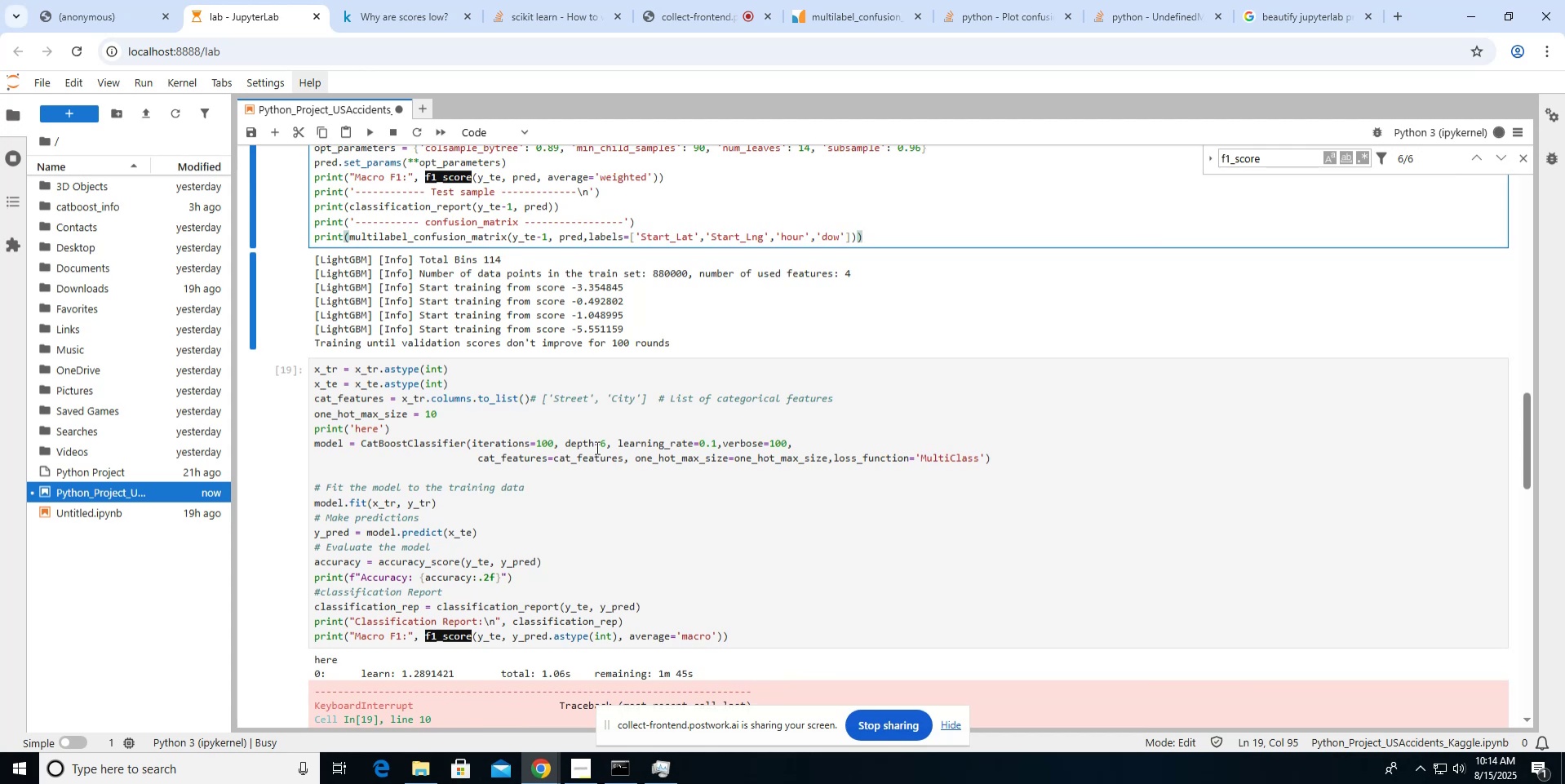 
scroll: coordinate [596, 447], scroll_direction: up, amount: 3.0
 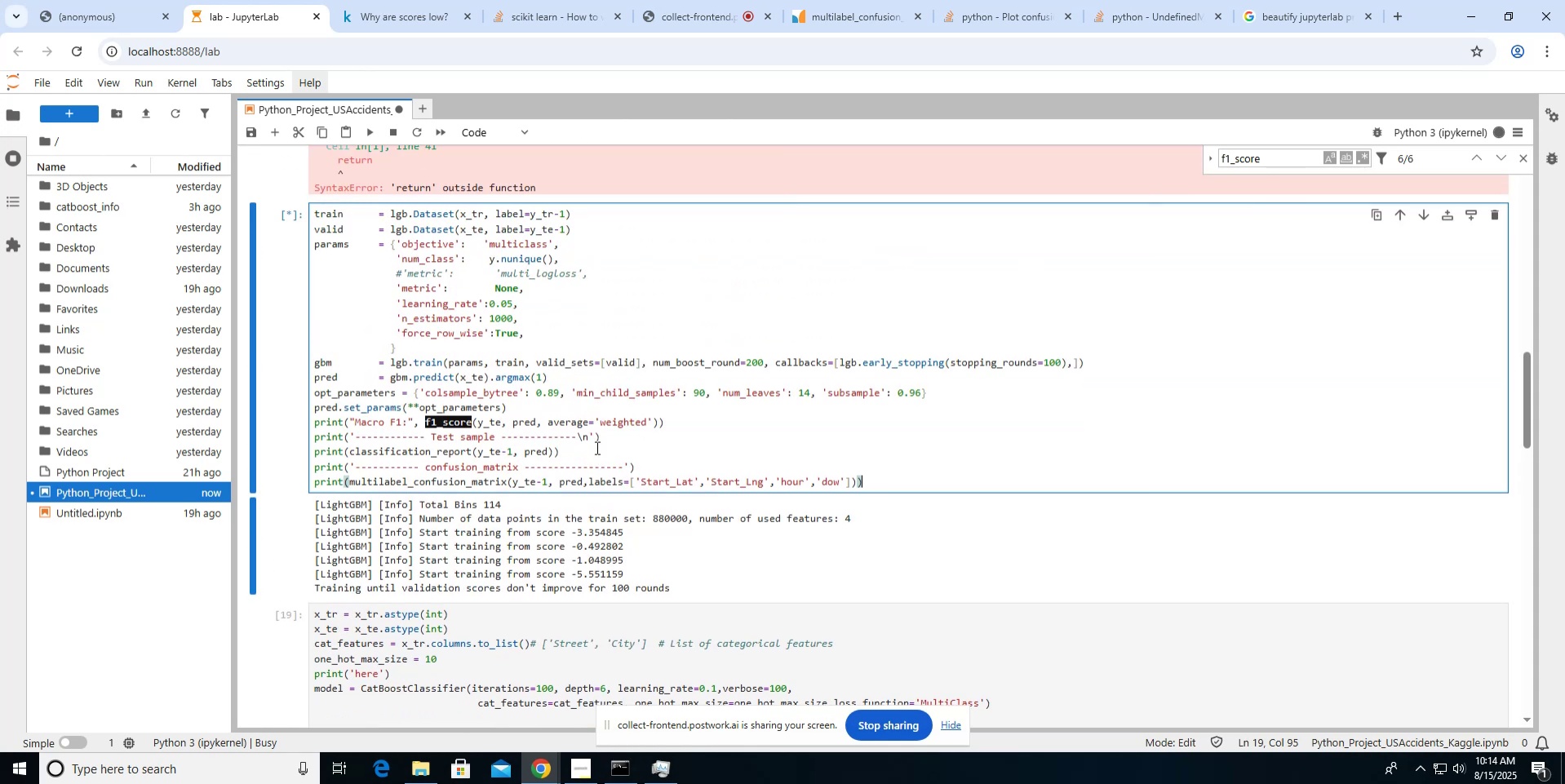 
scroll: coordinate [596, 447], scroll_direction: down, amount: 13.0
 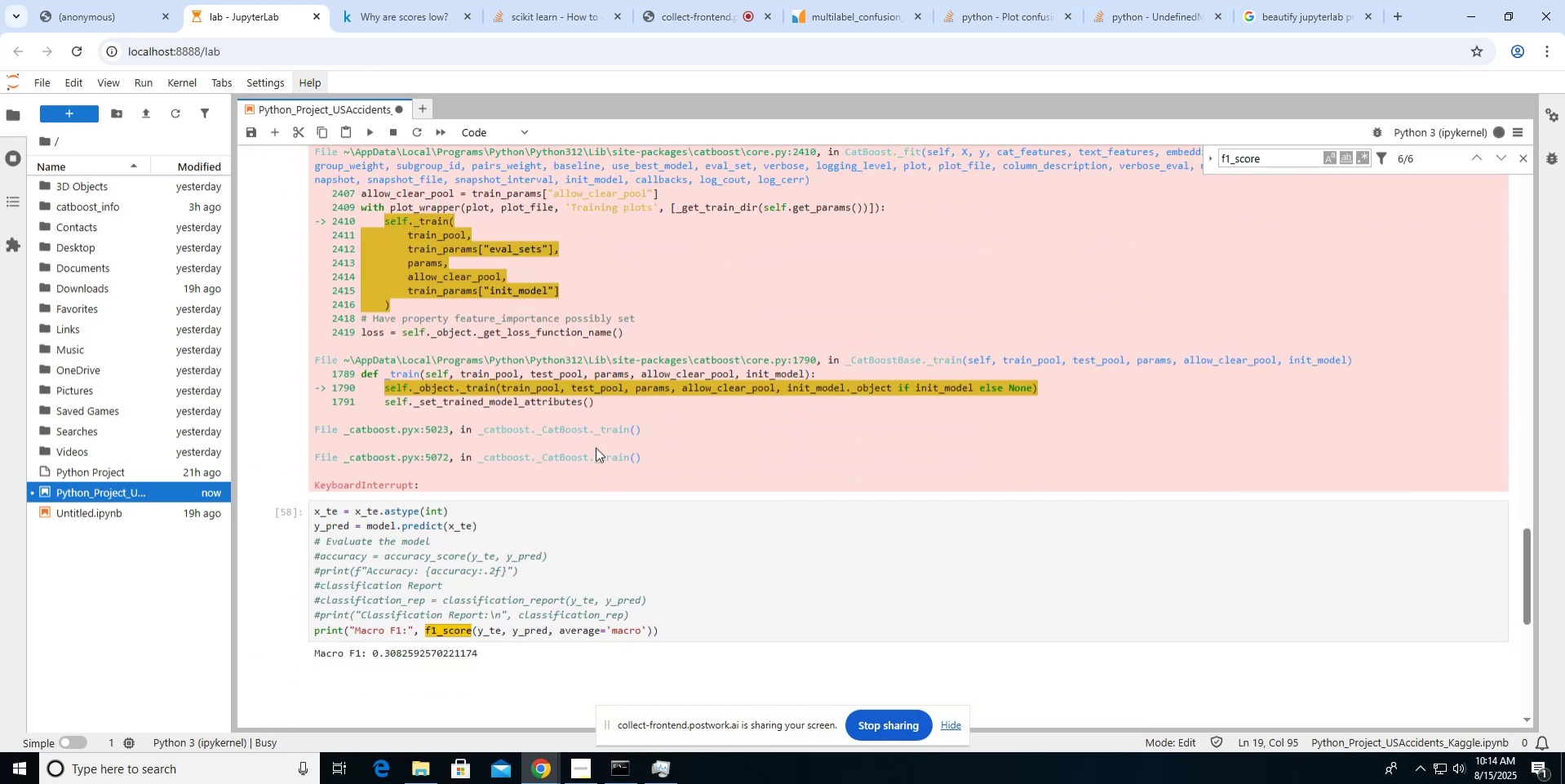 
scroll: coordinate [521, 400], scroll_direction: up, amount: 8.0
 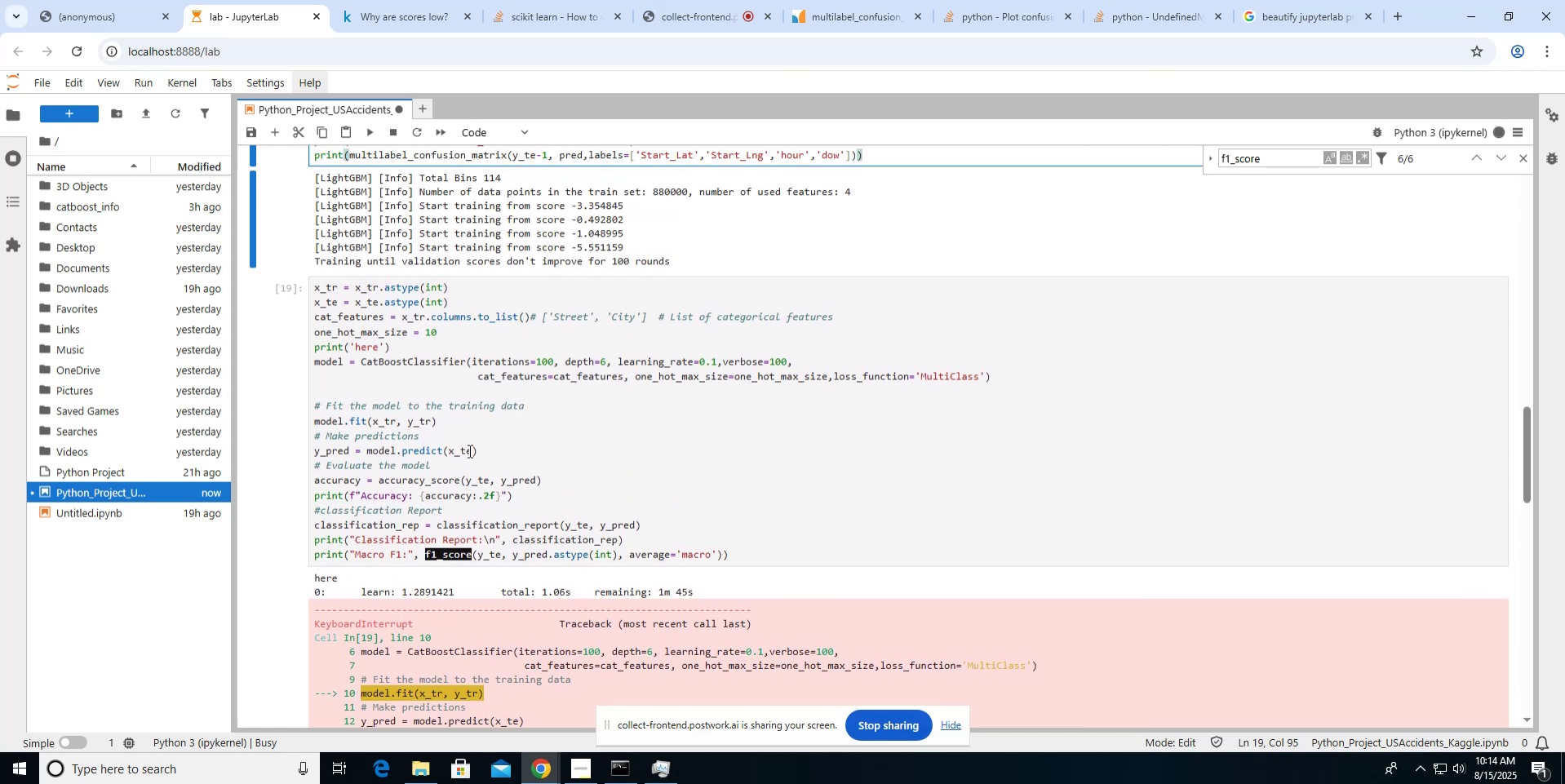 
left_click([468, 450])
 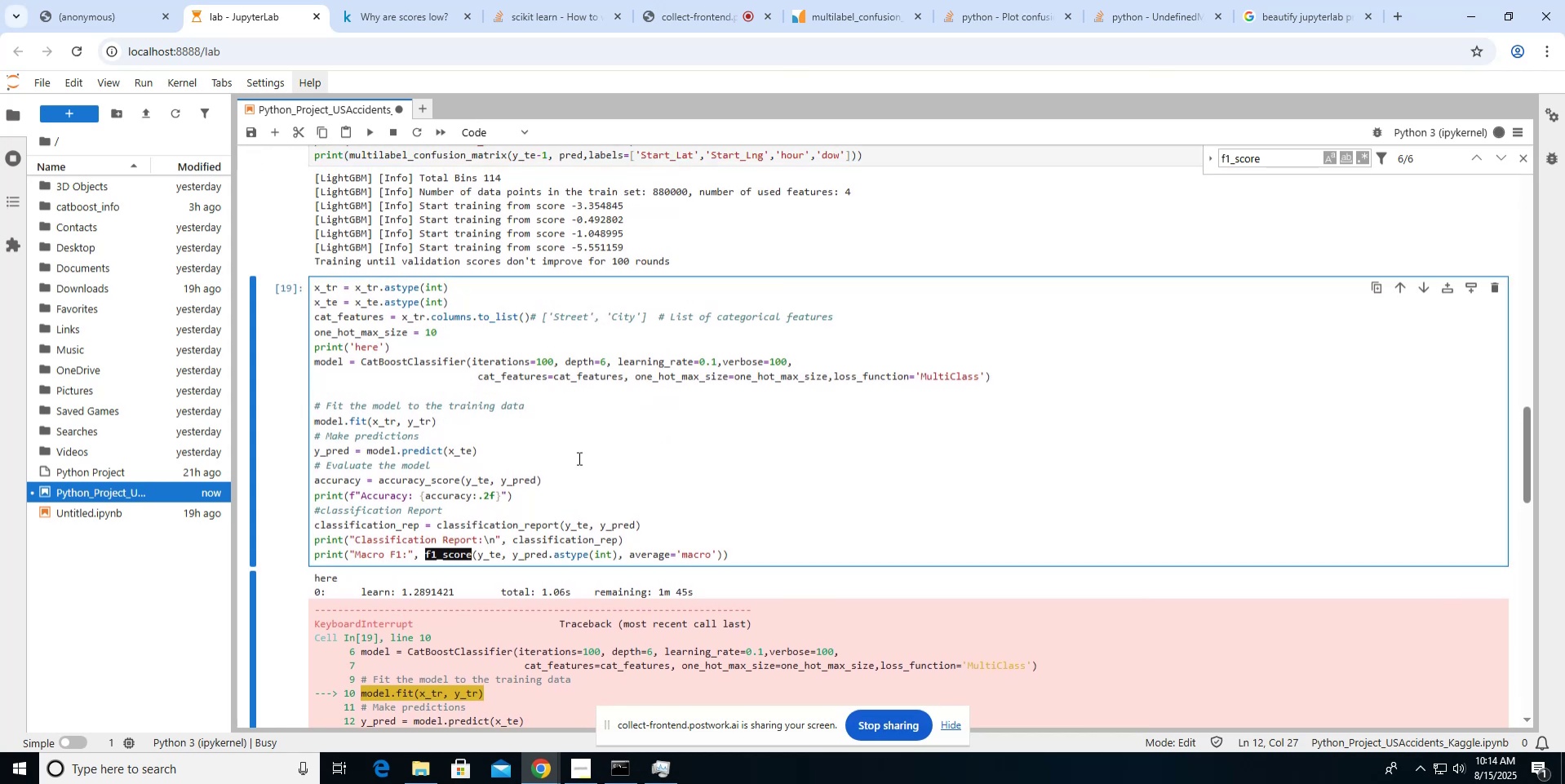 
key(ArrowRight)
 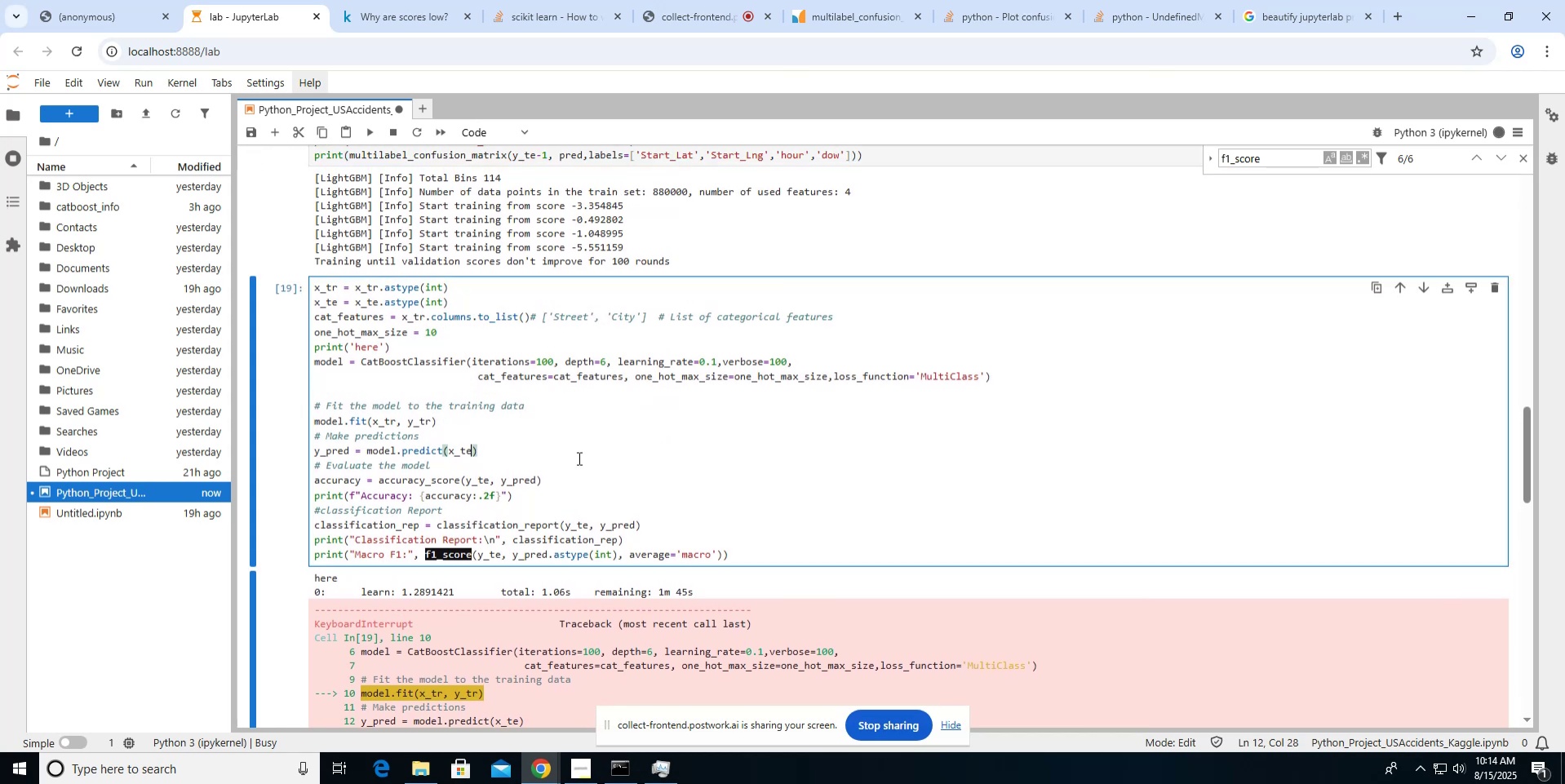 
type(.astype(int()
key(Backspace)
type()))
 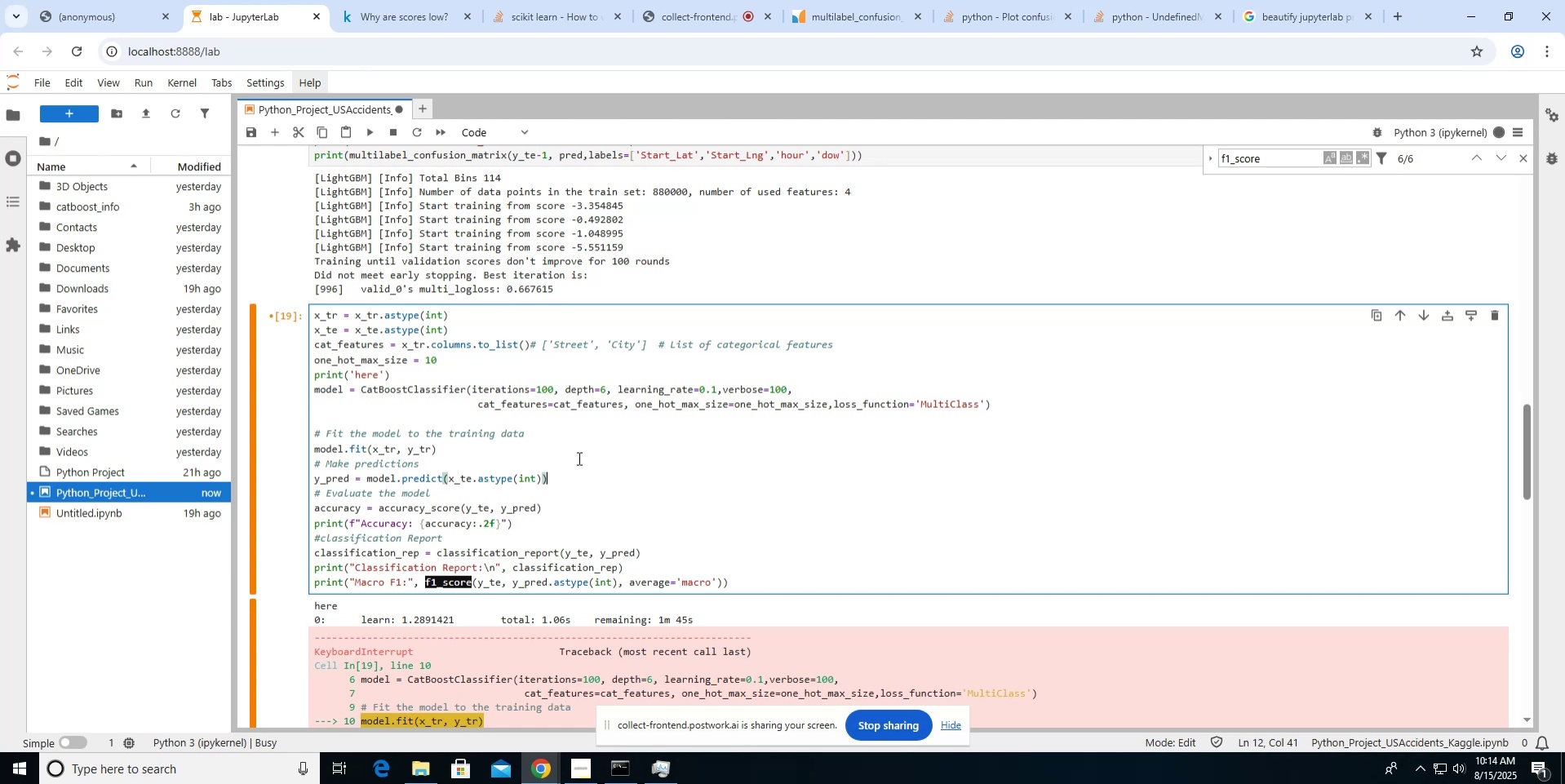 
wait(5.83)
 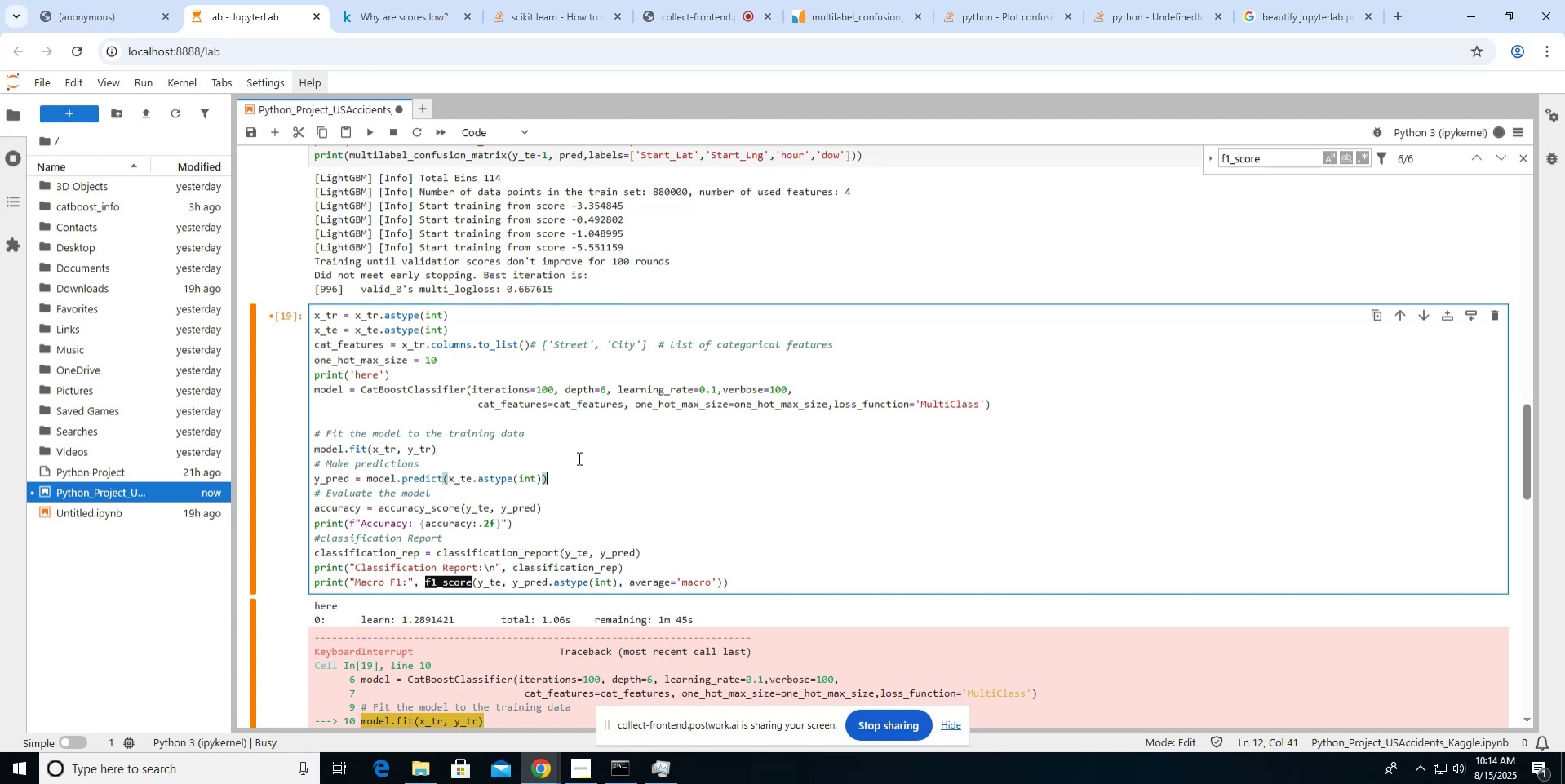 
scroll: coordinate [593, 243], scroll_direction: up, amount: 2.0
 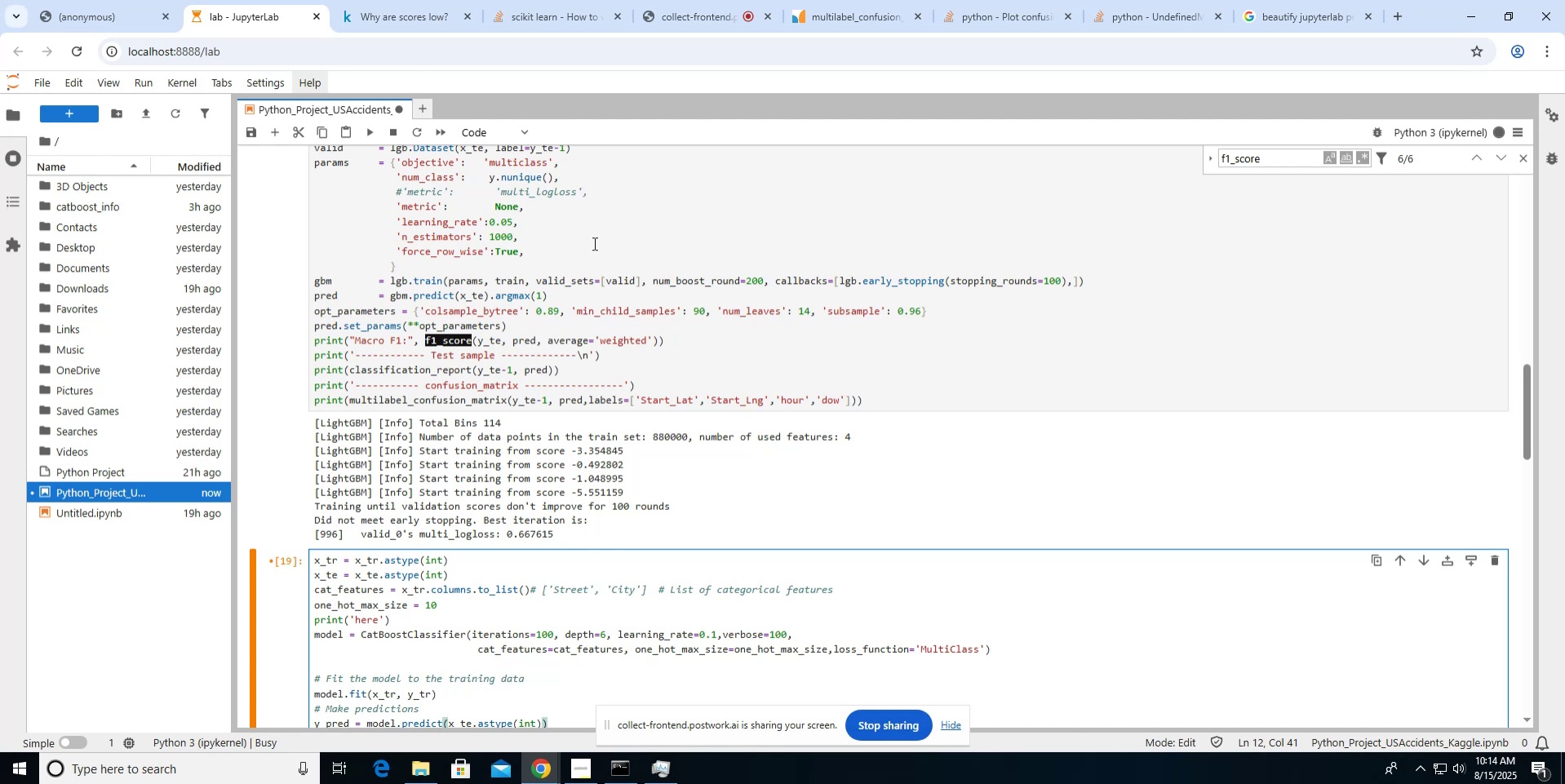 
double_click([503, 202])
 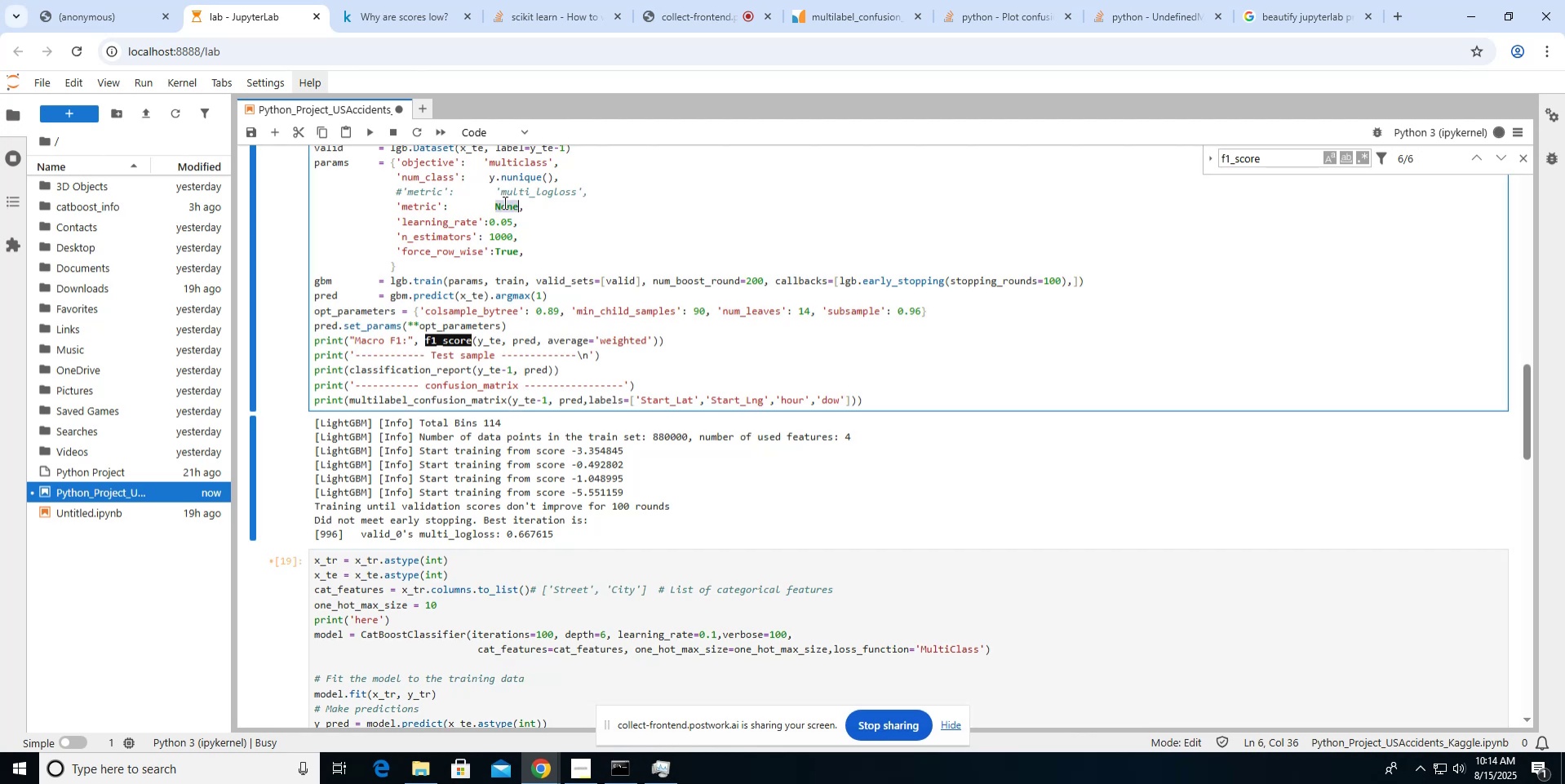 
triple_click([503, 202])
 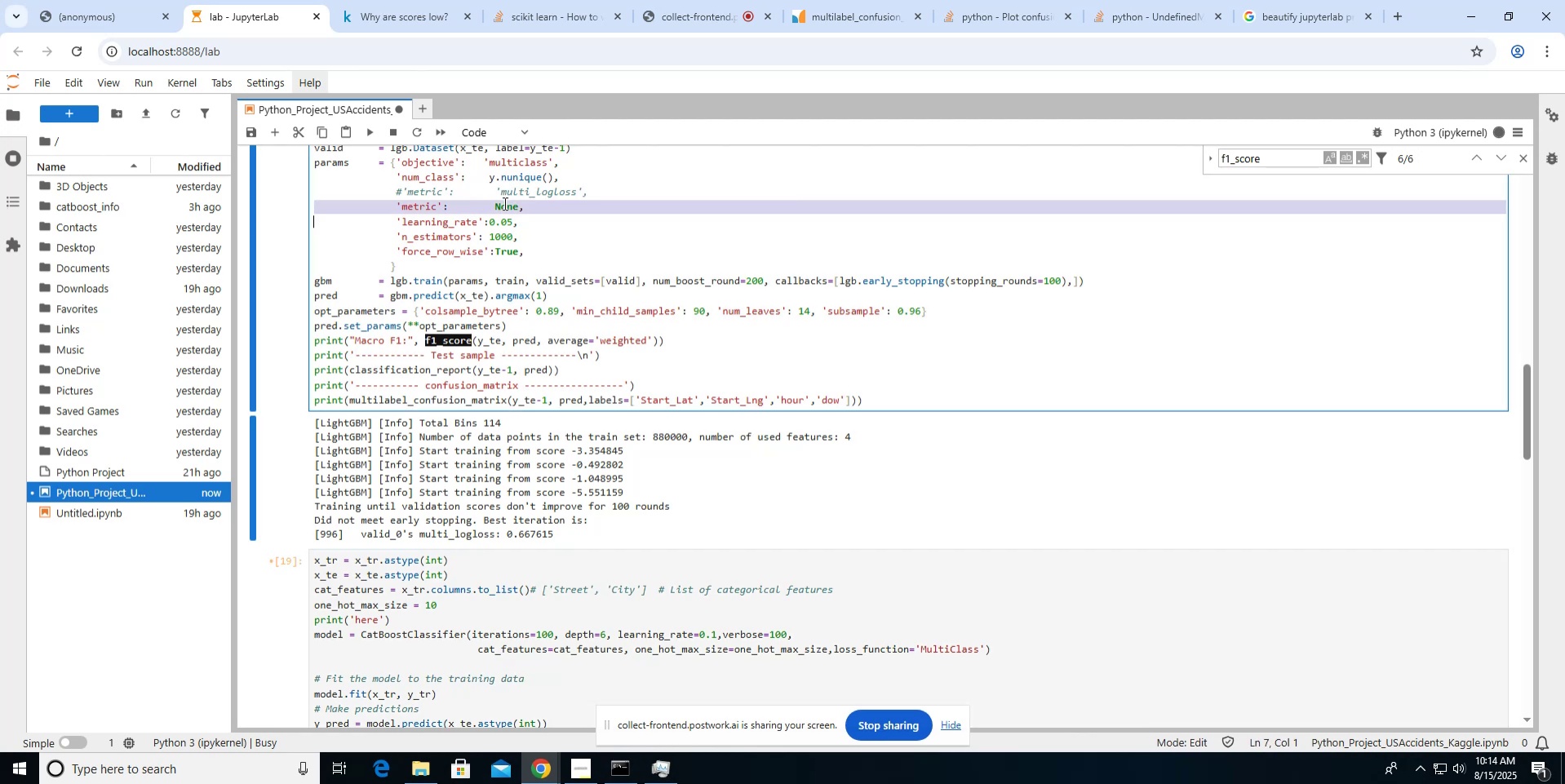 
key(Backspace)
 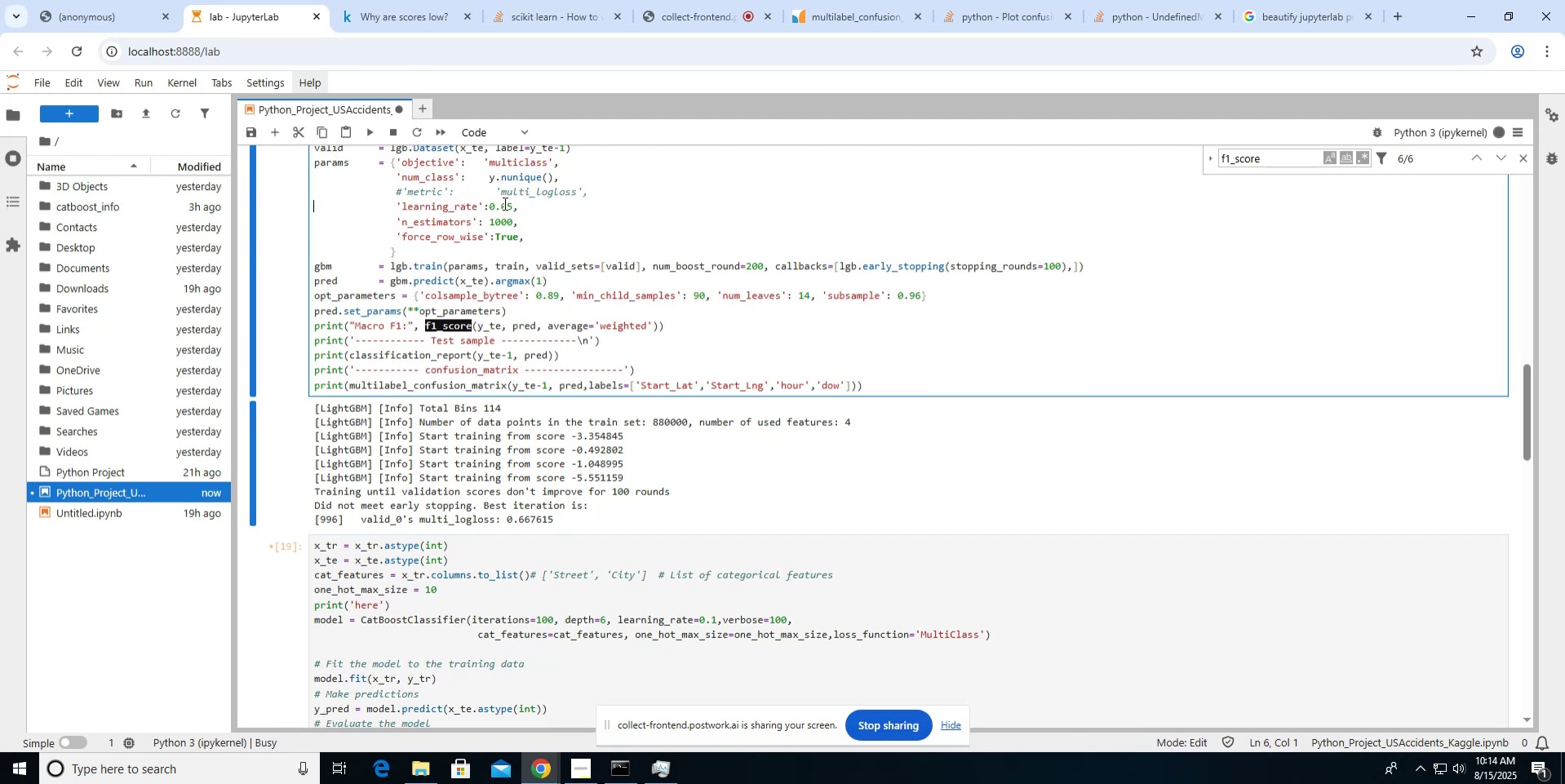 
hold_key(key=ArrowRight, duration=0.59)
 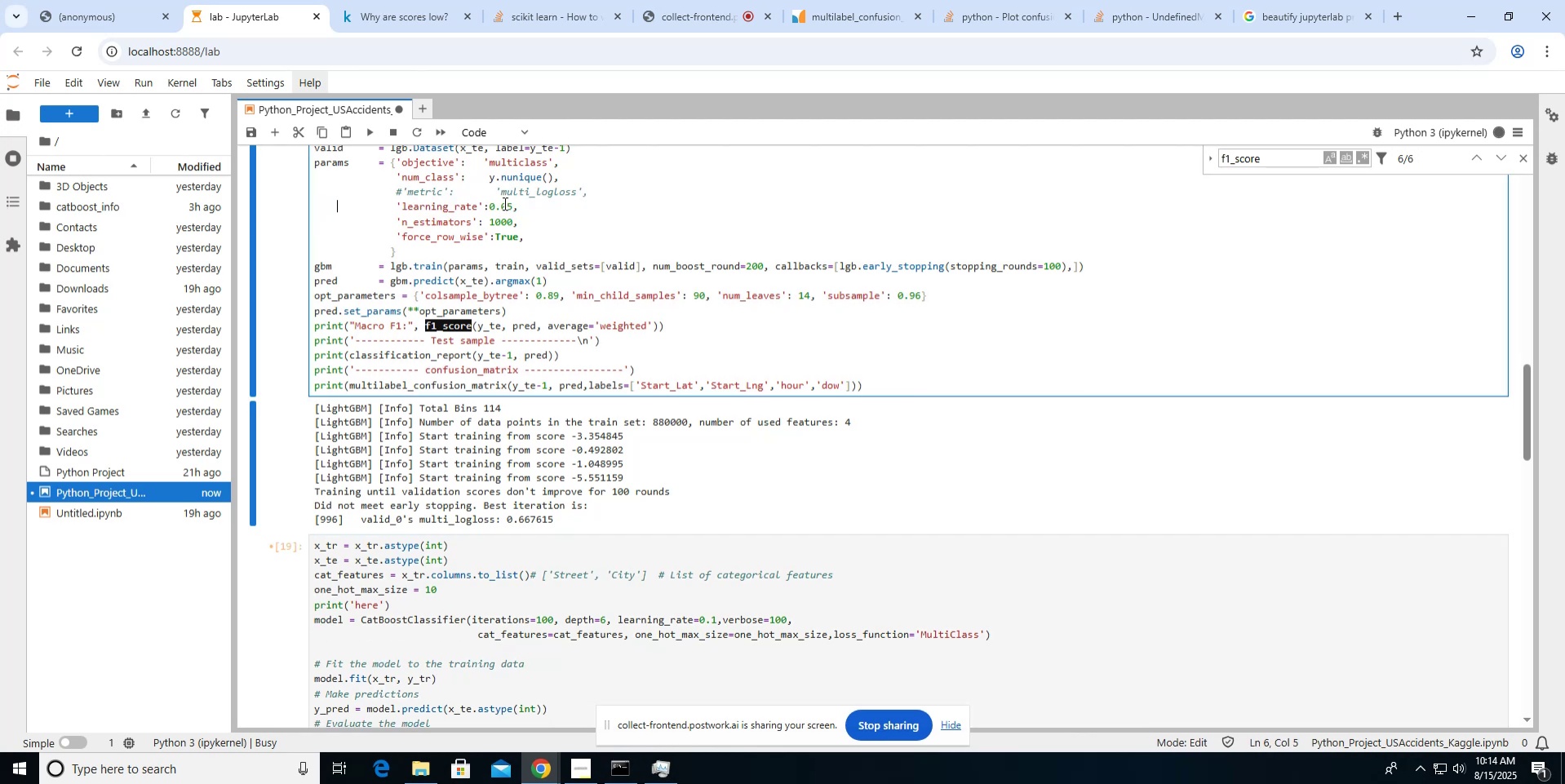 
hold_key(key=ArrowRight, duration=0.6)
 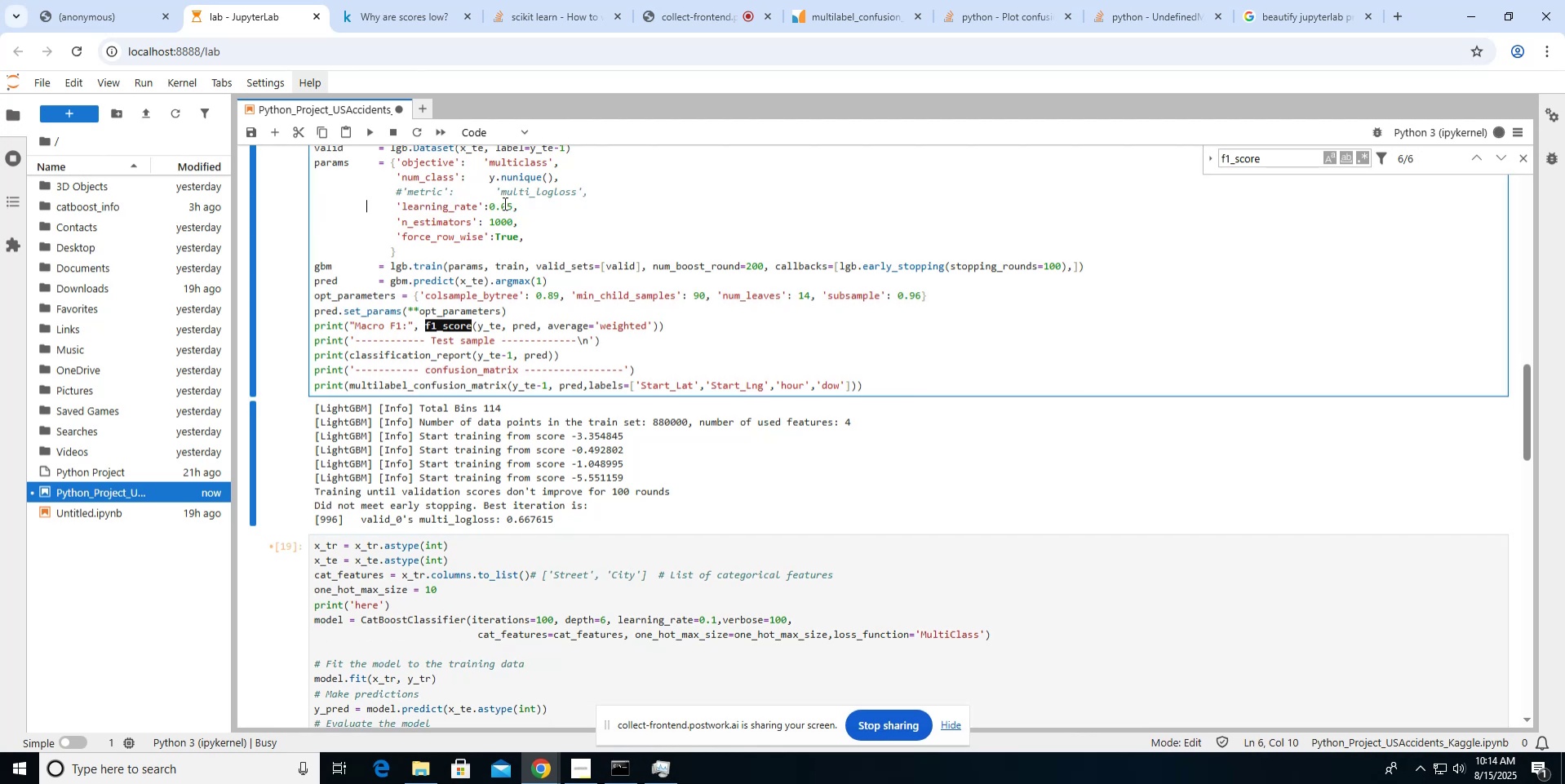 
key(ArrowRight)
 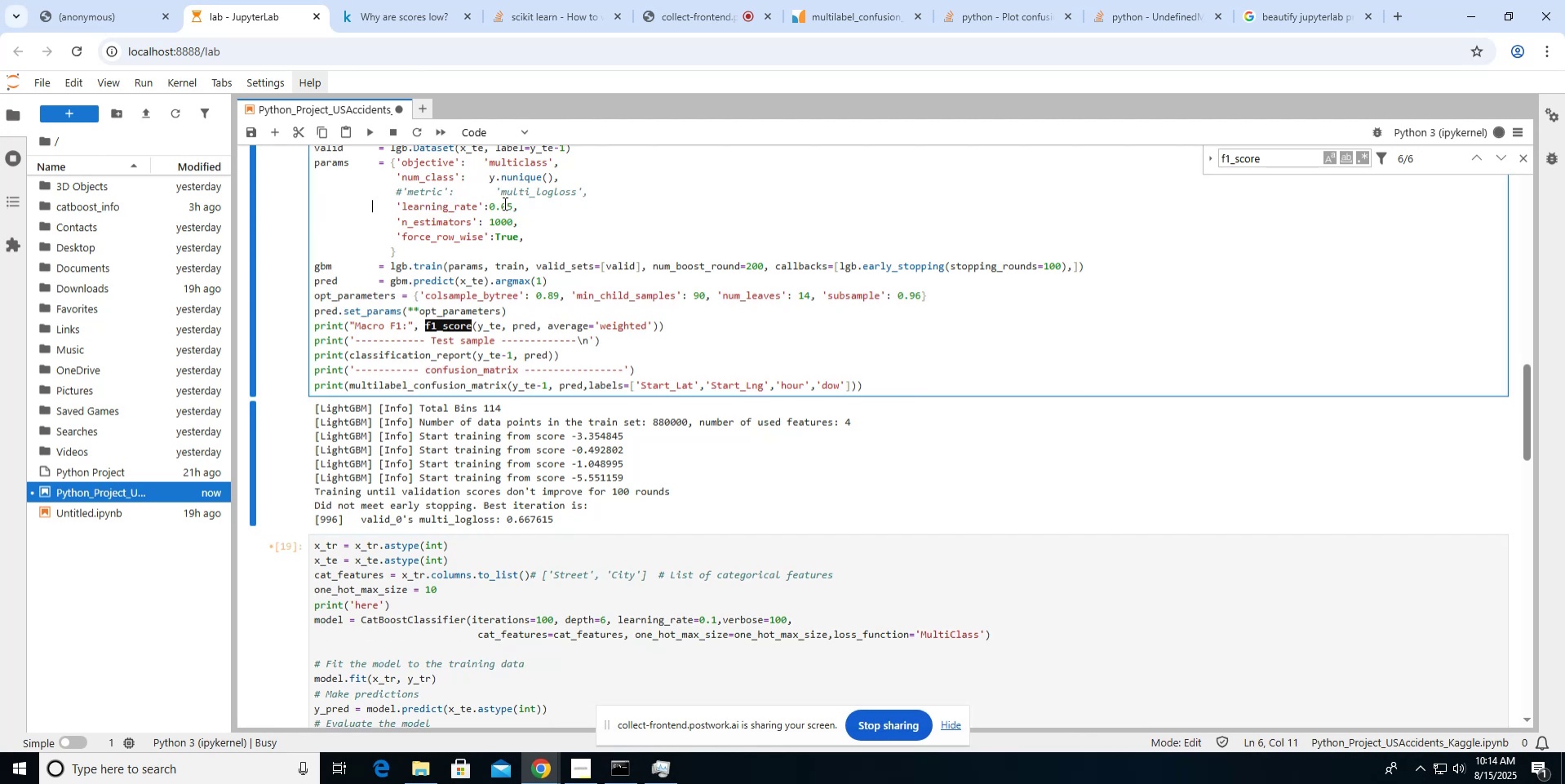 
key(ArrowRight)
 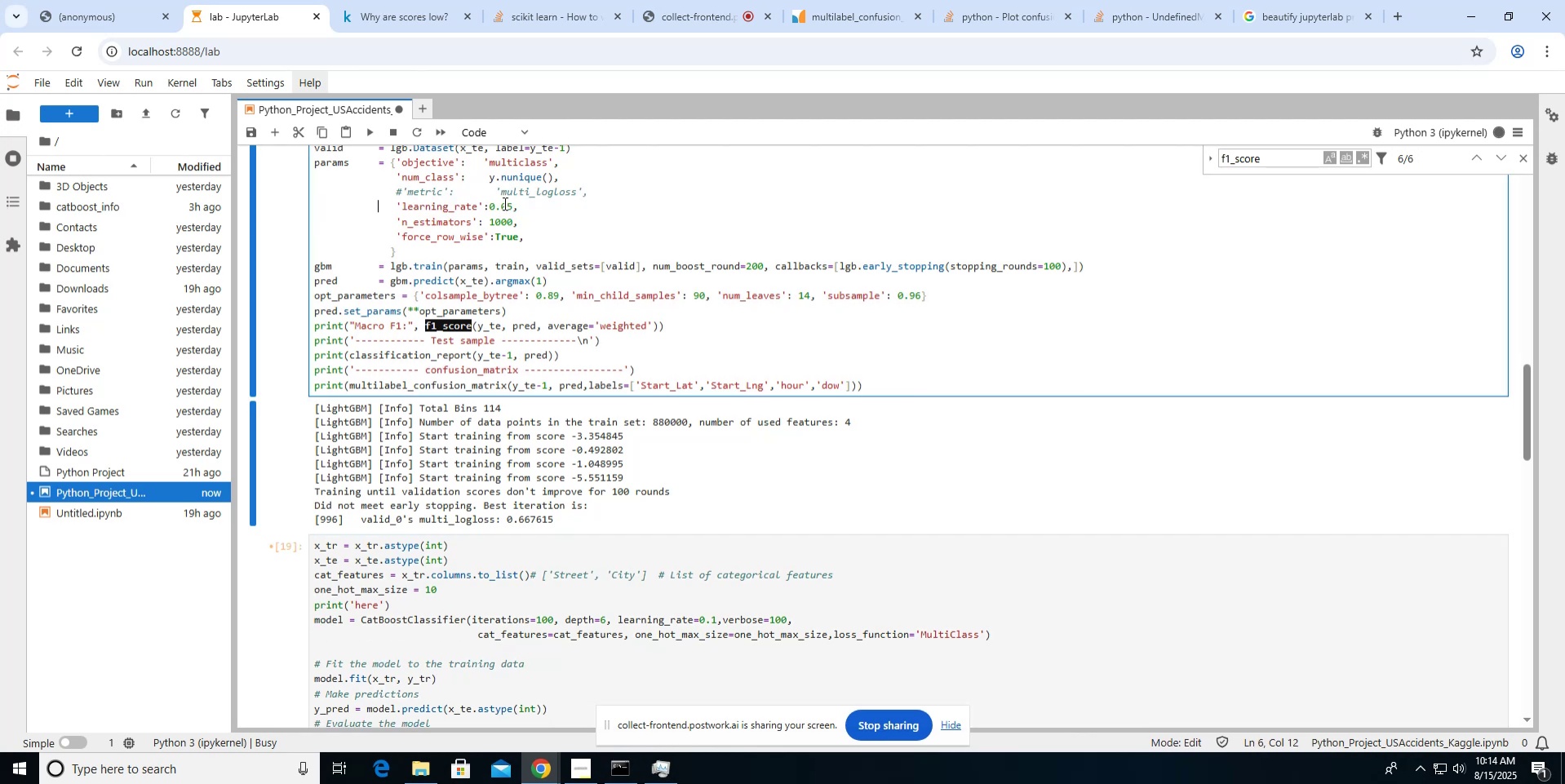 
hold_key(key=ArrowRight, duration=0.71)
 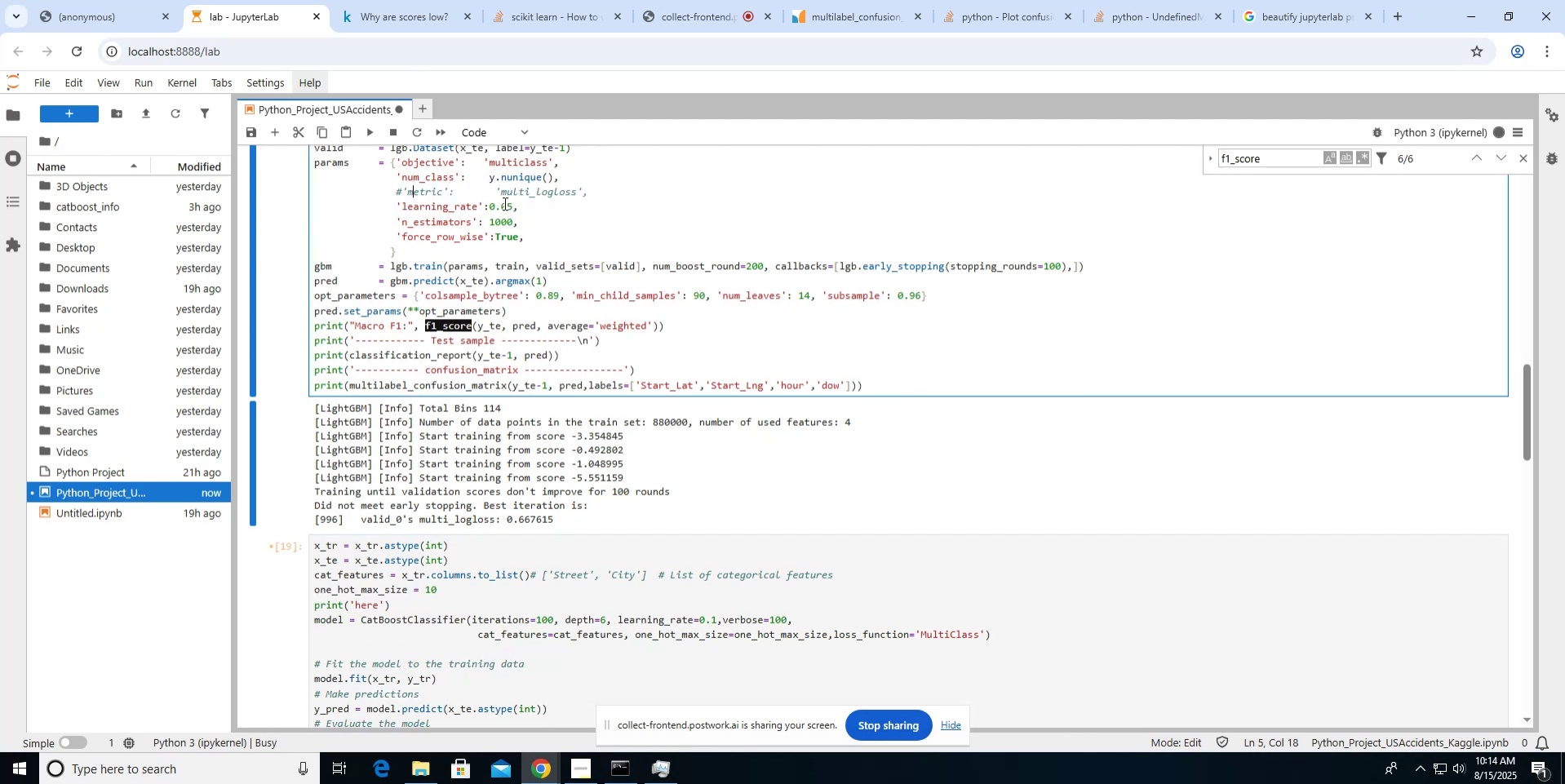 
key(ArrowUp)
 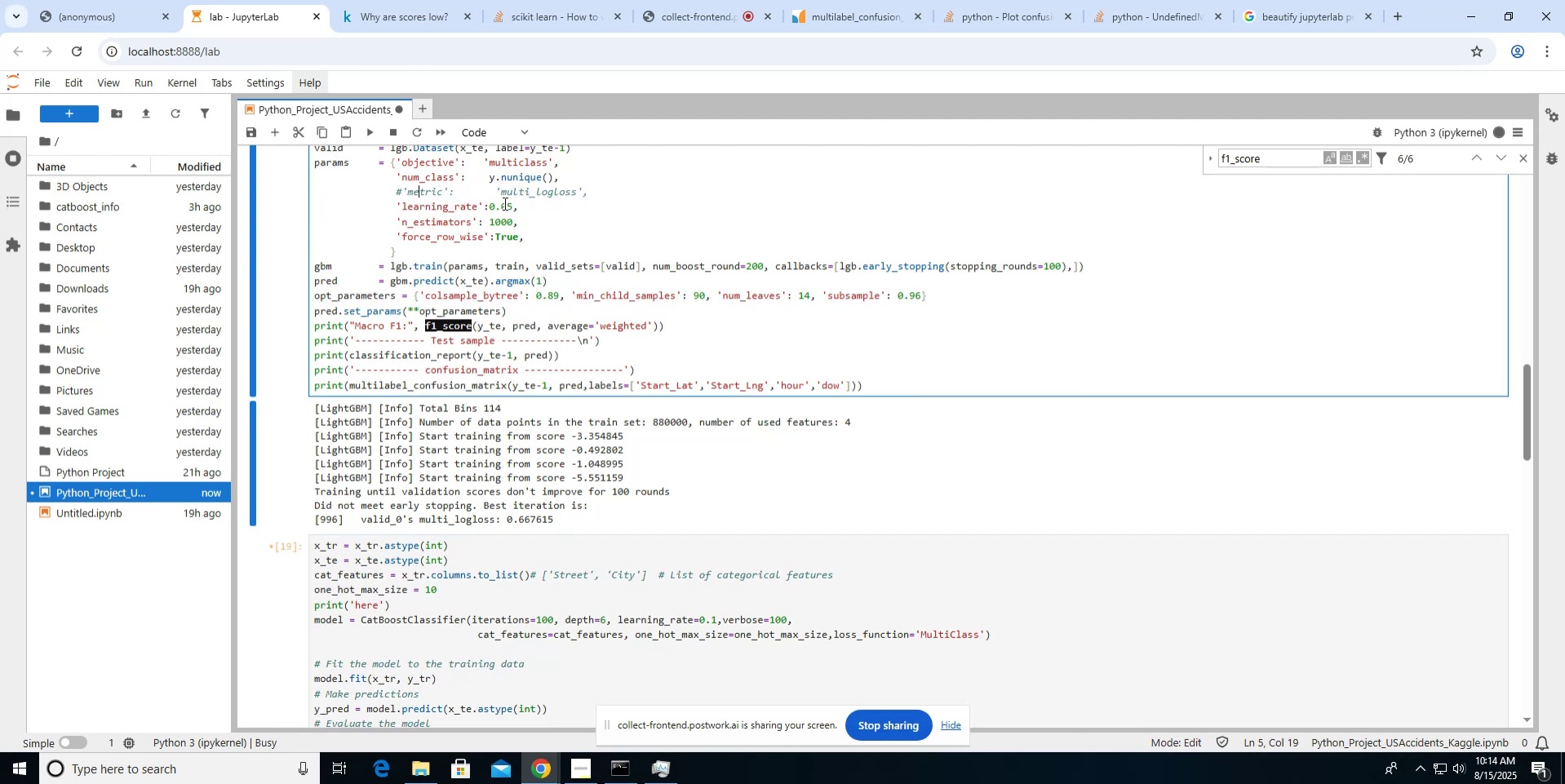 
key(ArrowLeft)
 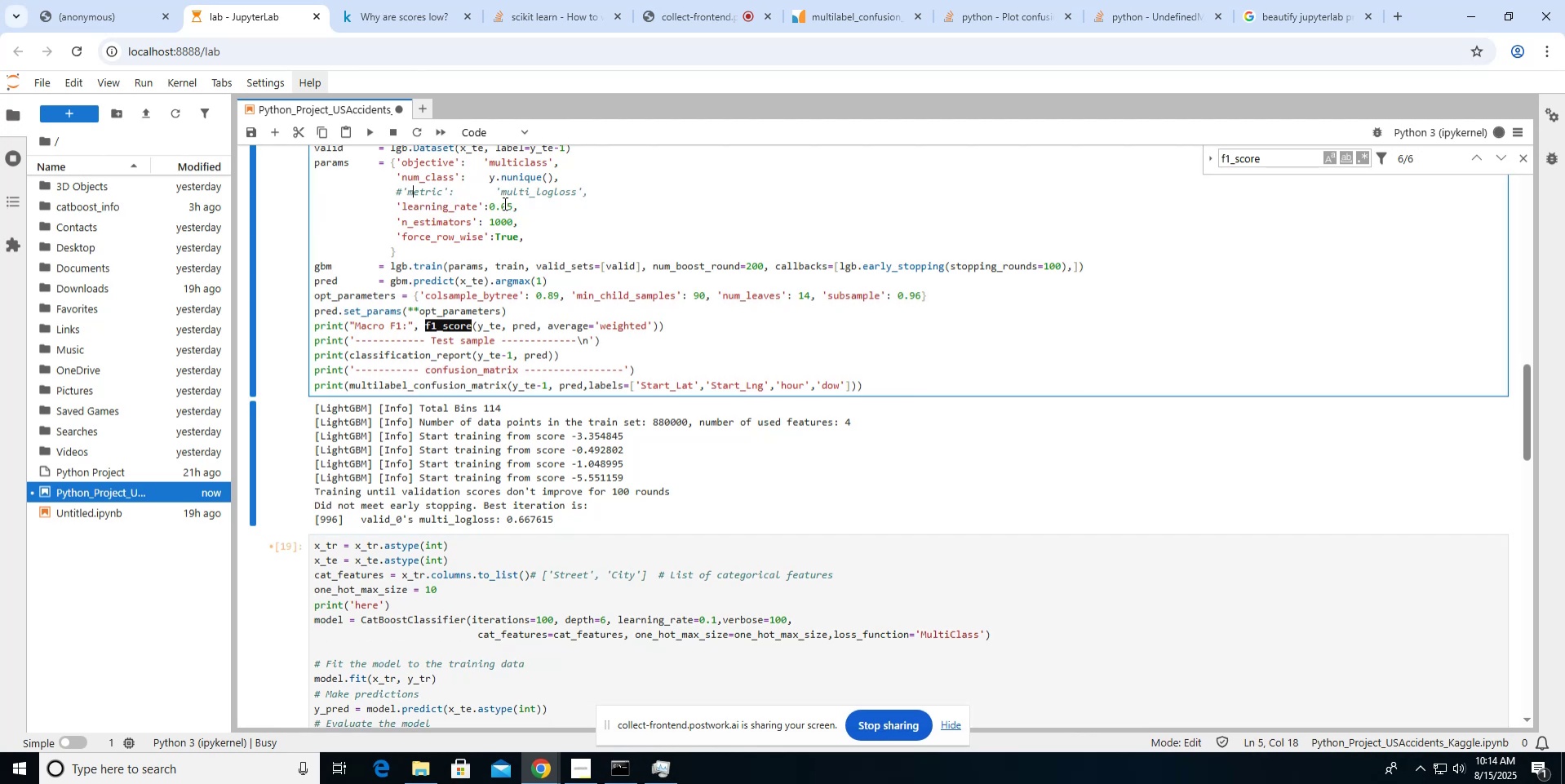 
key(ArrowLeft)
 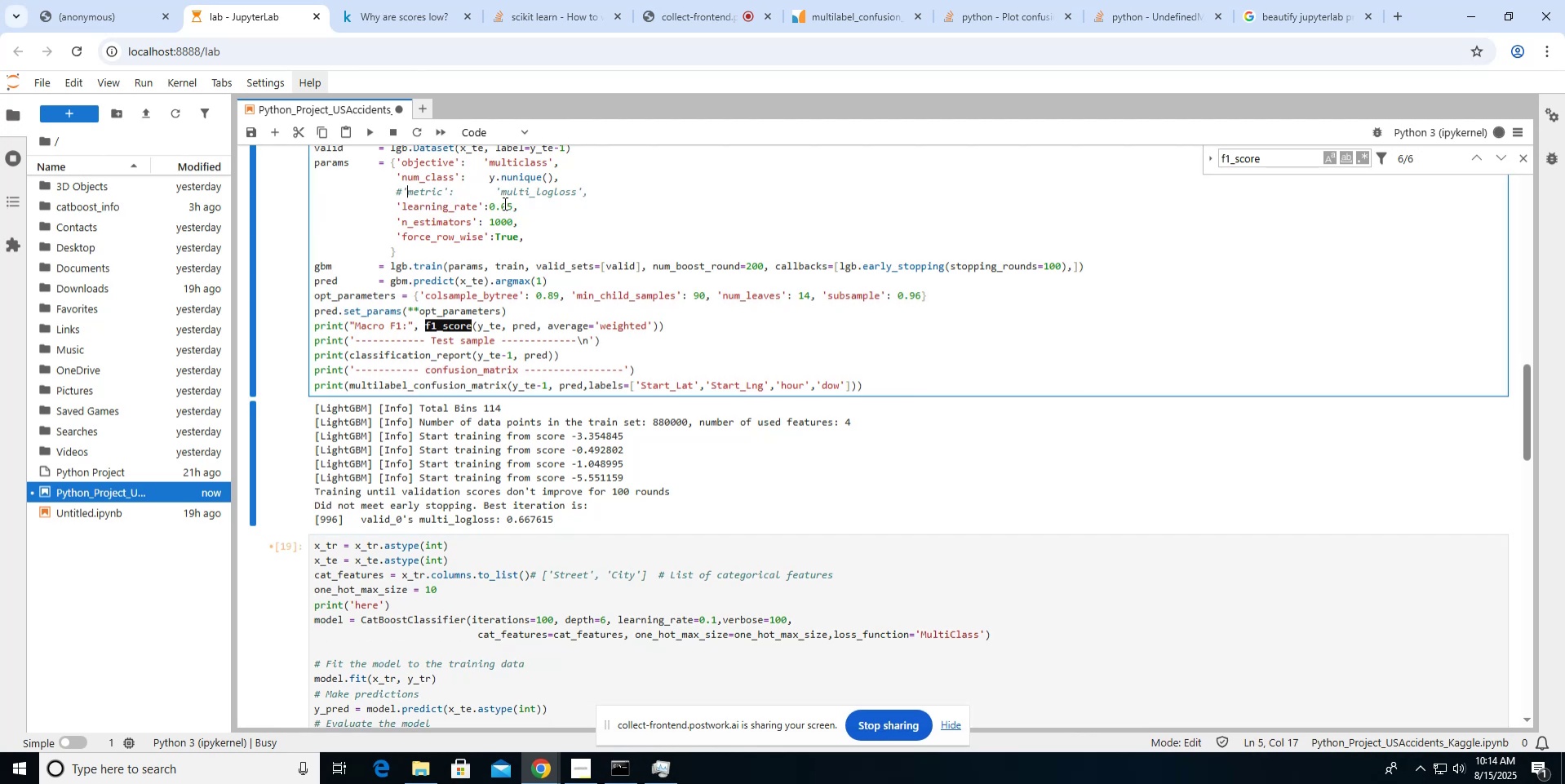 
key(ArrowLeft)
 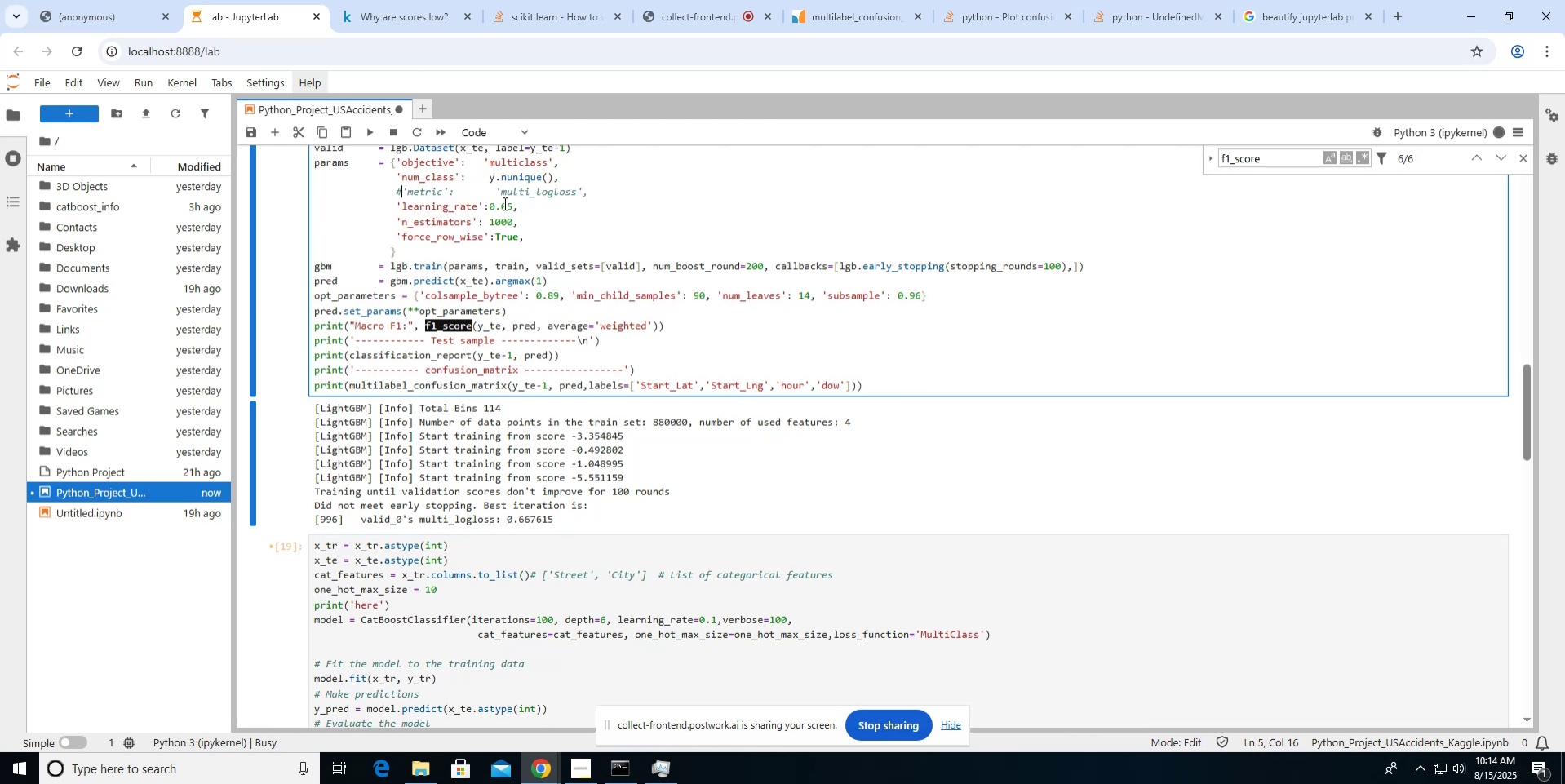 
key(Backspace)
 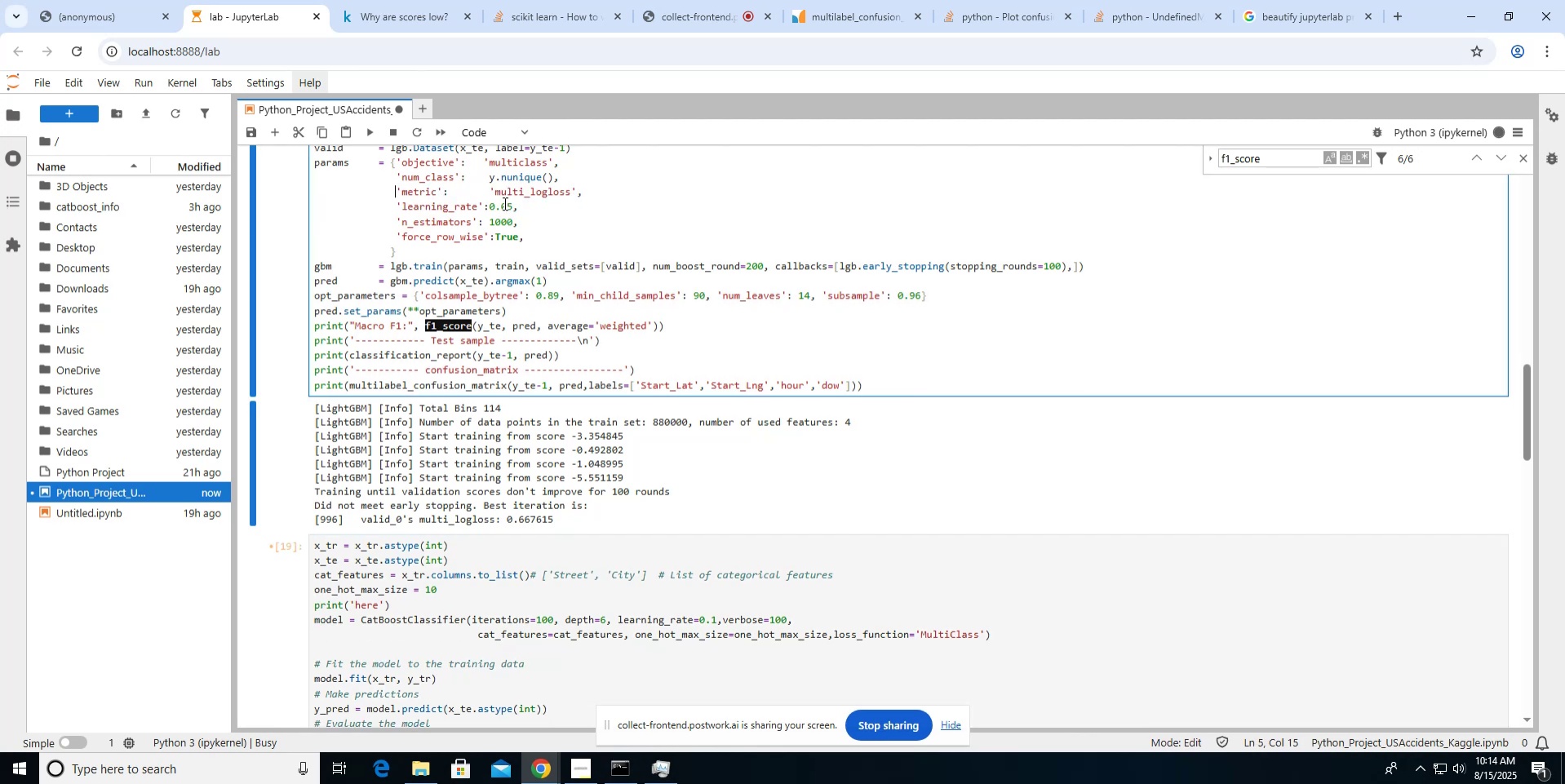 
scroll: coordinate [503, 203], scroll_direction: none, amount: 0.0
 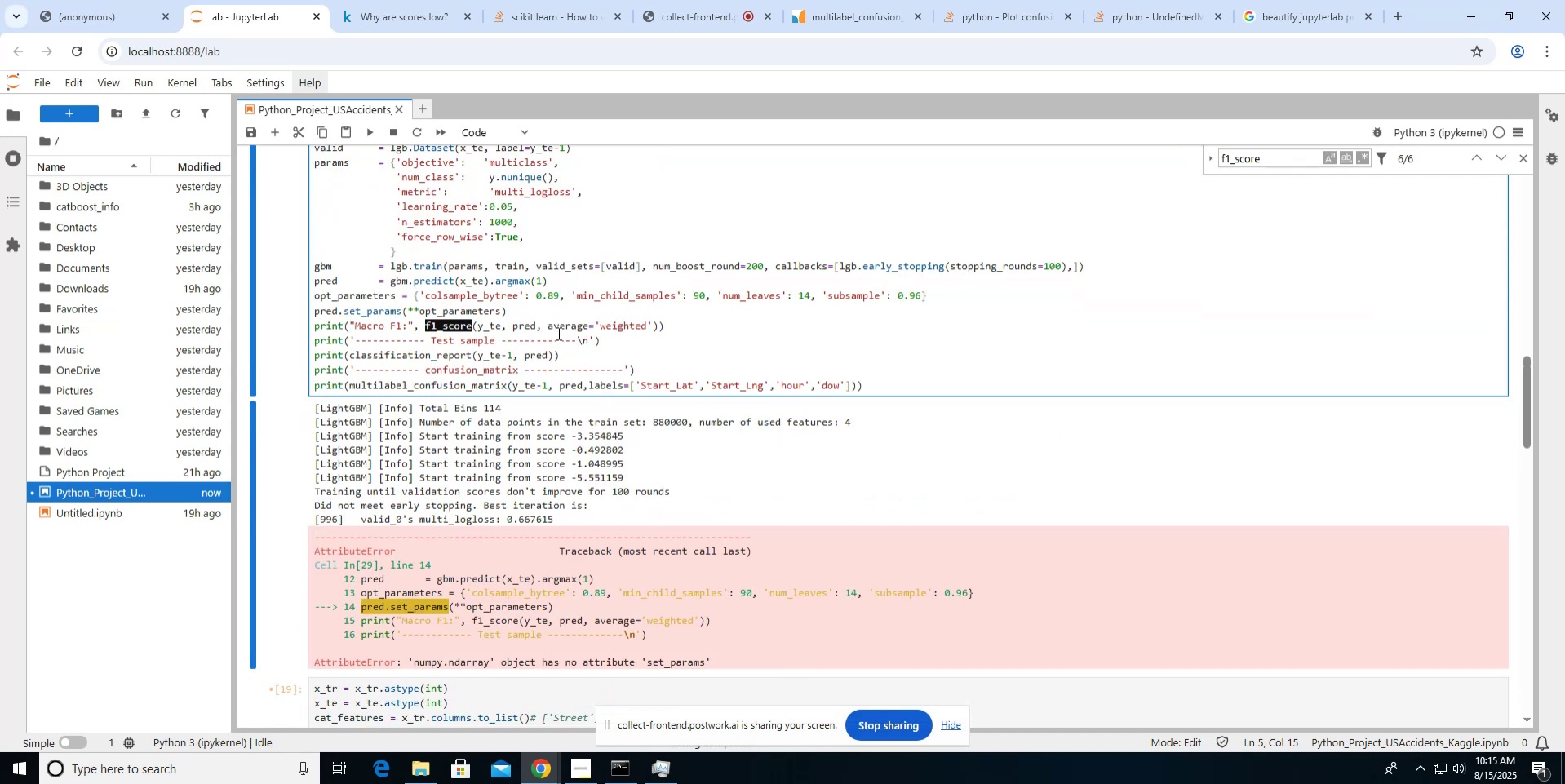 
wait(12.35)
 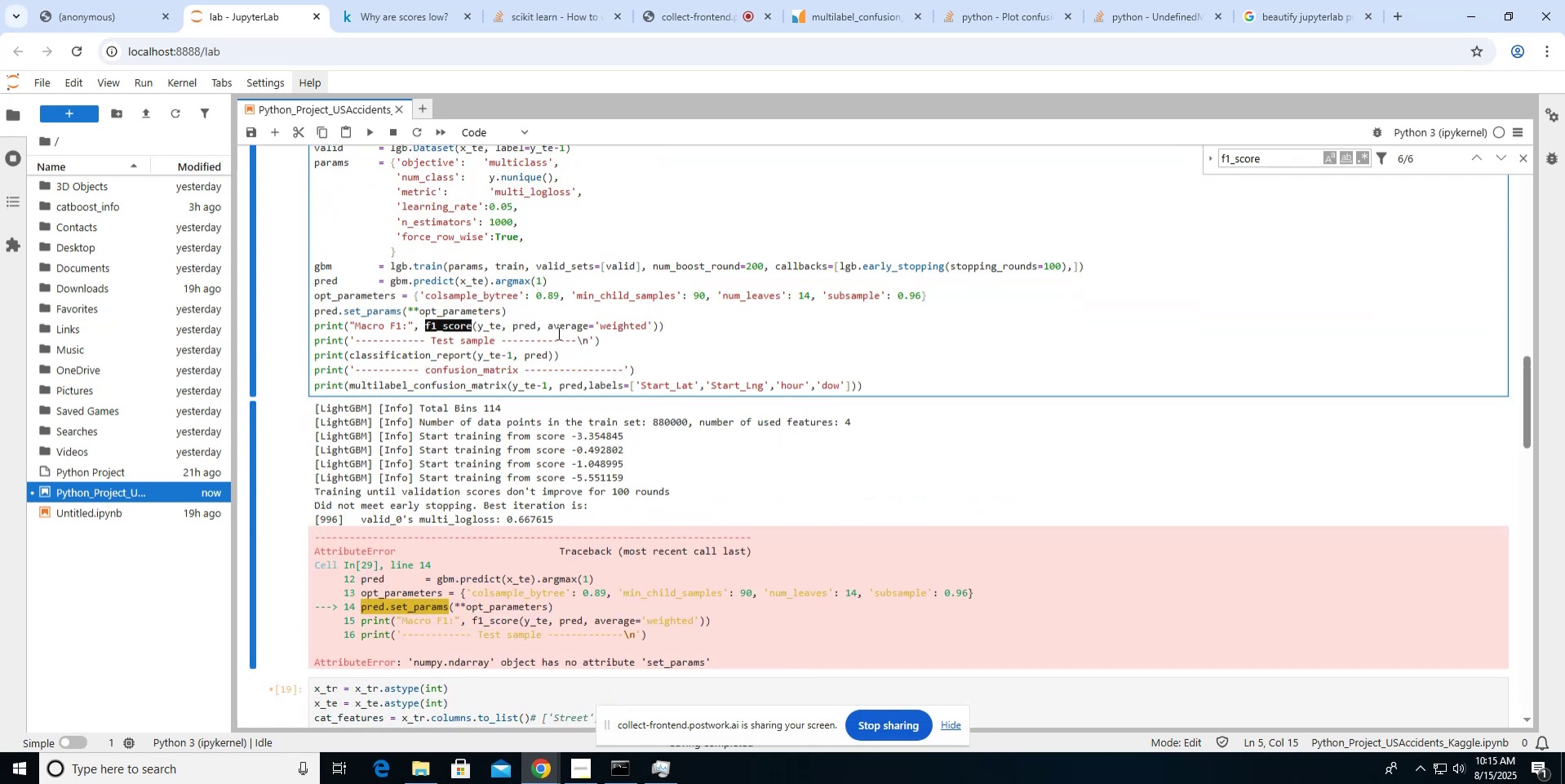 
left_click([524, 307])
 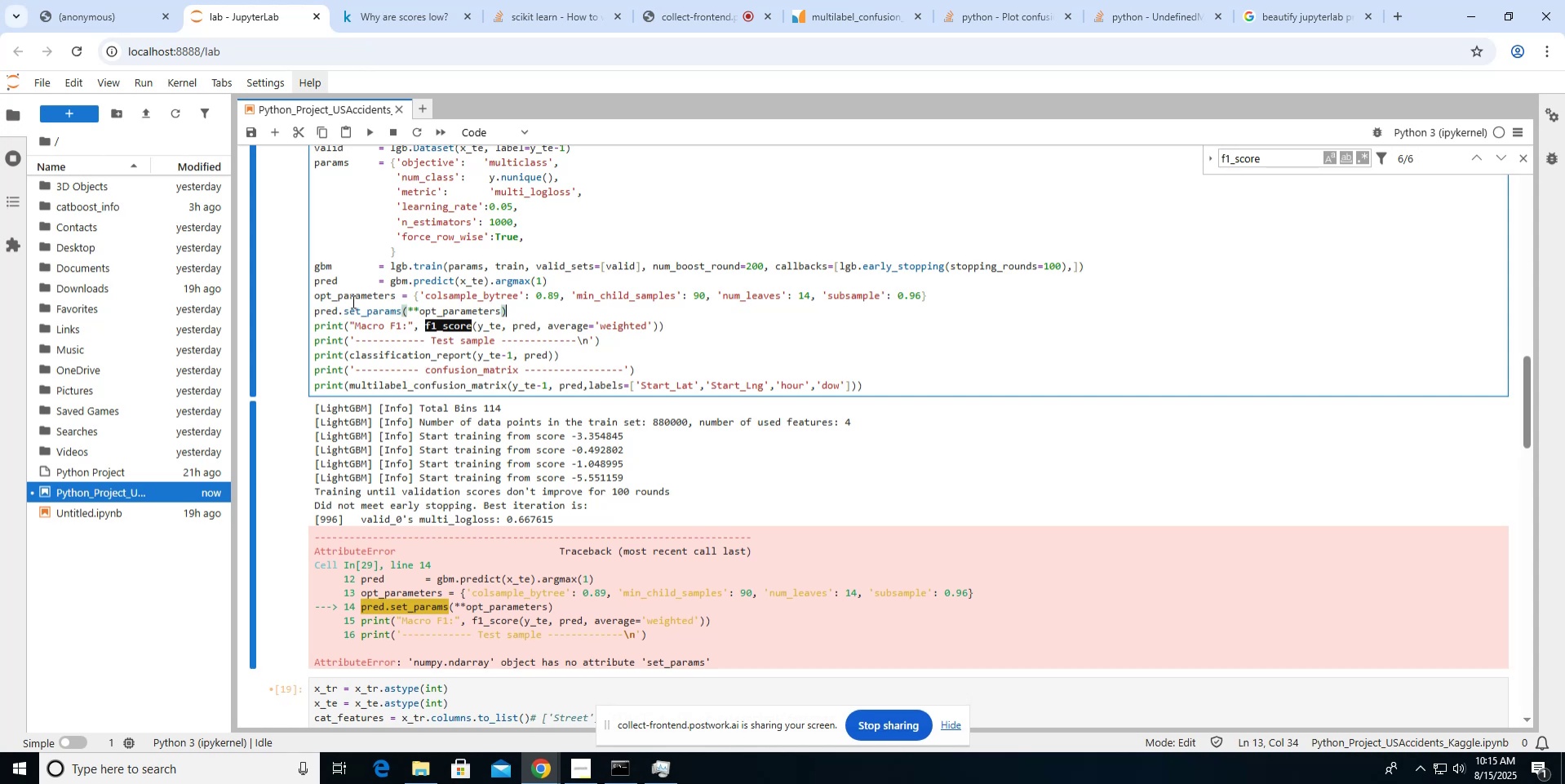 
double_click([319, 307])
 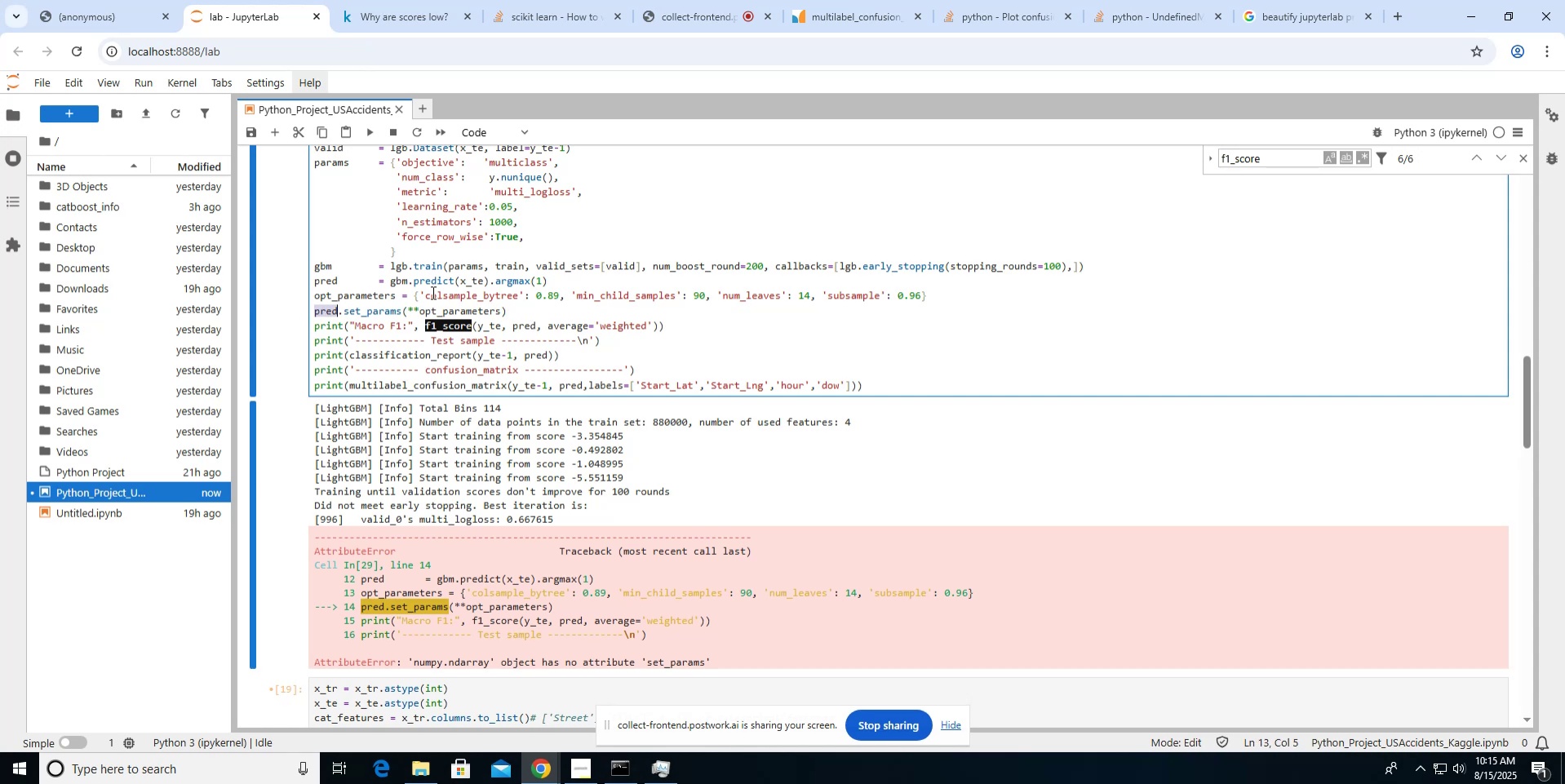 
type(gbm)
 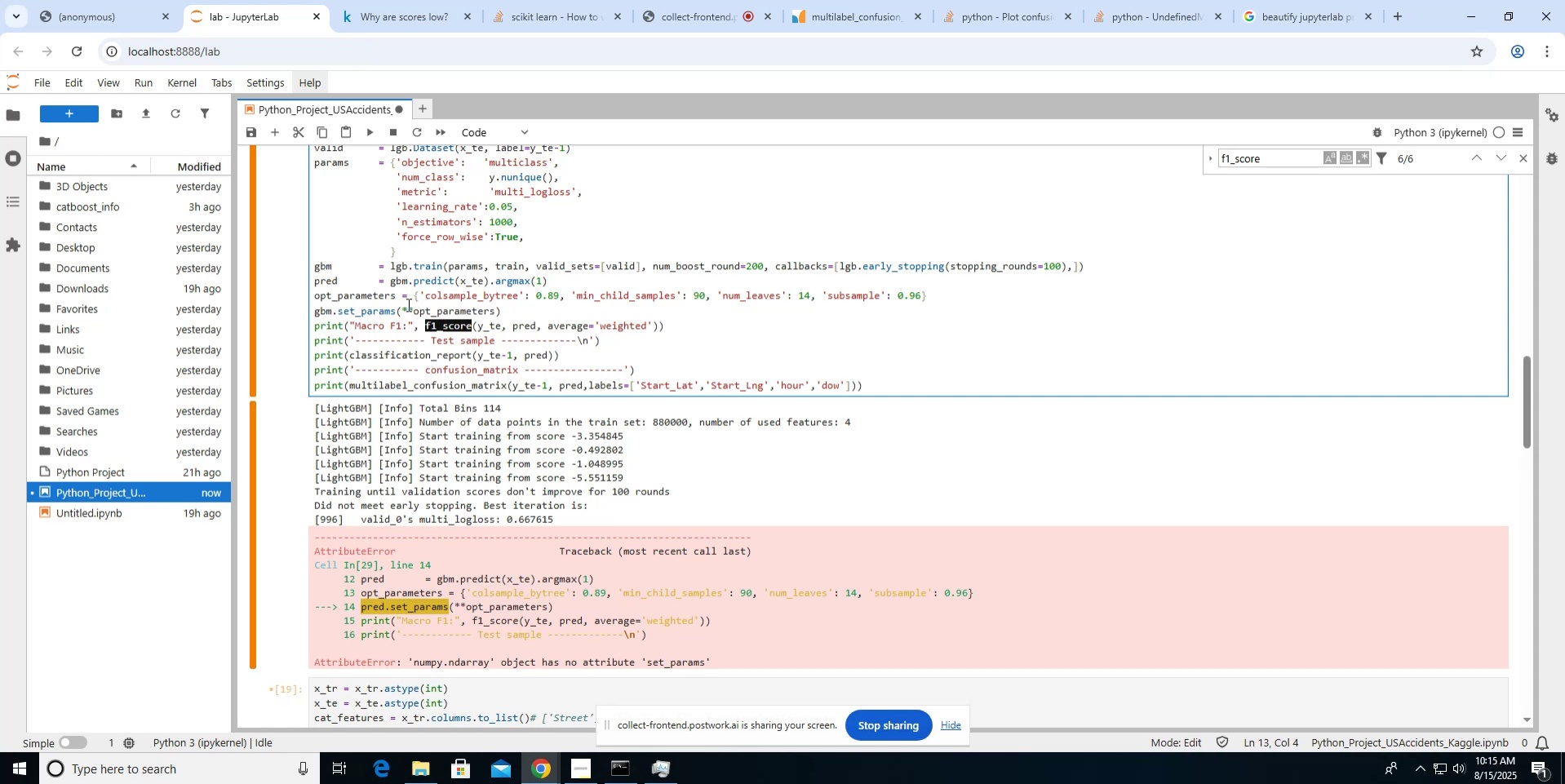 
double_click([407, 306])
 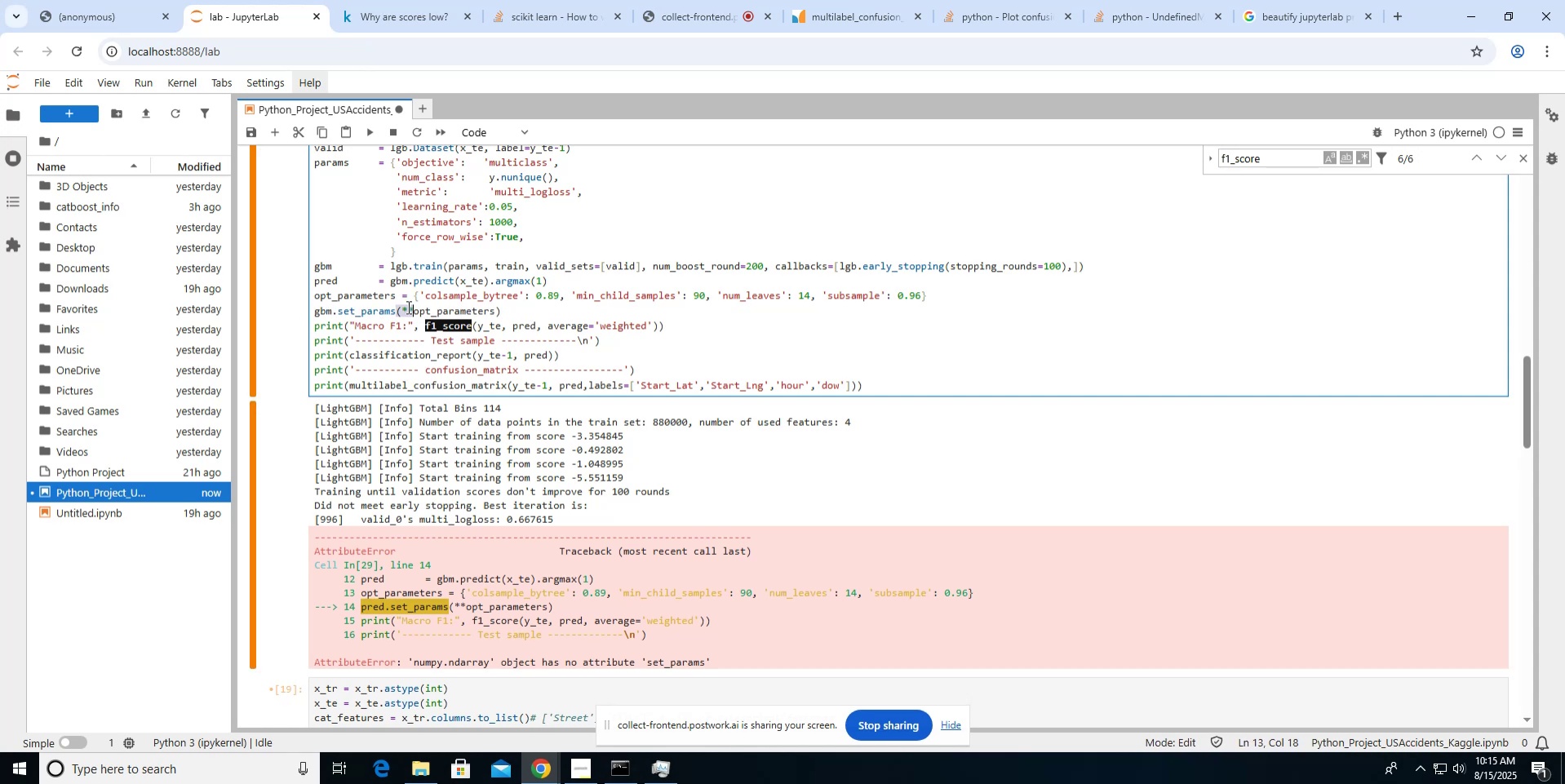 
triple_click([407, 307])
 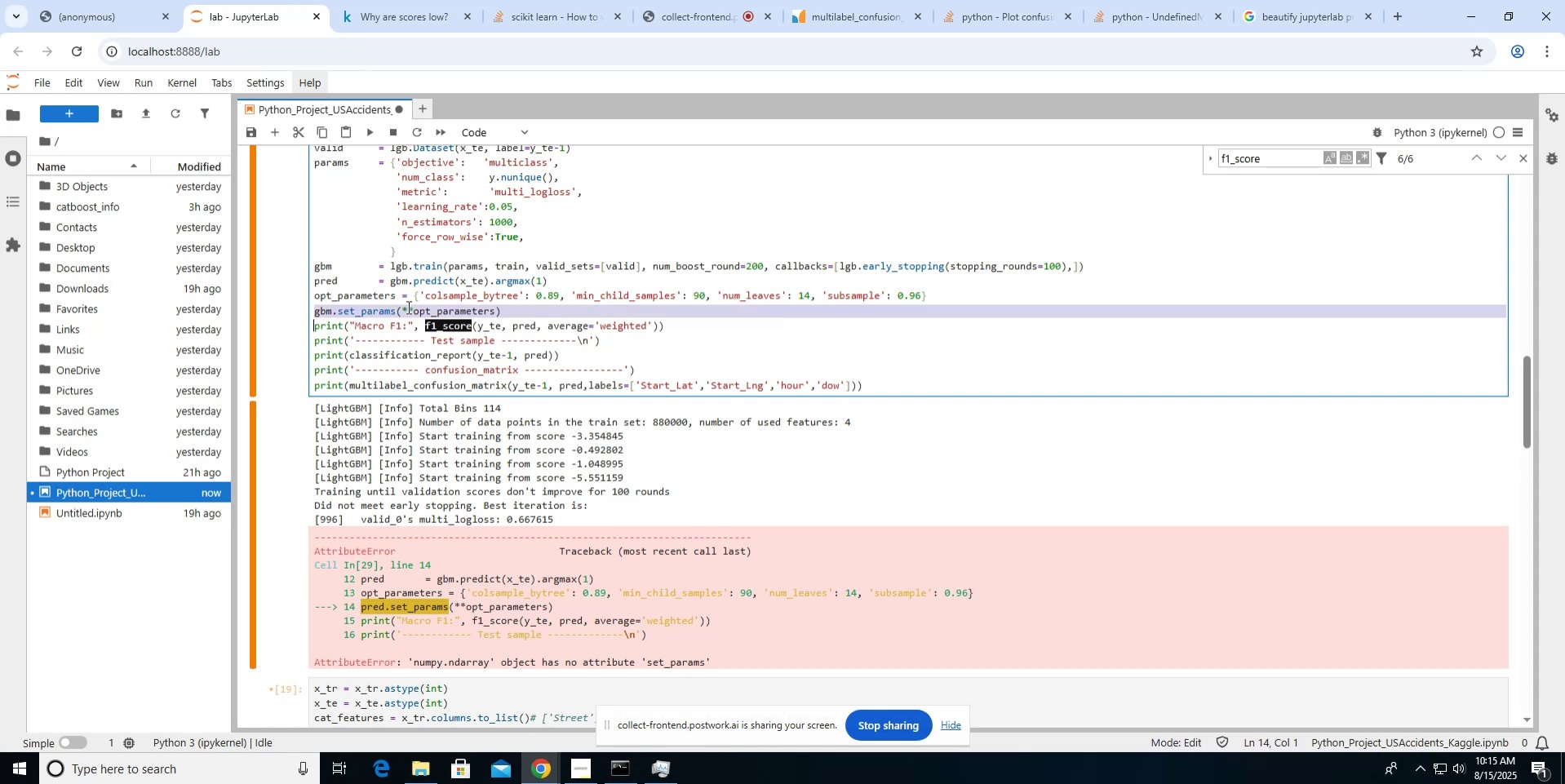 
key(Control+X)
 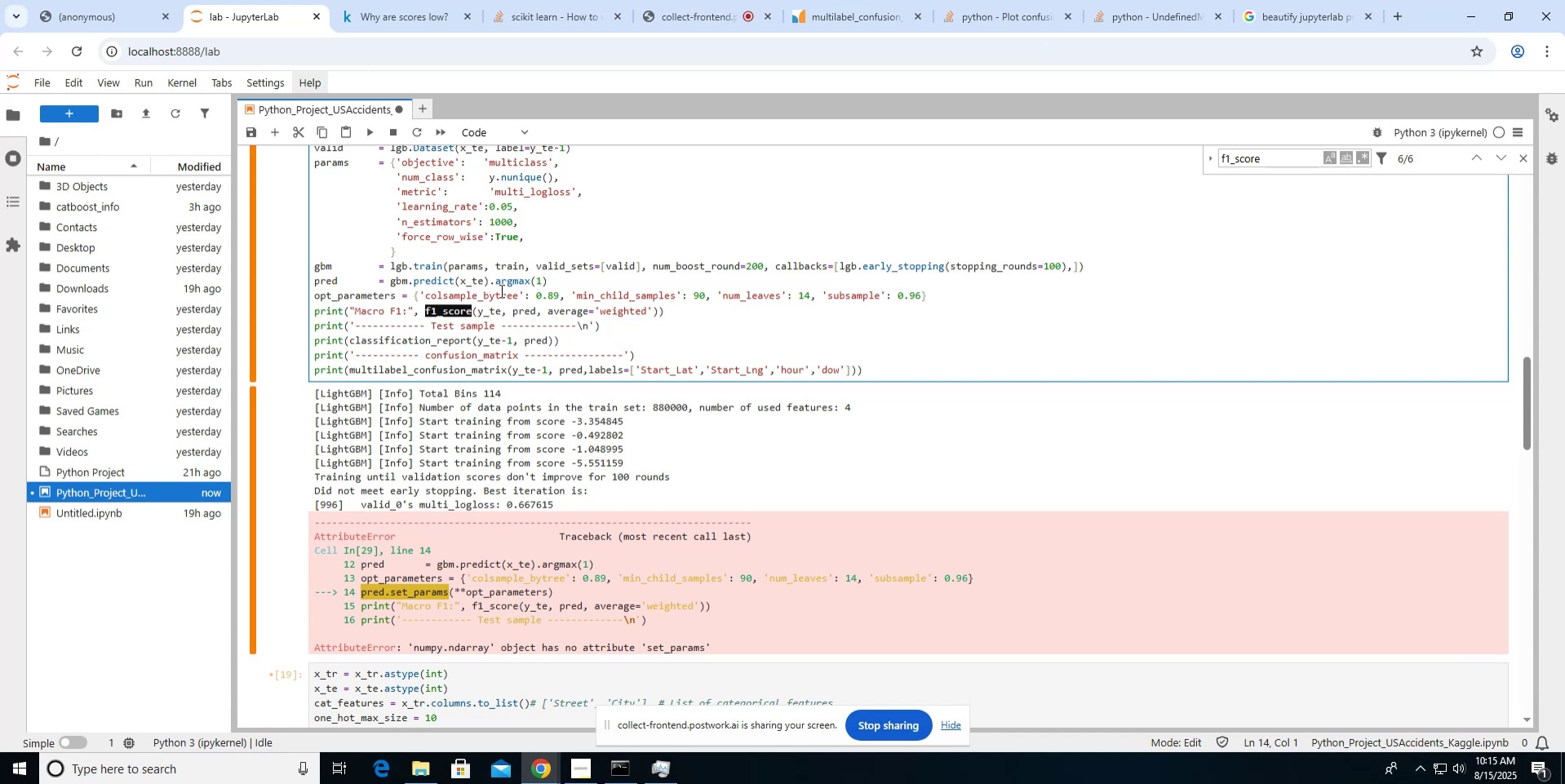 
key(ArrowUp)
 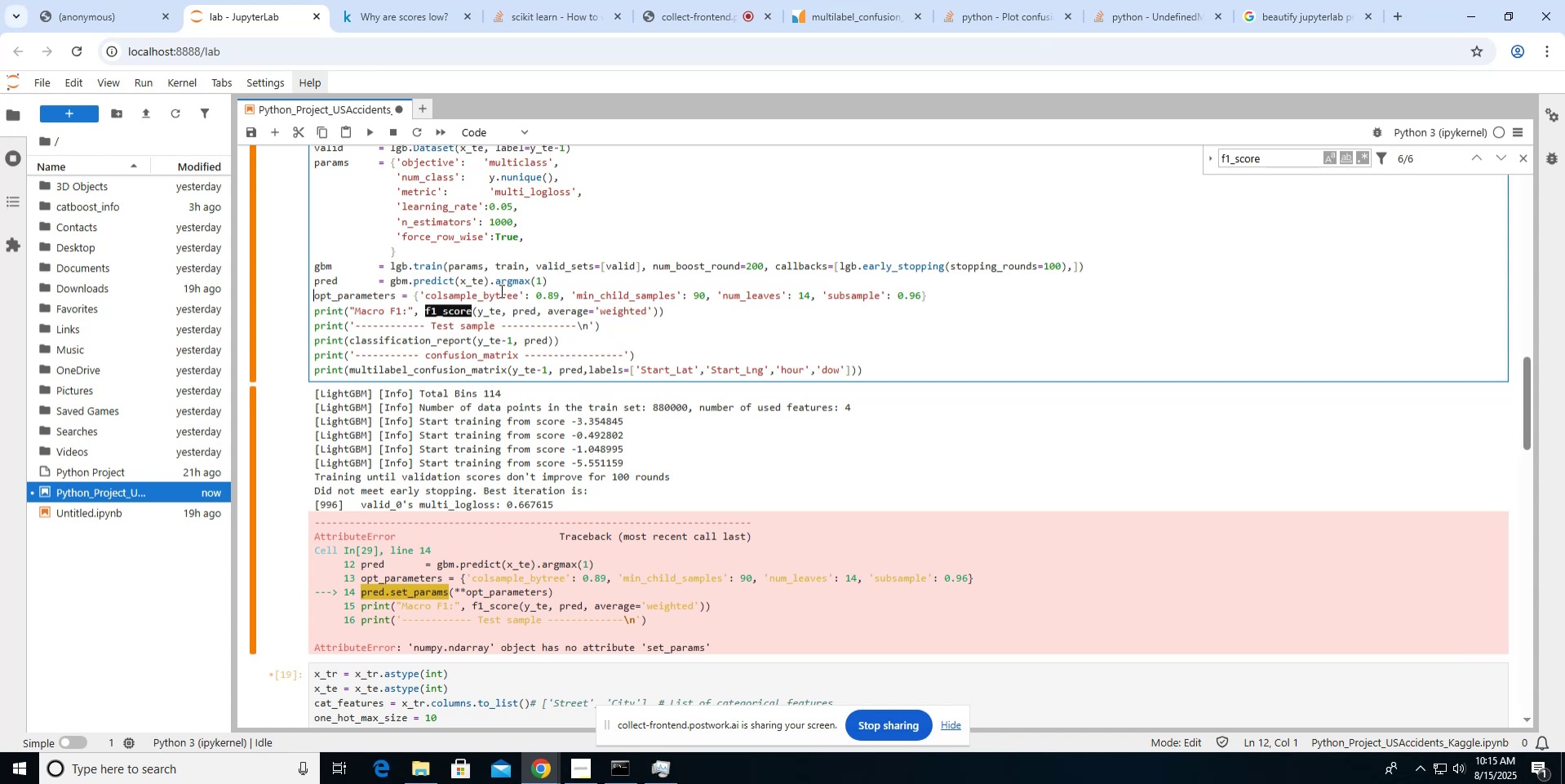 
key(ArrowUp)
 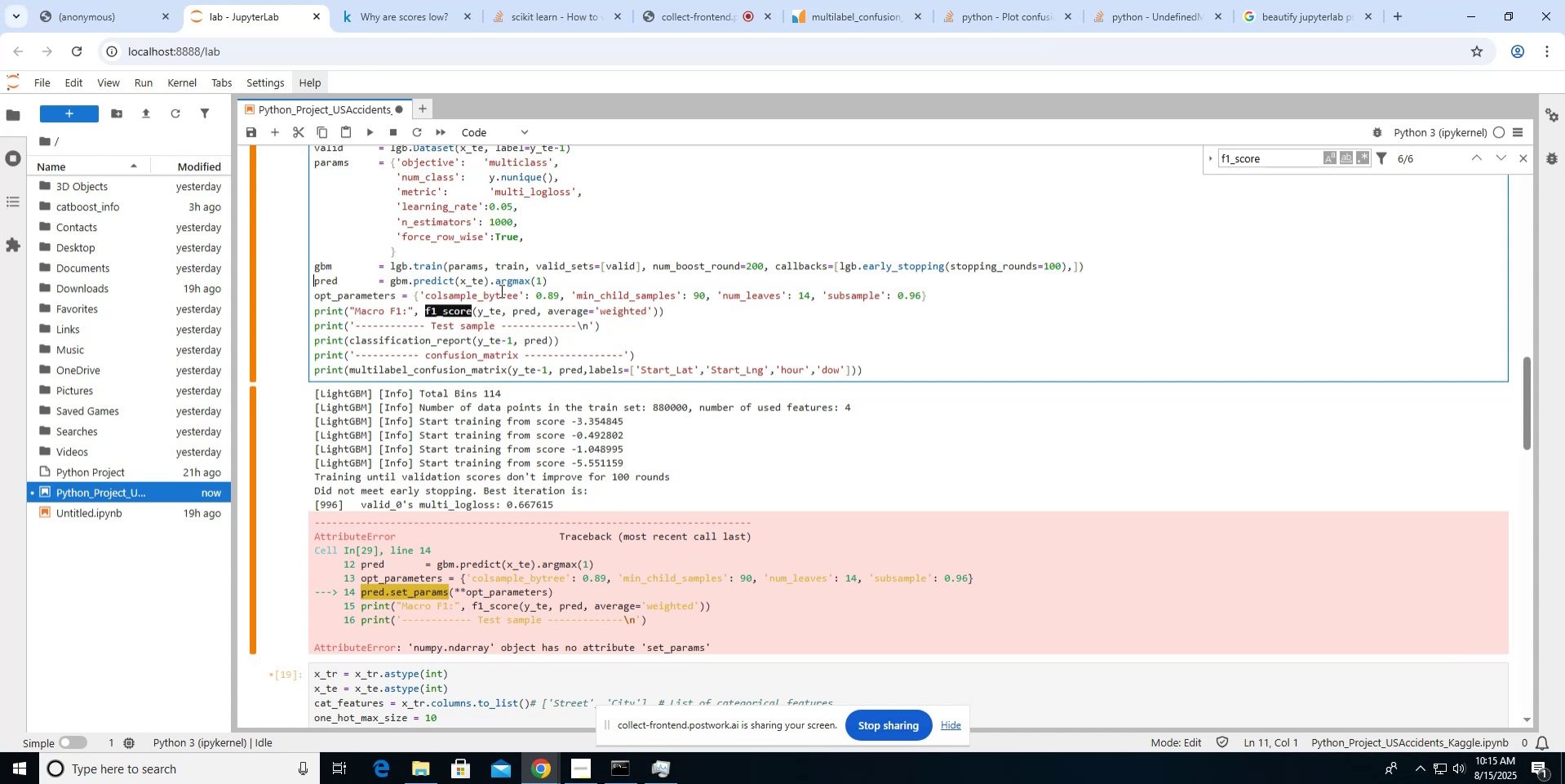 
key(ArrowUp)
 